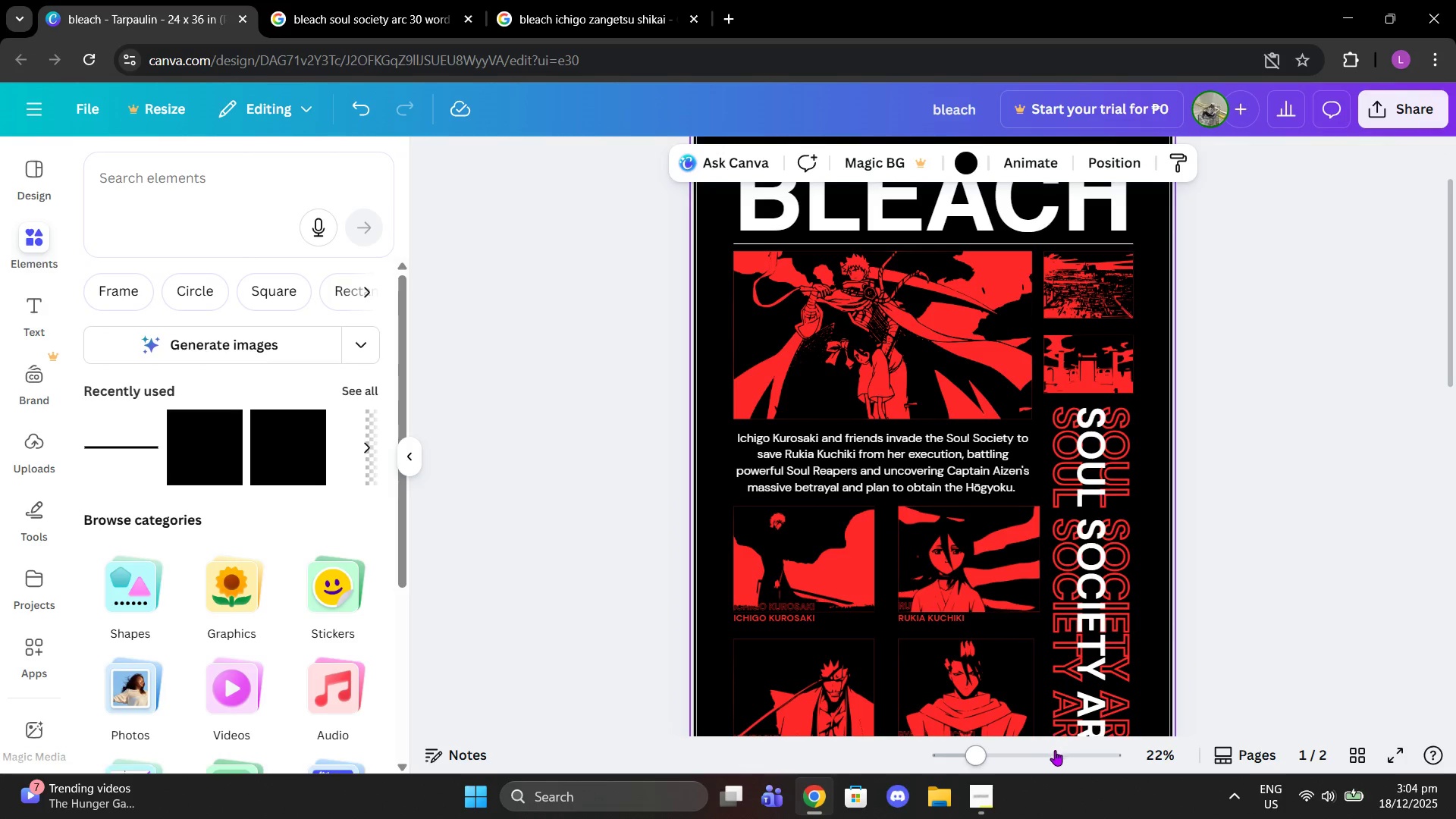 
left_click_drag(start_coordinate=[1015, 753], to_coordinate=[1053, 759])
 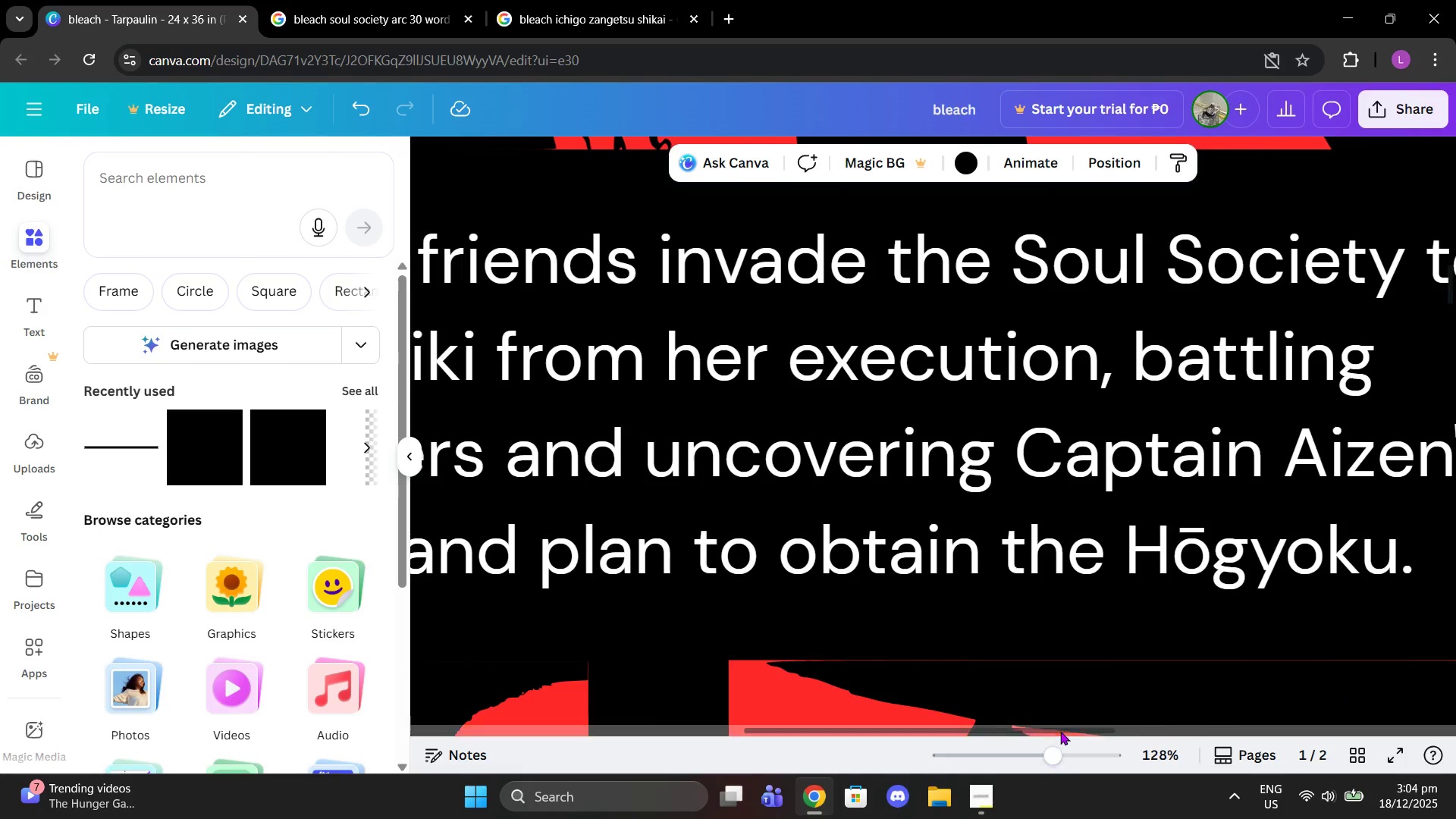 
scroll: coordinate [1060, 731], scroll_direction: up, amount: 11.0
 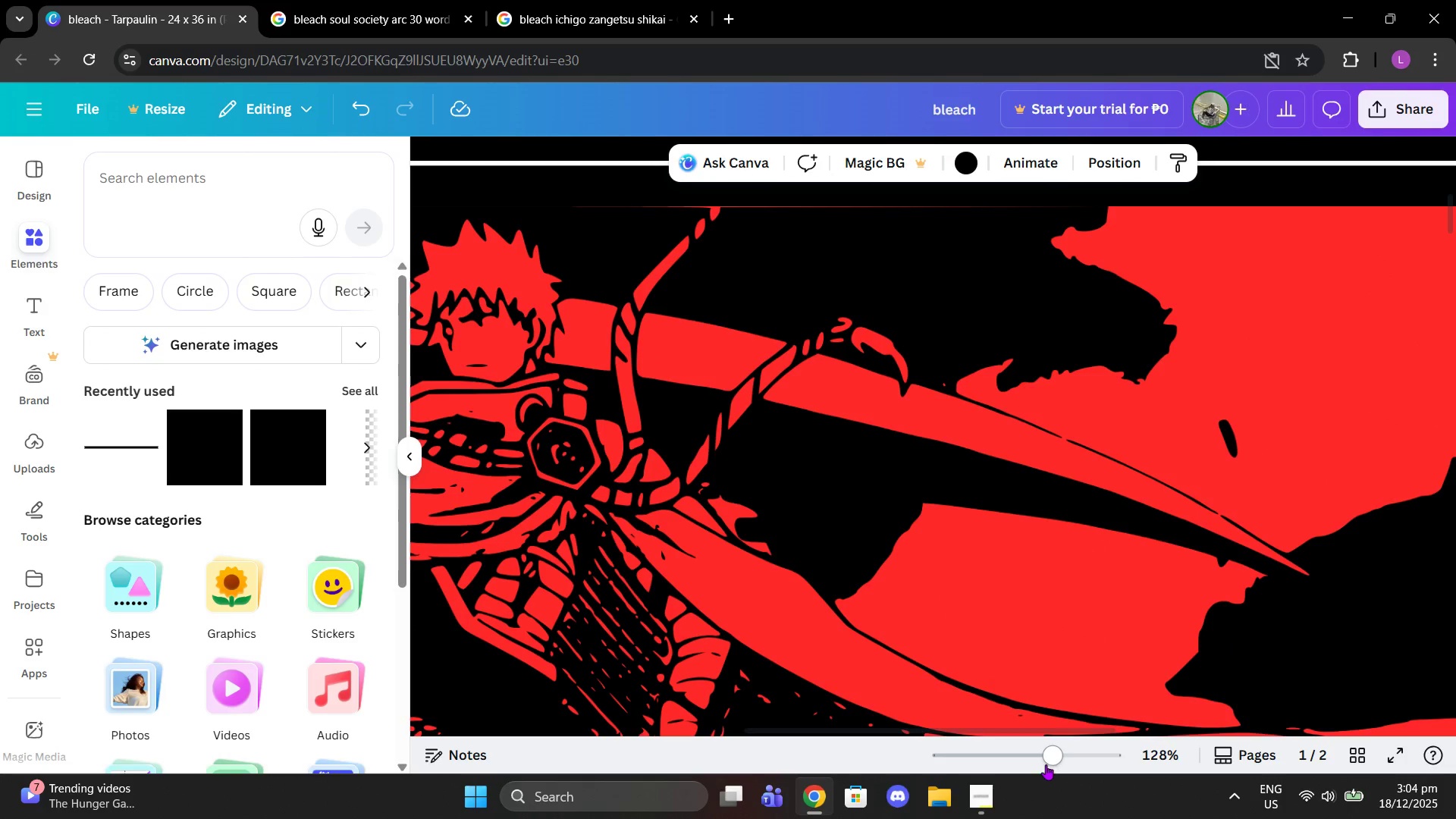 
left_click_drag(start_coordinate=[1046, 764], to_coordinate=[990, 750])
 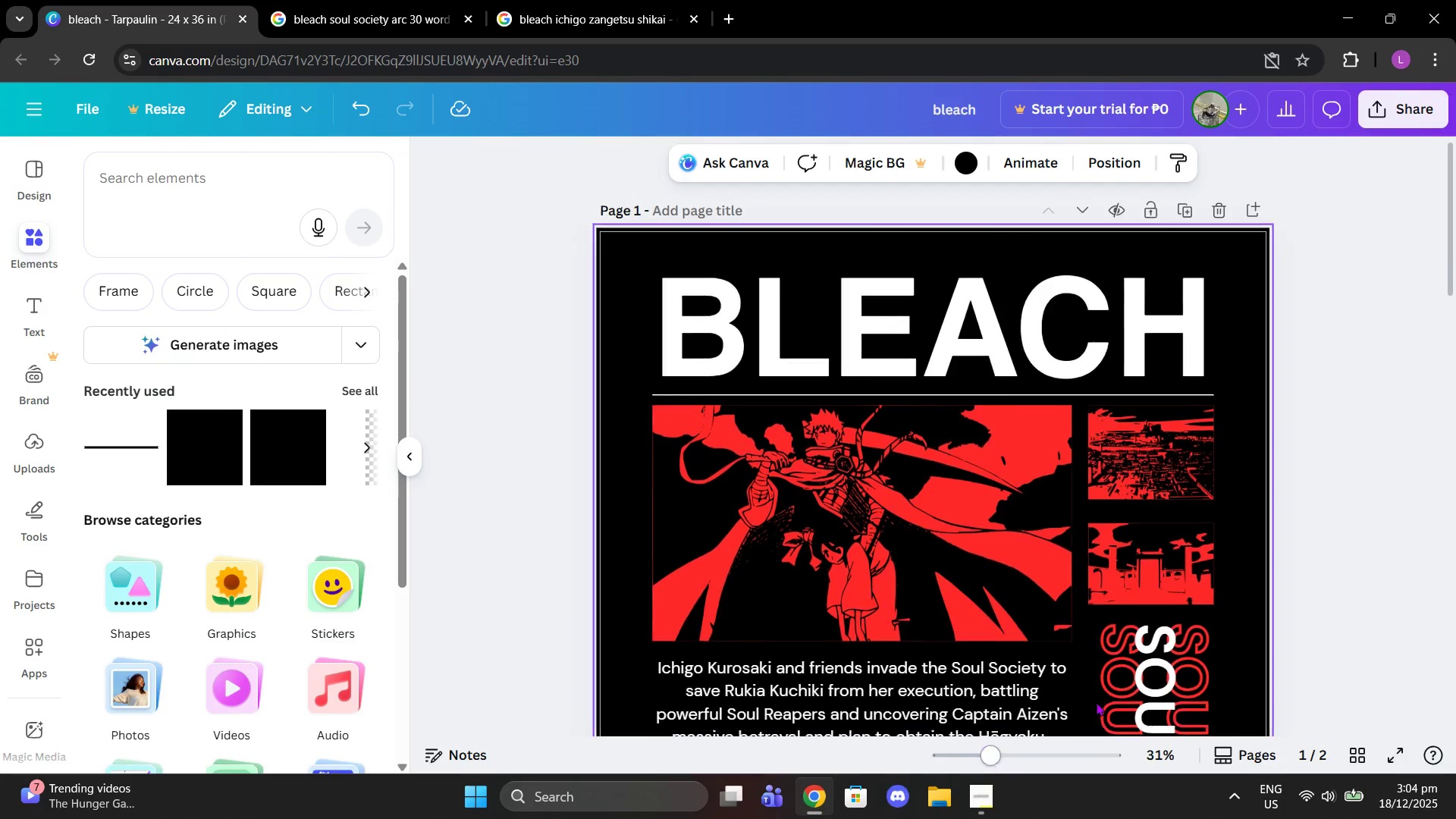 
scroll: coordinate [1279, 659], scroll_direction: down, amount: 5.0
 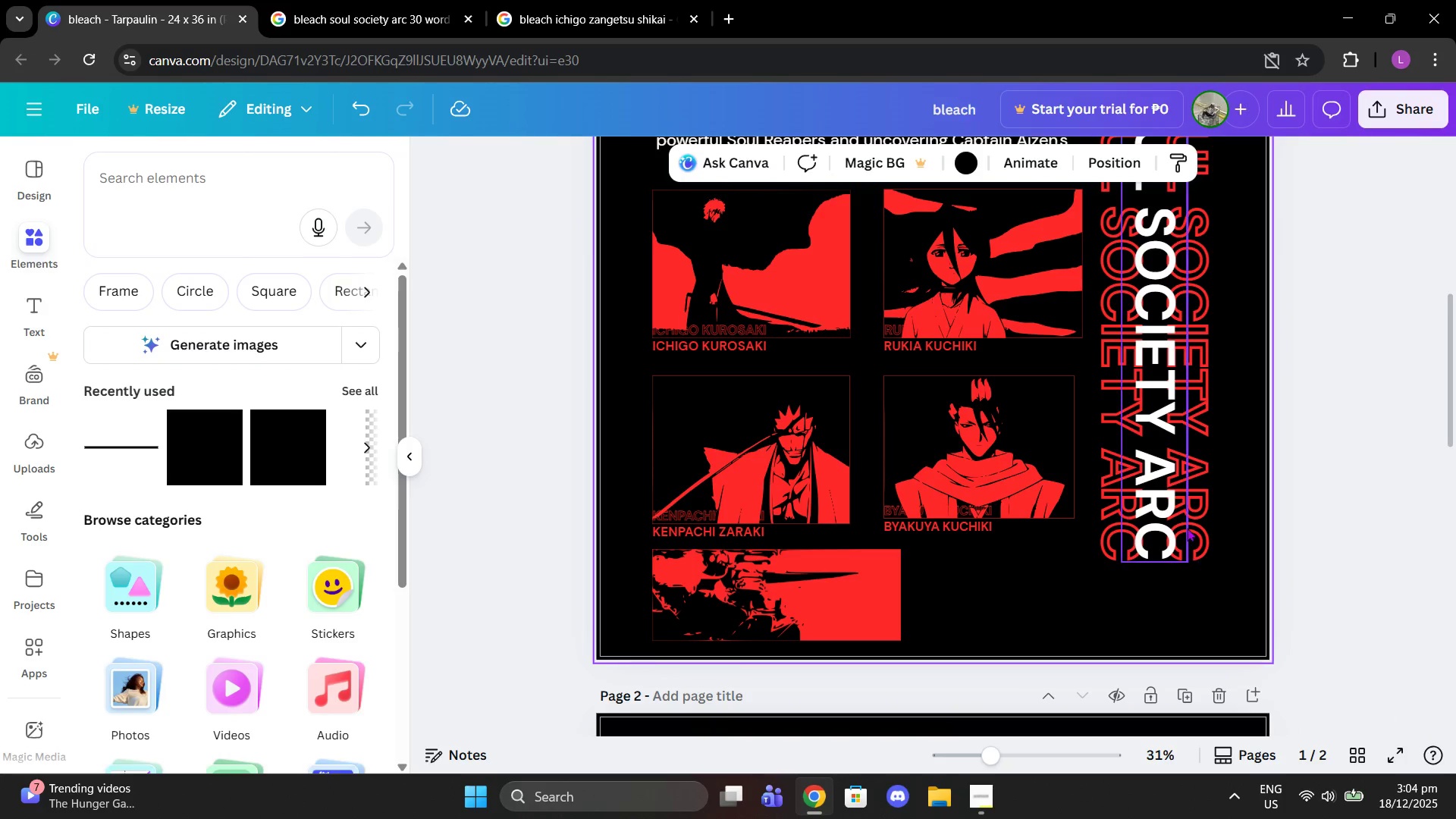 
left_click([1178, 508])
 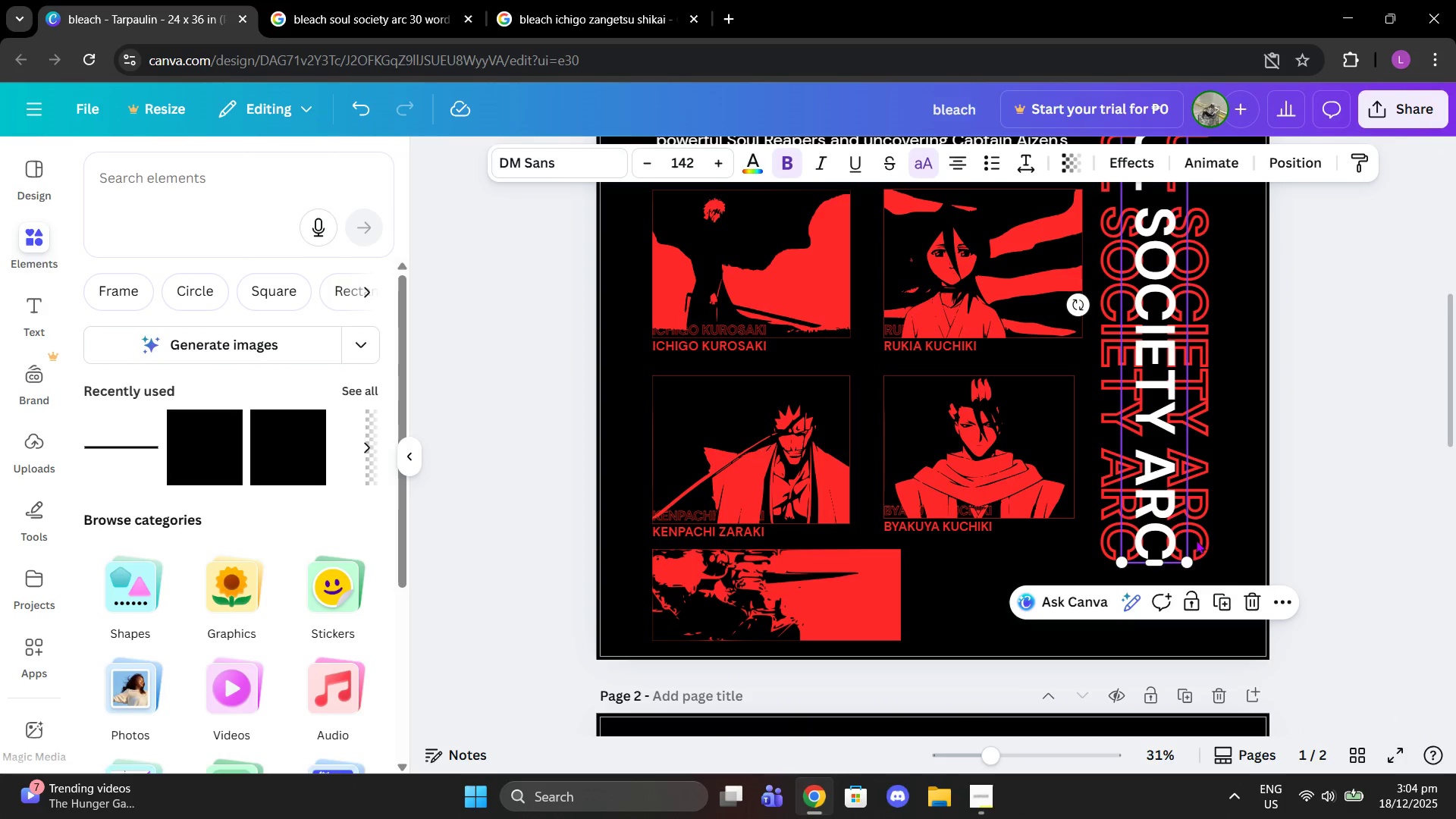 
left_click([1229, 535])
 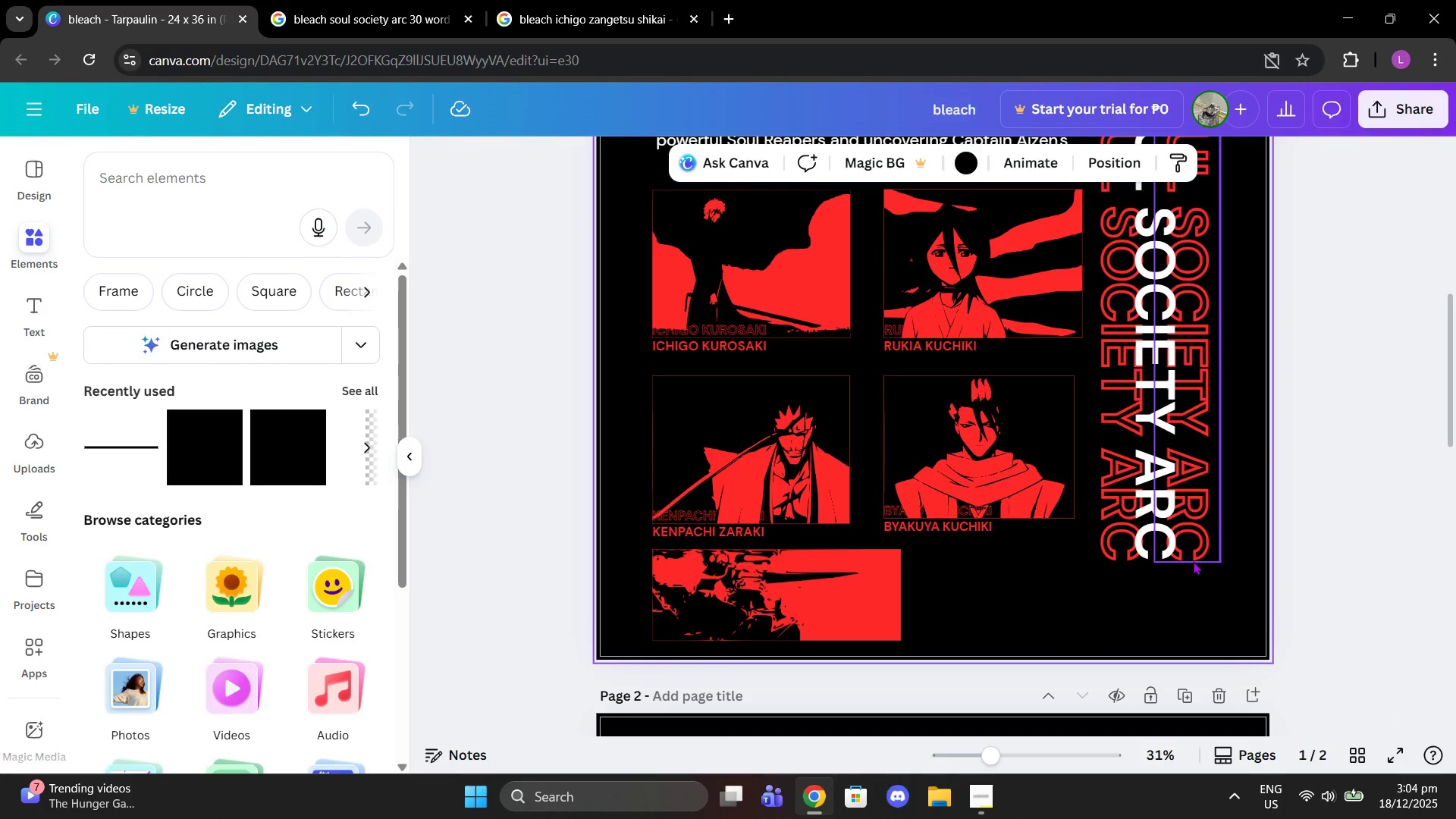 
left_click([1184, 578])
 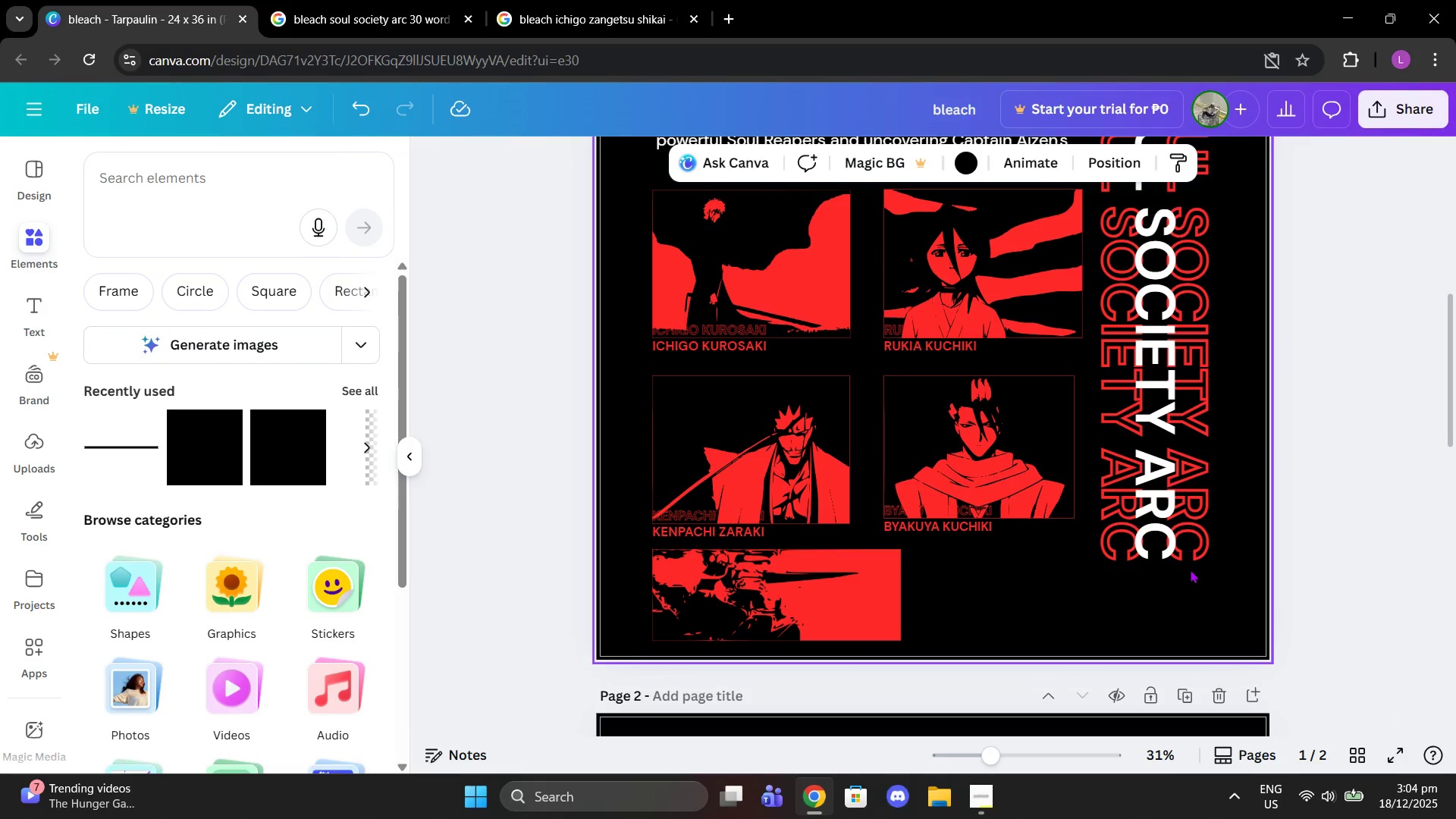 
left_click_drag(start_coordinate=[1190, 570], to_coordinate=[1126, 529])
 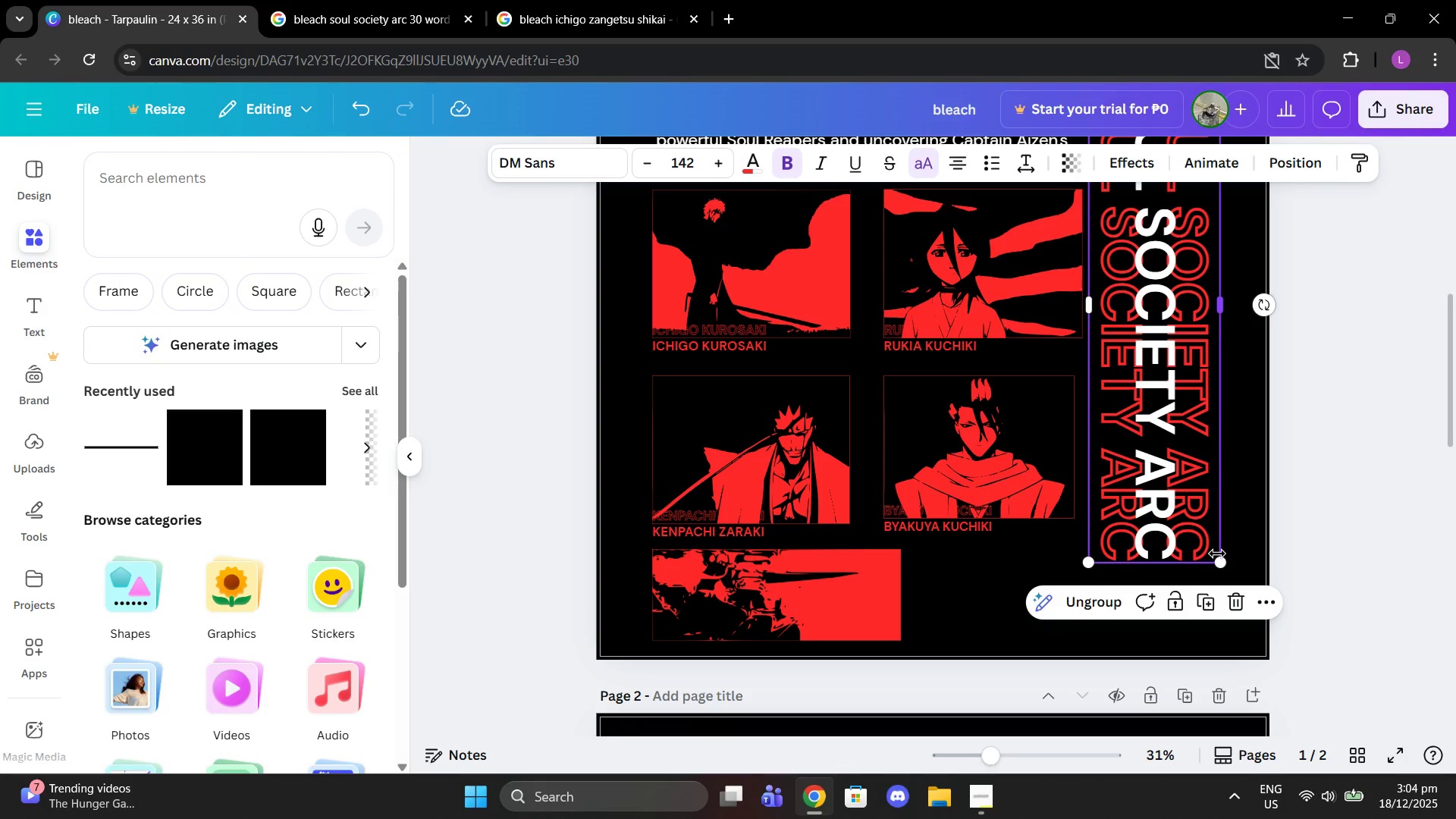 
left_click_drag(start_coordinate=[1217, 563], to_coordinate=[1204, 535])
 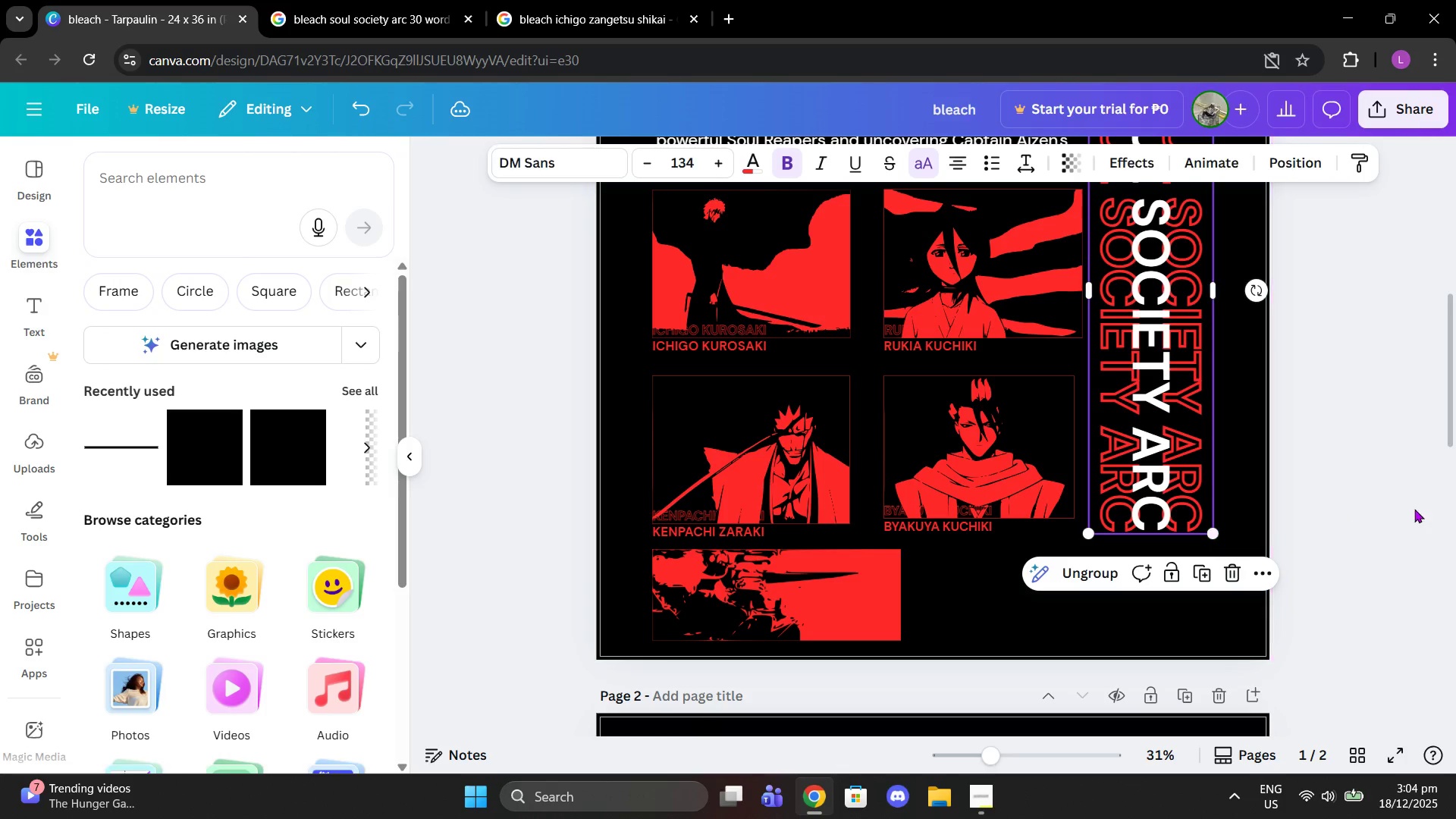 
left_click([1414, 509])
 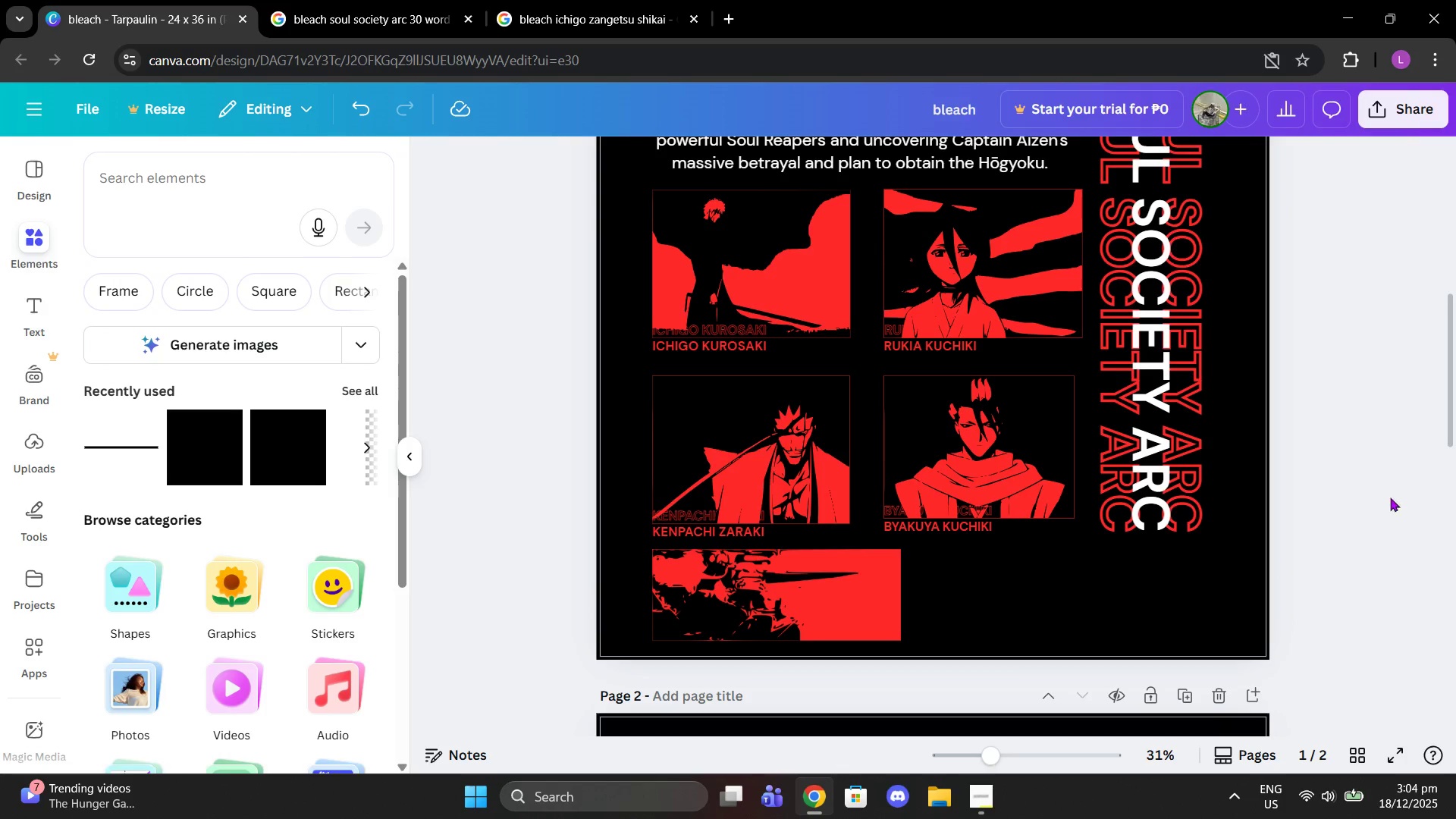 
scroll: coordinate [1370, 497], scroll_direction: up, amount: 2.0
 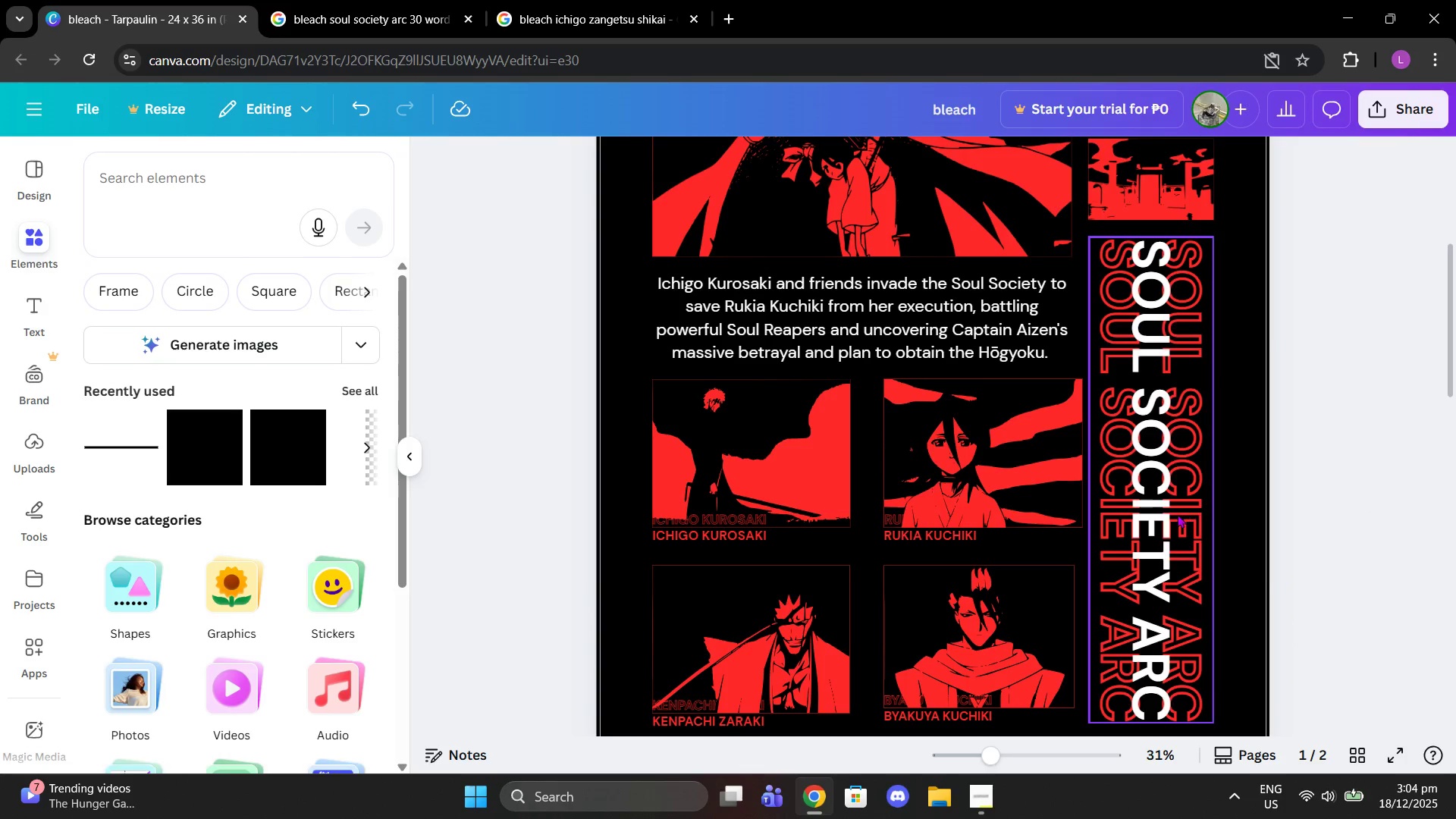 
left_click_drag(start_coordinate=[1169, 516], to_coordinate=[1175, 516])
 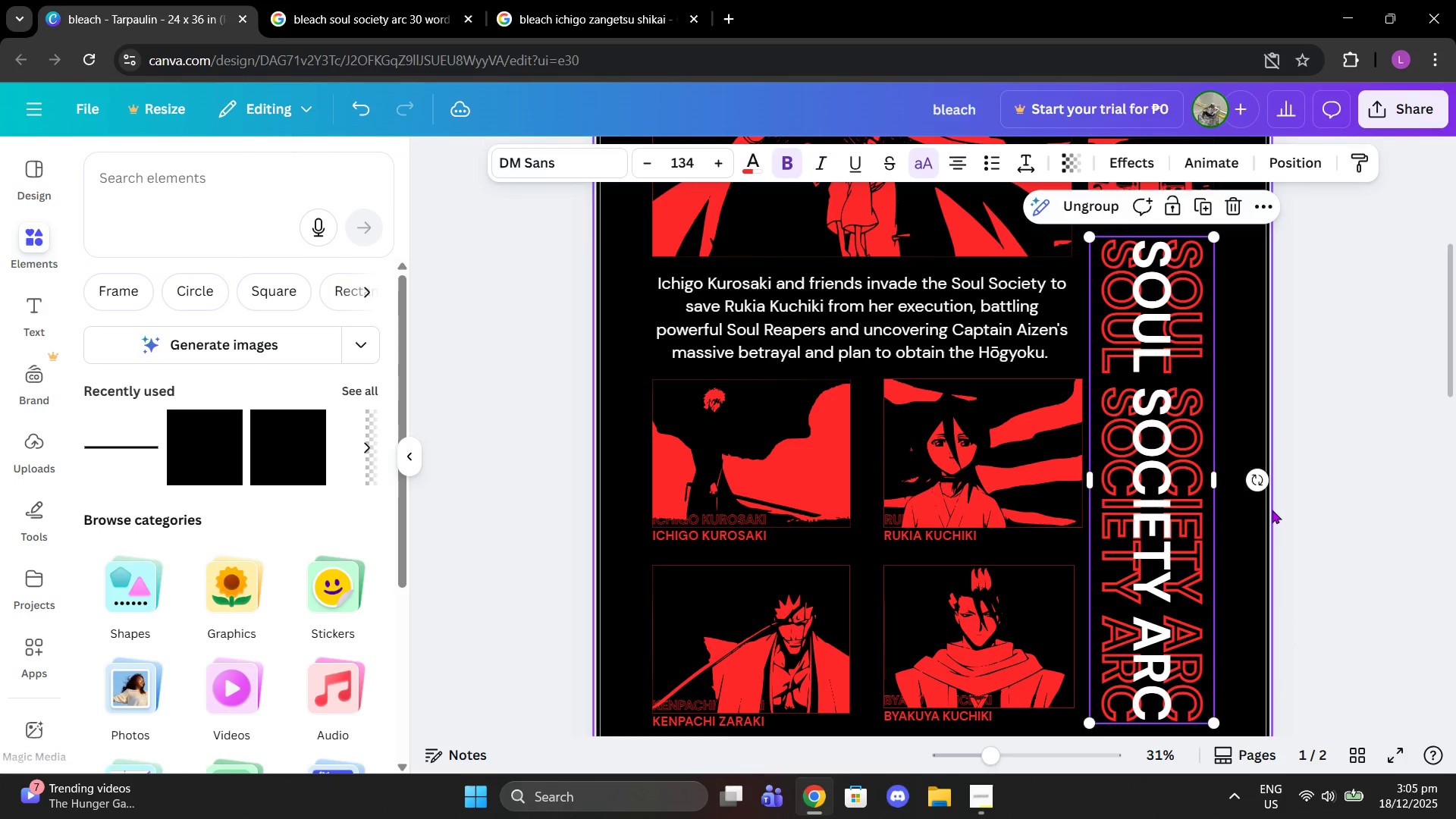 
left_click([1272, 510])
 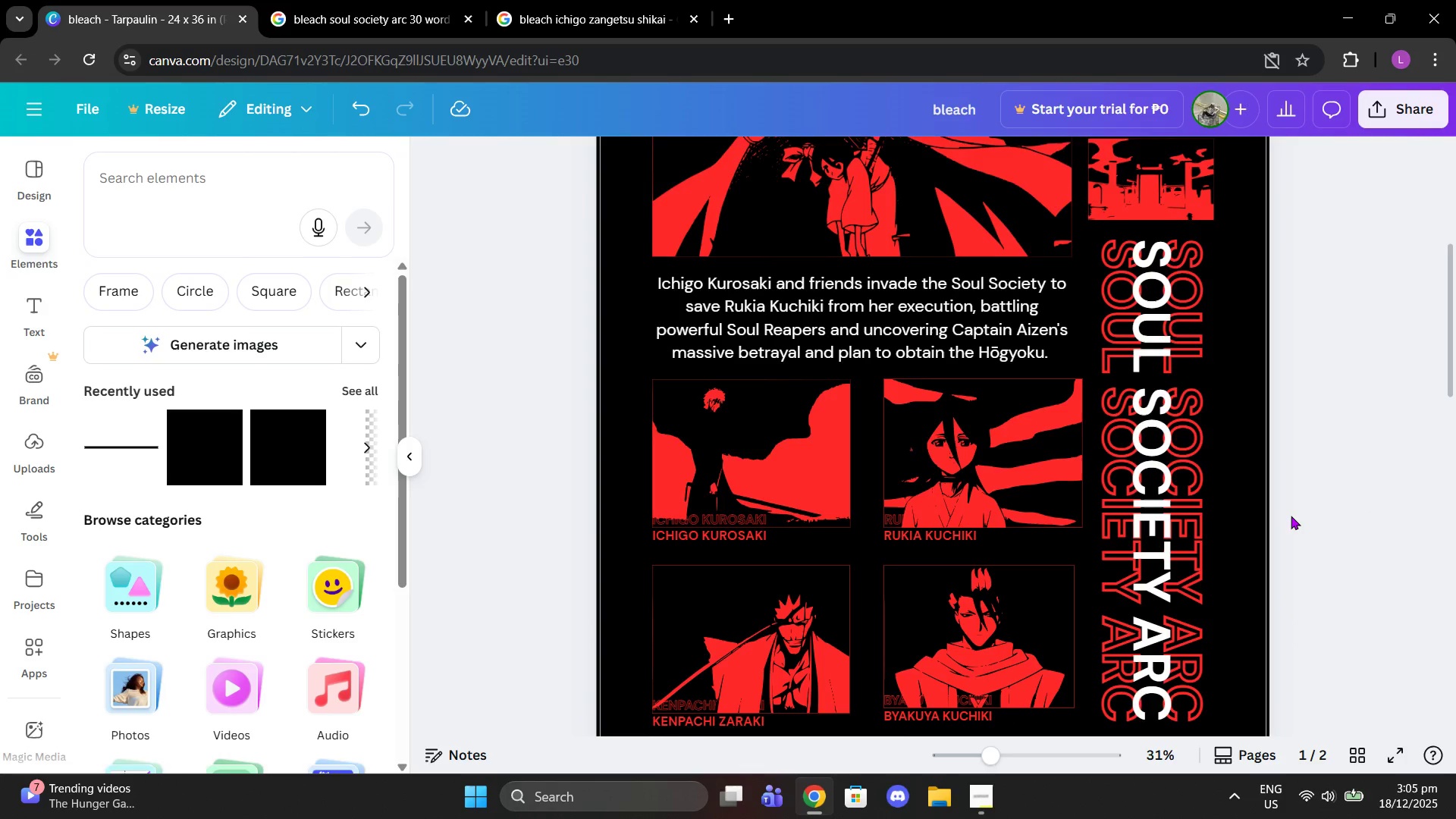 
scroll: coordinate [1291, 516], scroll_direction: down, amount: 3.0
 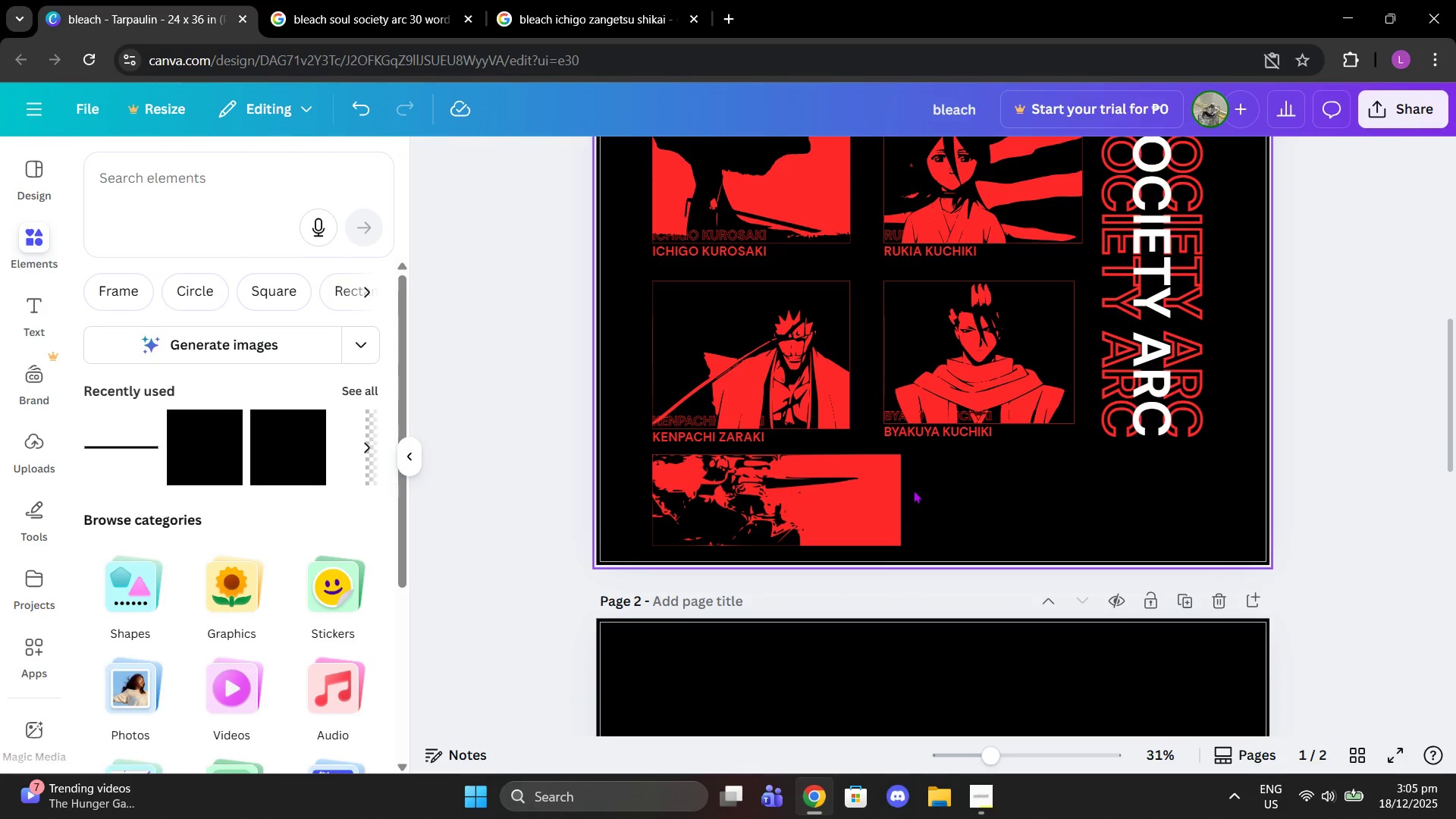 
double_click([873, 477])
 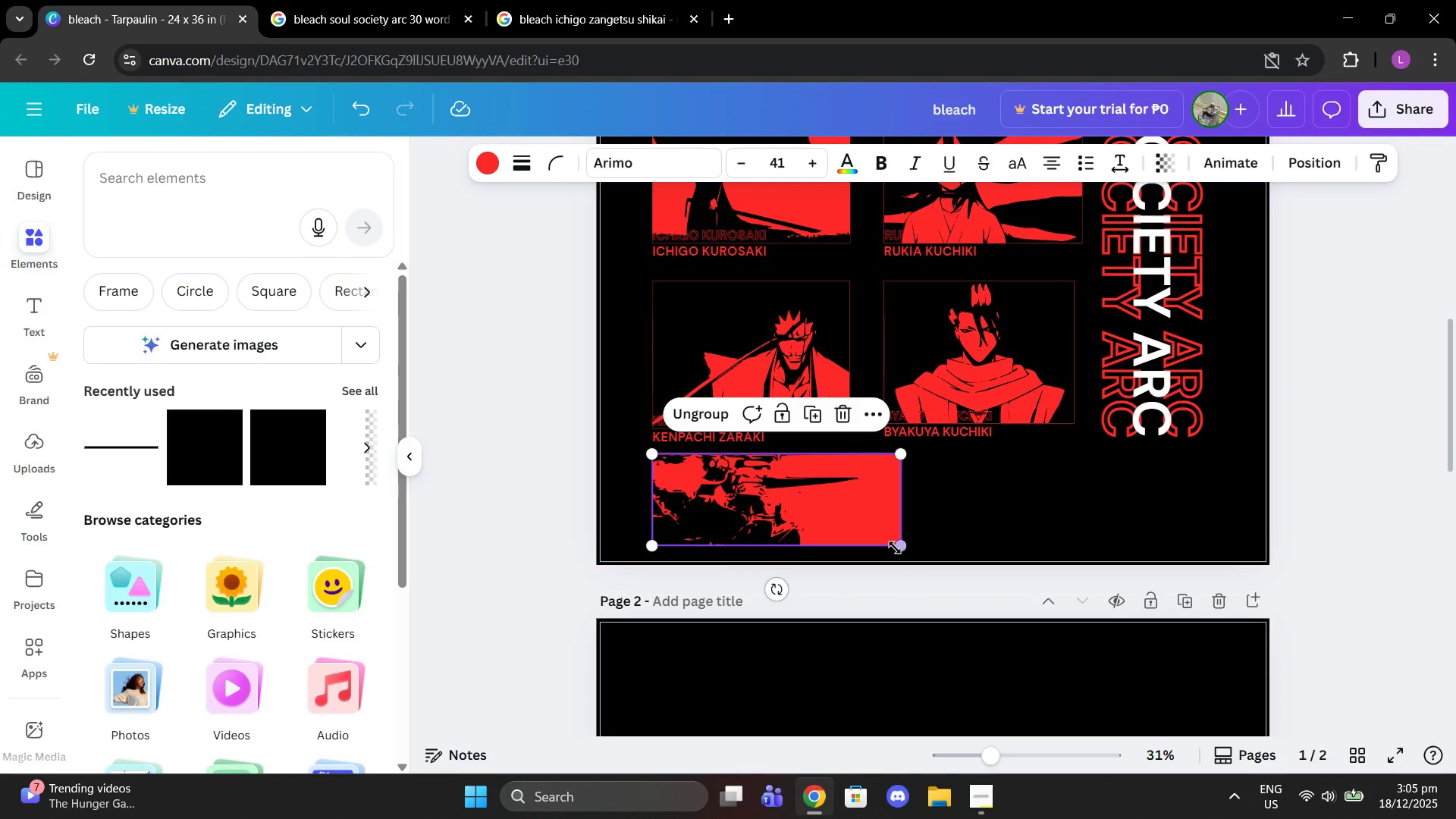 
left_click_drag(start_coordinate=[896, 548], to_coordinate=[877, 534])
 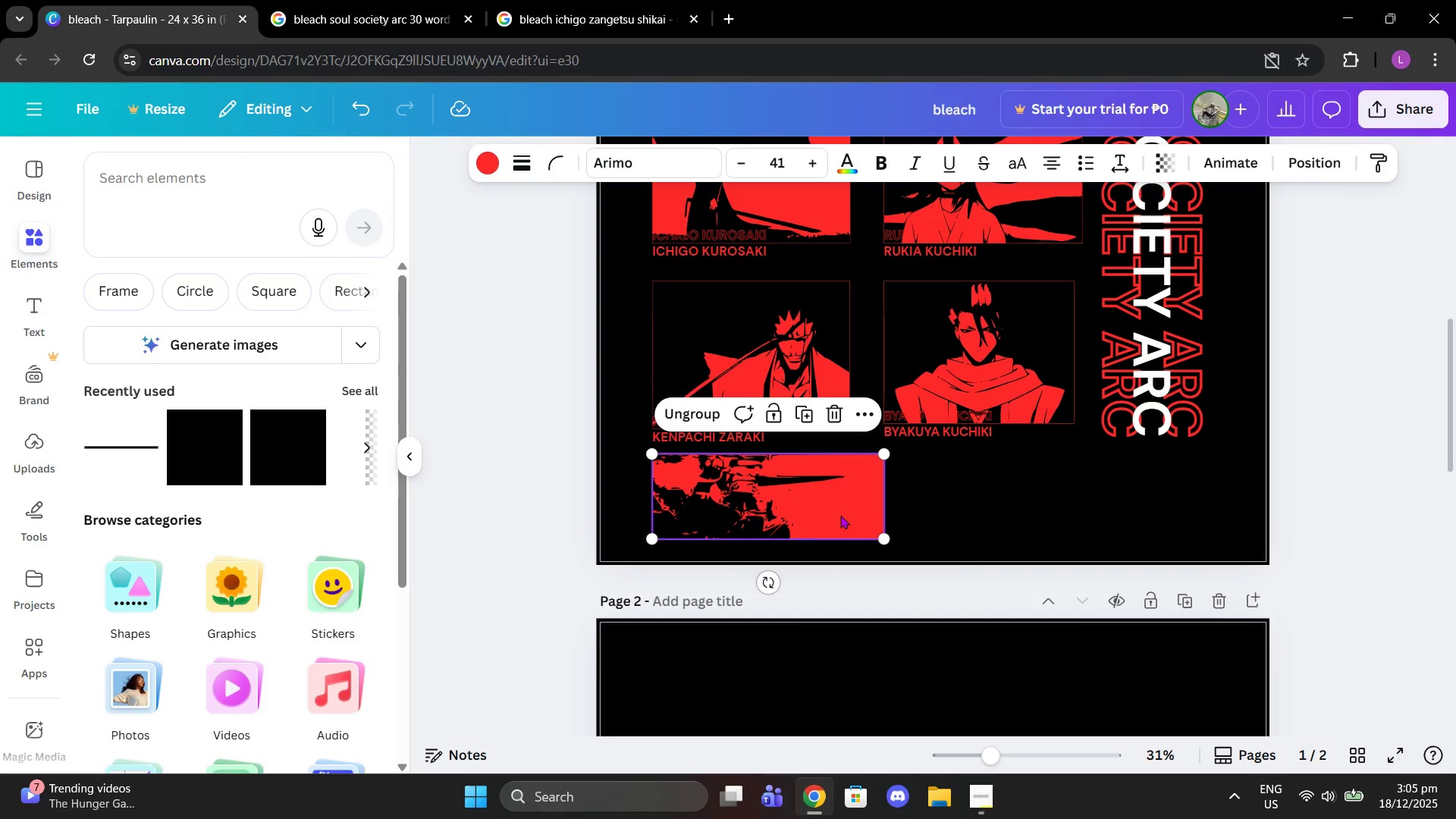 
left_click_drag(start_coordinate=[839, 515], to_coordinate=[1156, 509])
 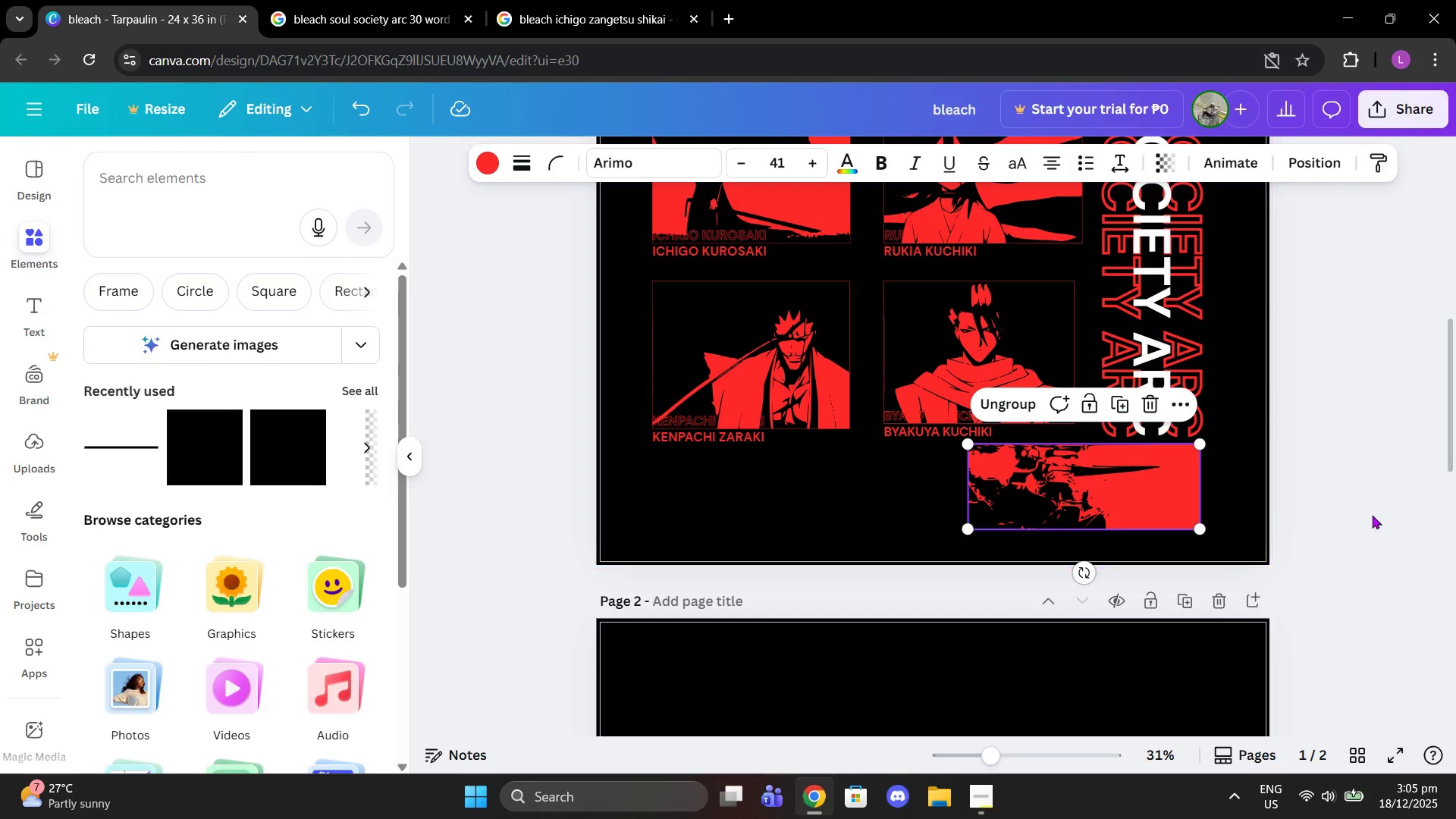 
left_click([1372, 515])
 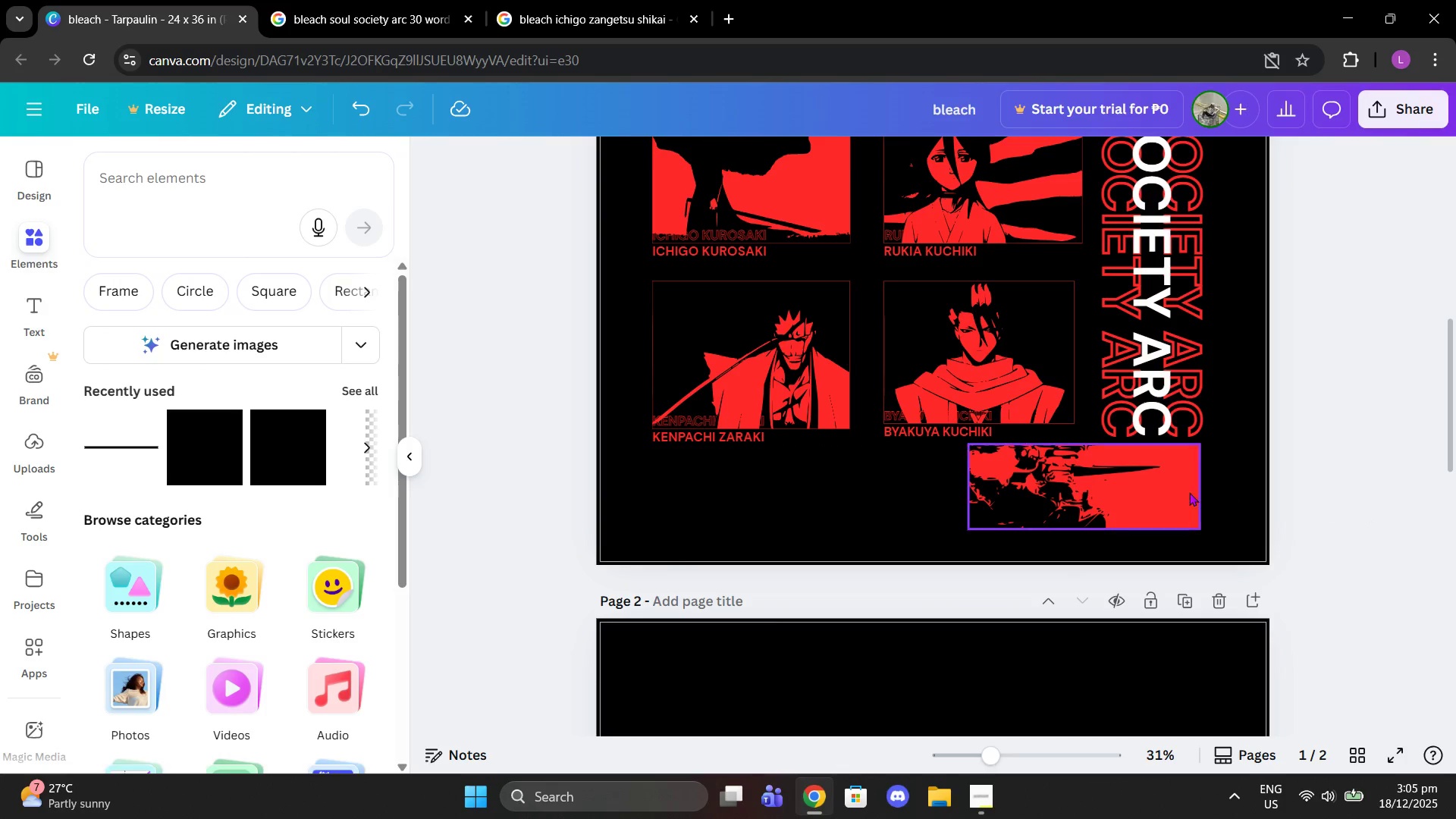 
left_click([1179, 492])
 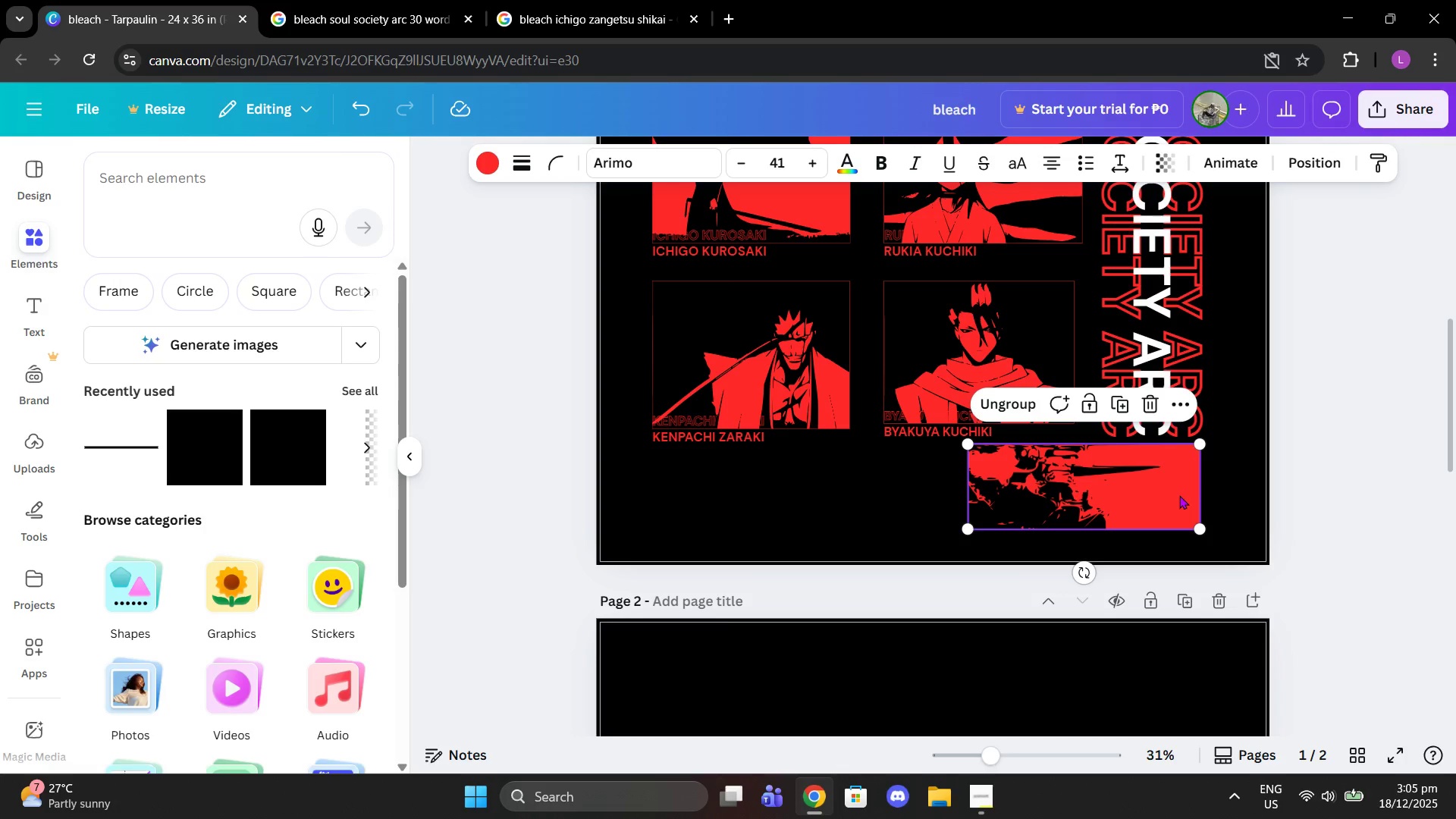 
left_click([1298, 470])
 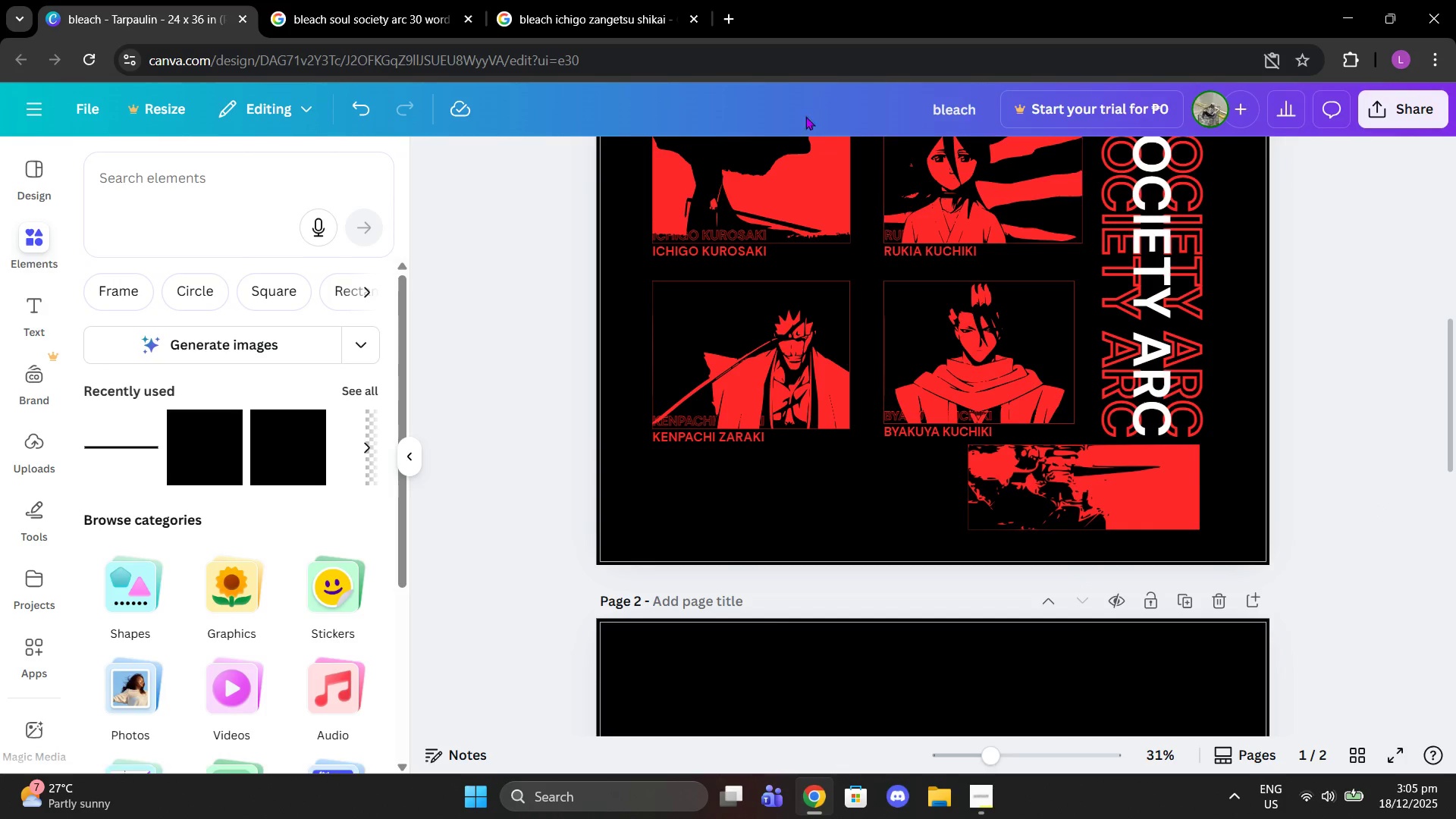 
left_click([652, 0])
 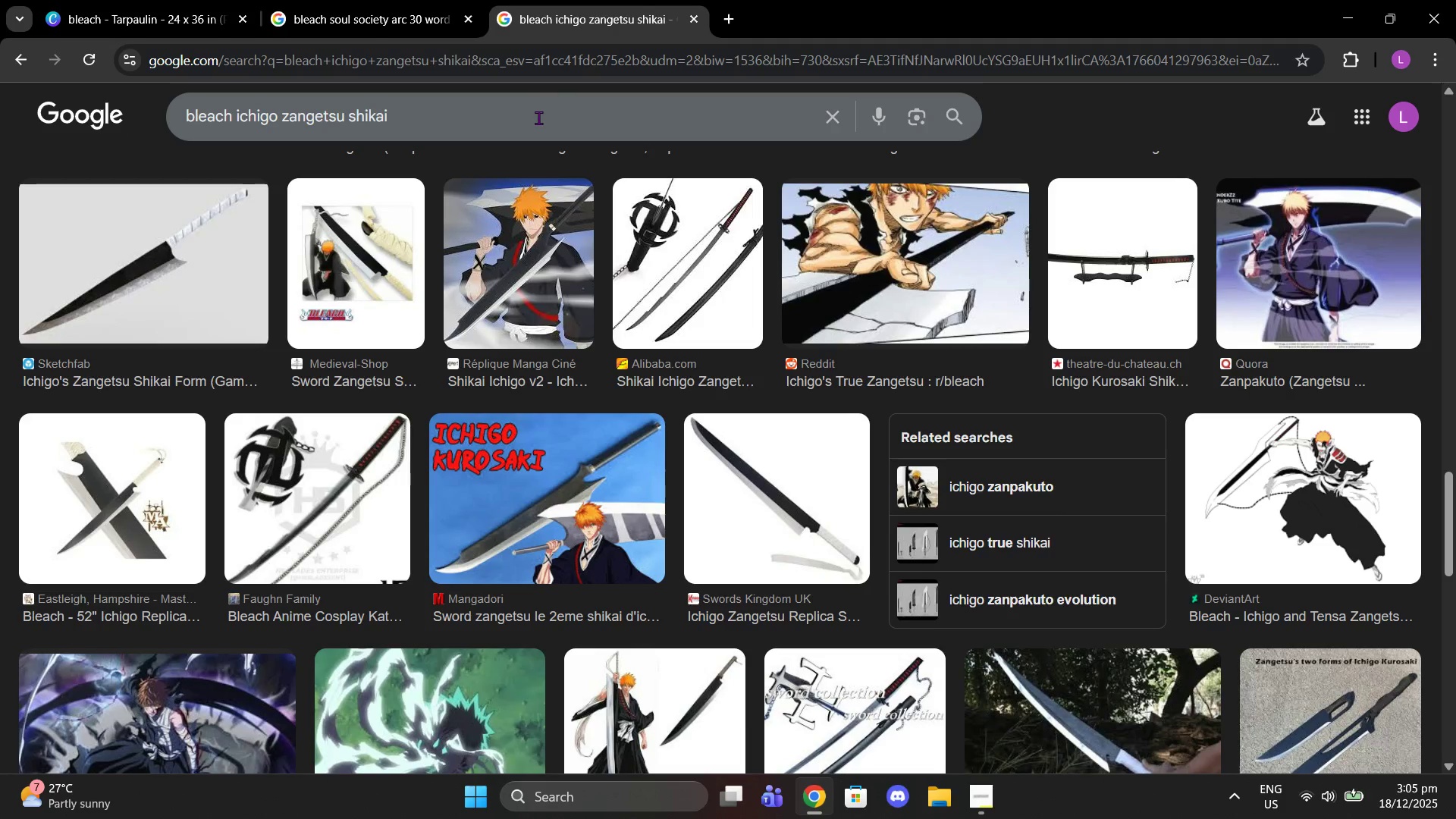 
left_click_drag(start_coordinate=[529, 121], to_coordinate=[193, 95])
 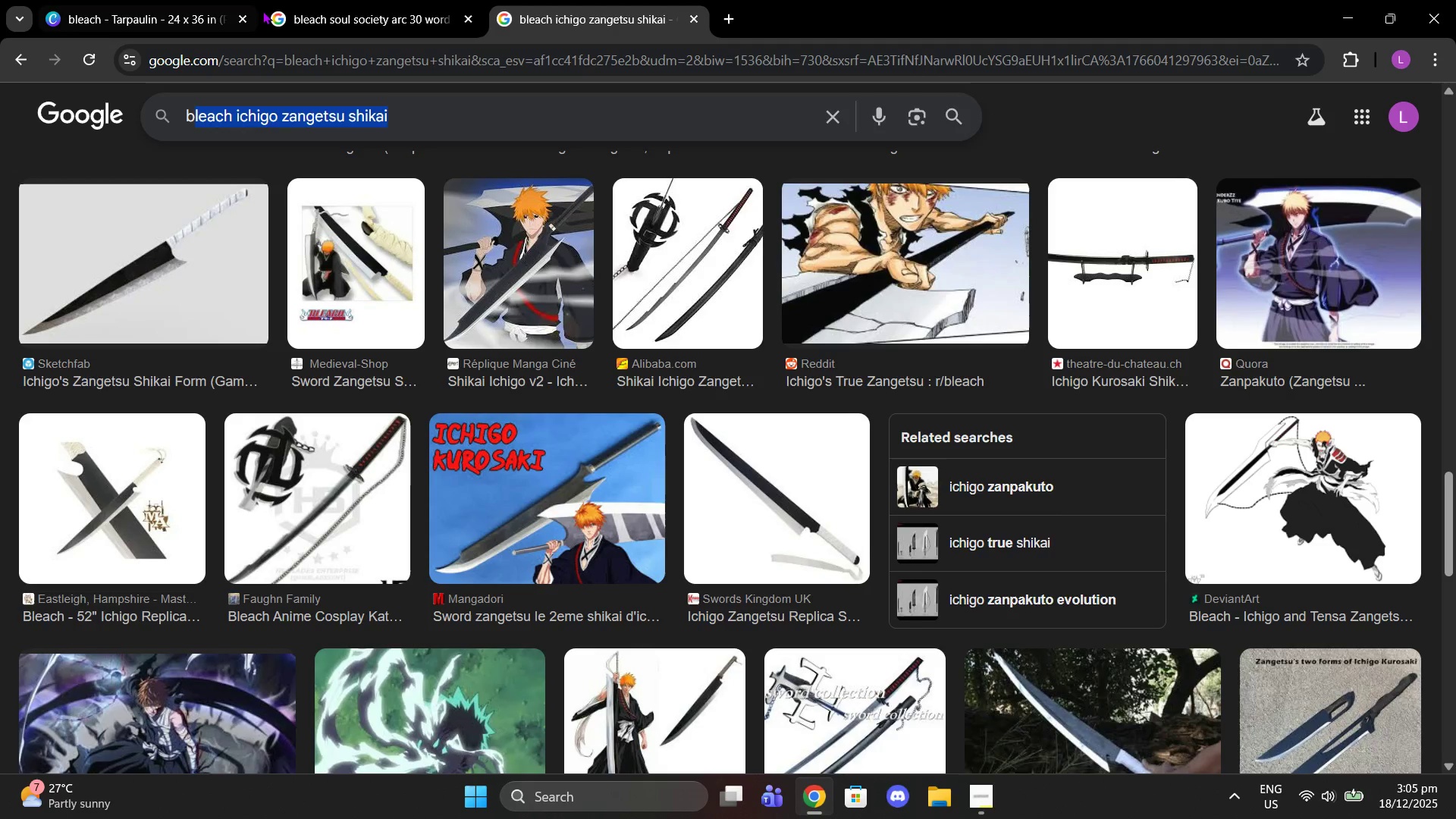 
left_click([262, 11])
 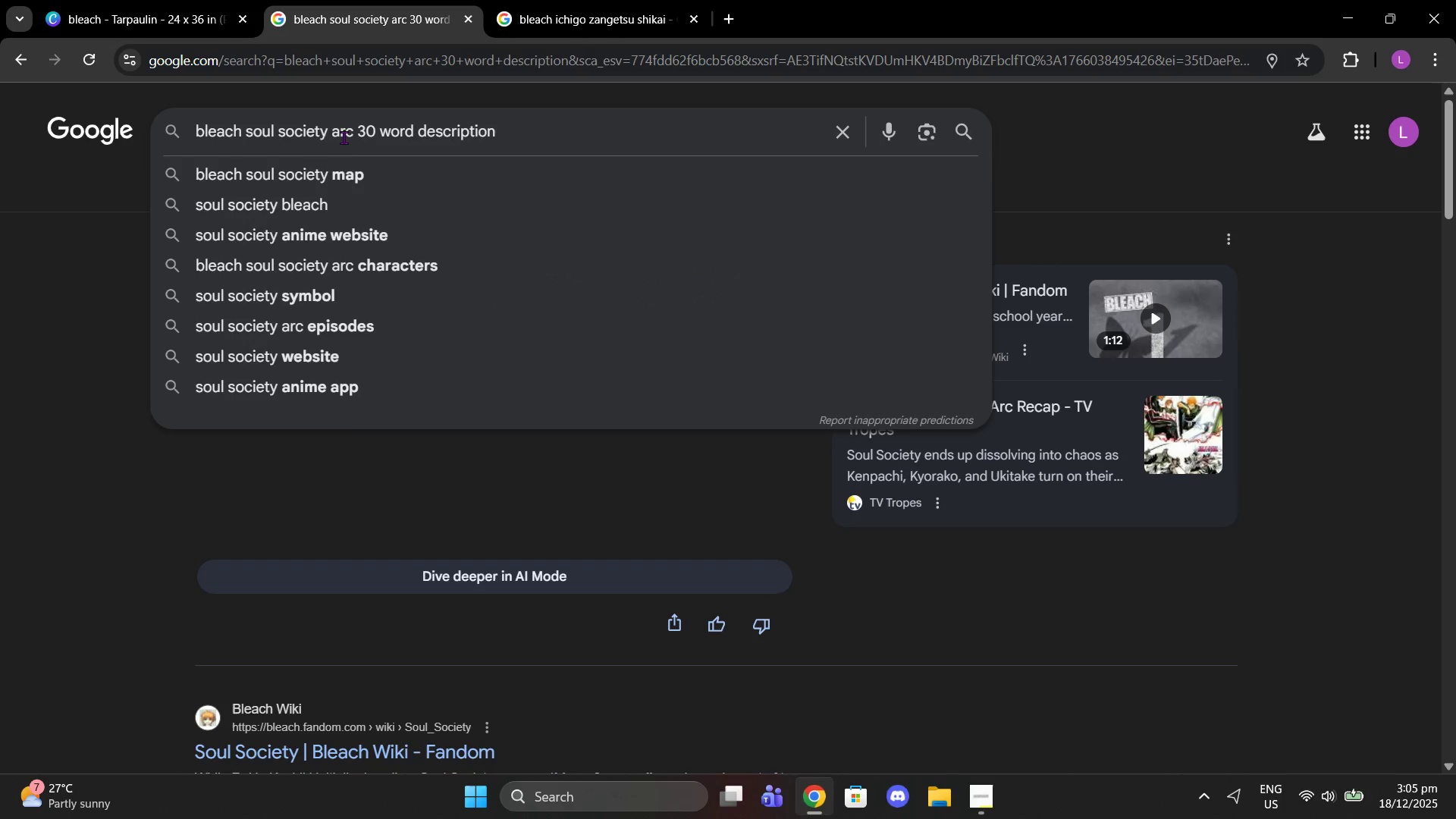 
left_click_drag(start_coordinate=[358, 131], to_coordinate=[566, 148])
 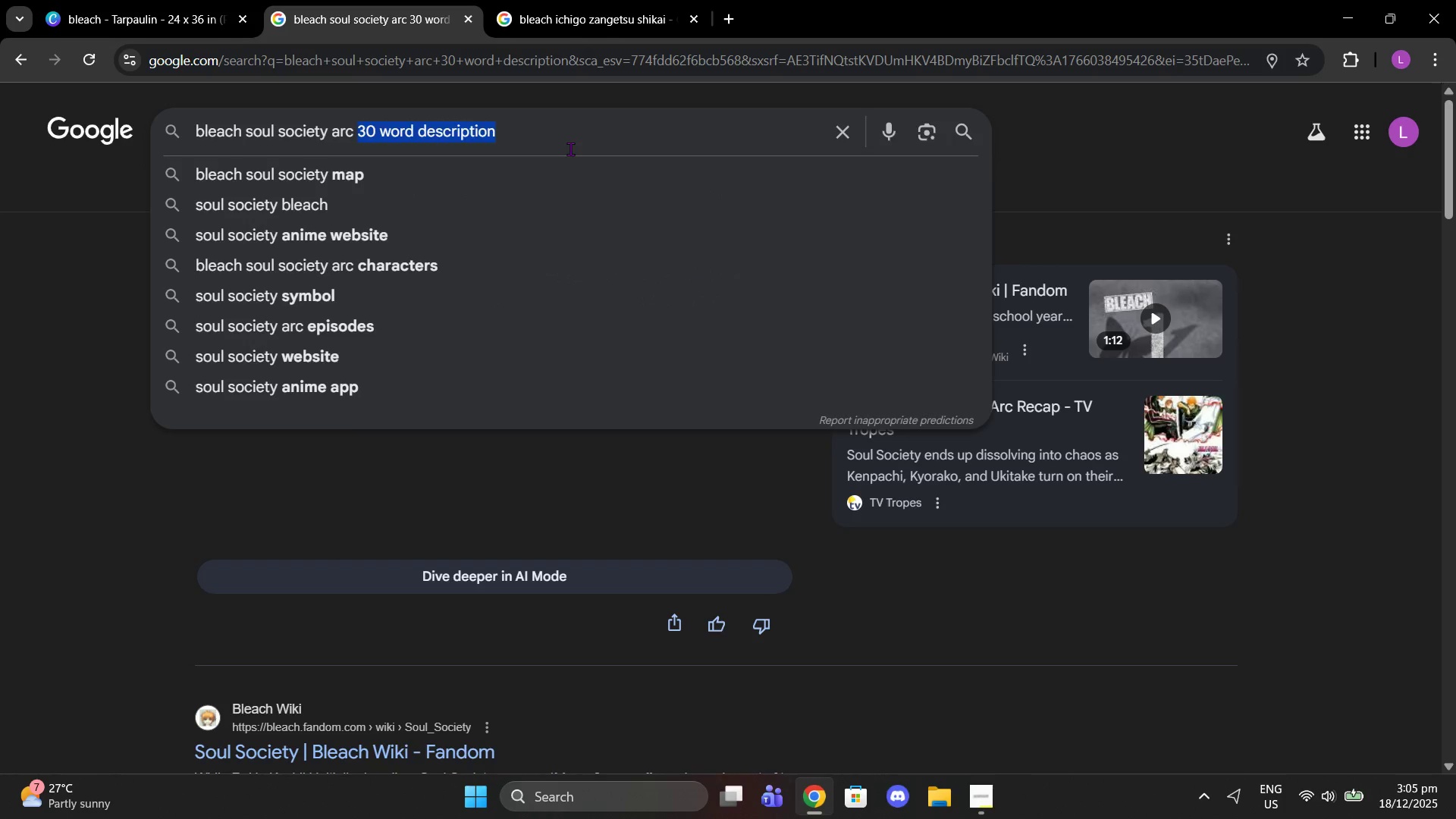 
type(ihigo quoi)
key(Backspace)
key(Backspace)
key(Backspace)
key(Backspace)
key(Backspace)
key(Backspace)
key(Backspace)
key(Backspace)
key(Backspace)
type(chigo quote\)
 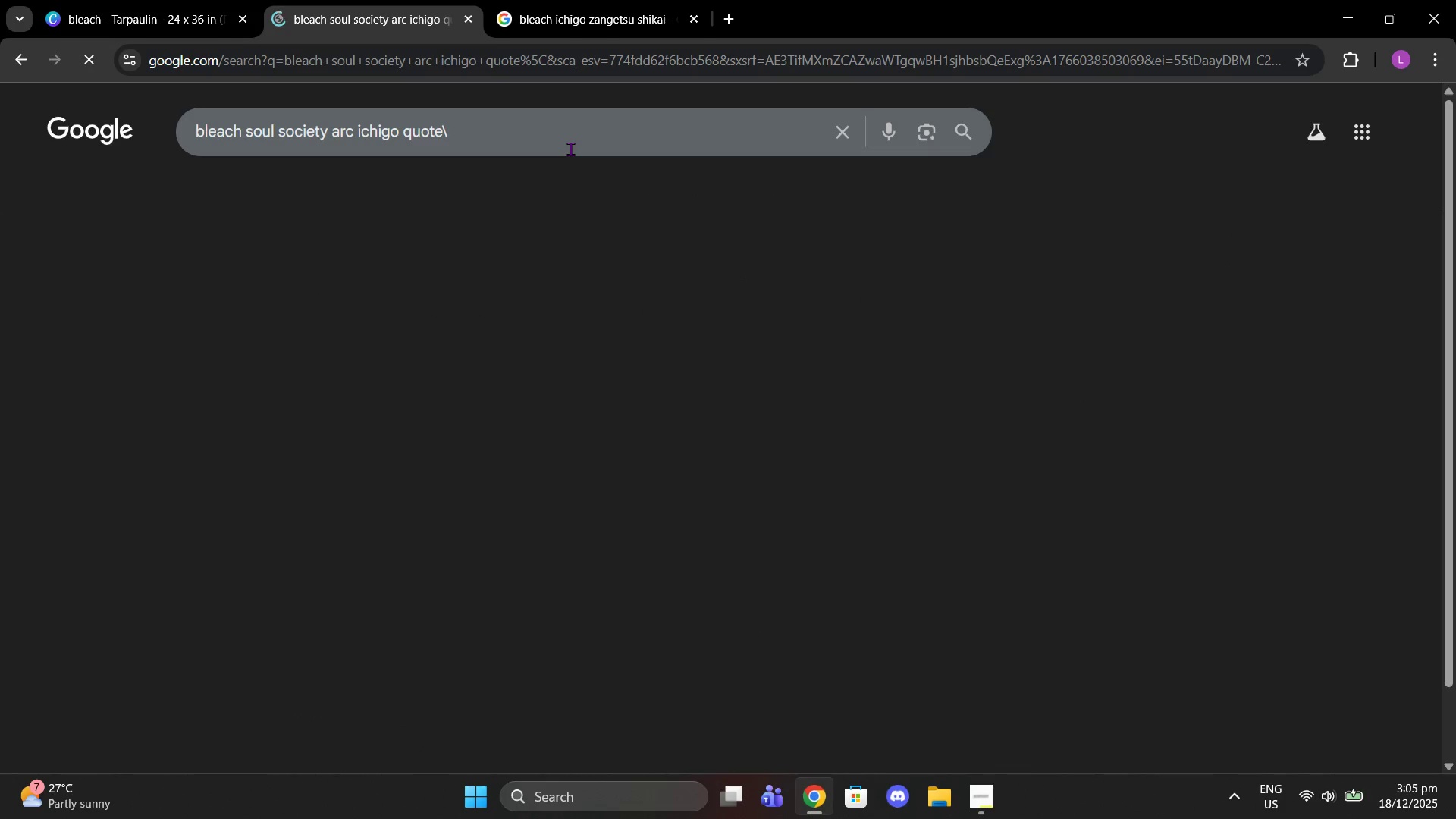 
key(Enter)
 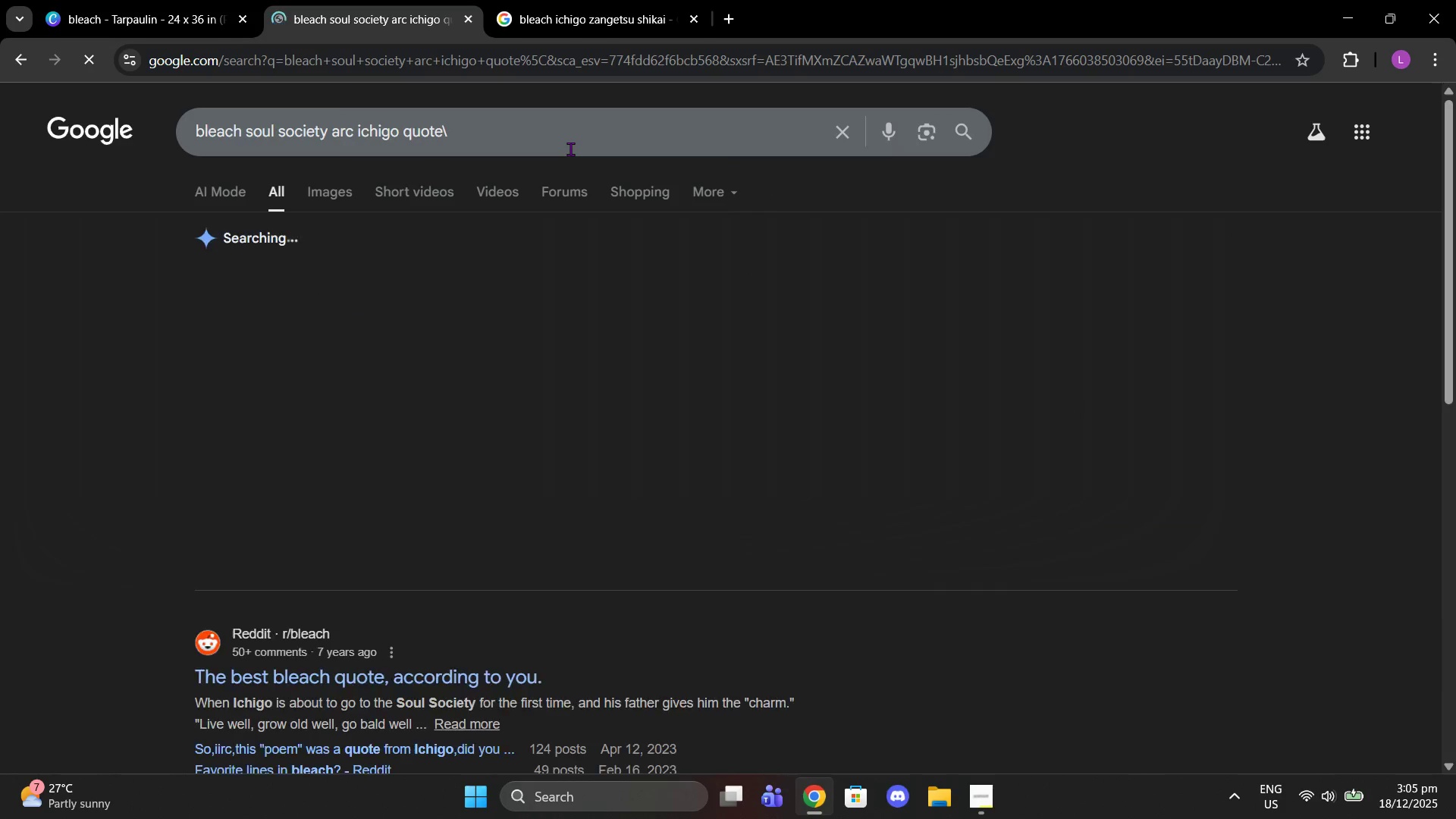 
left_click([570, 149])
 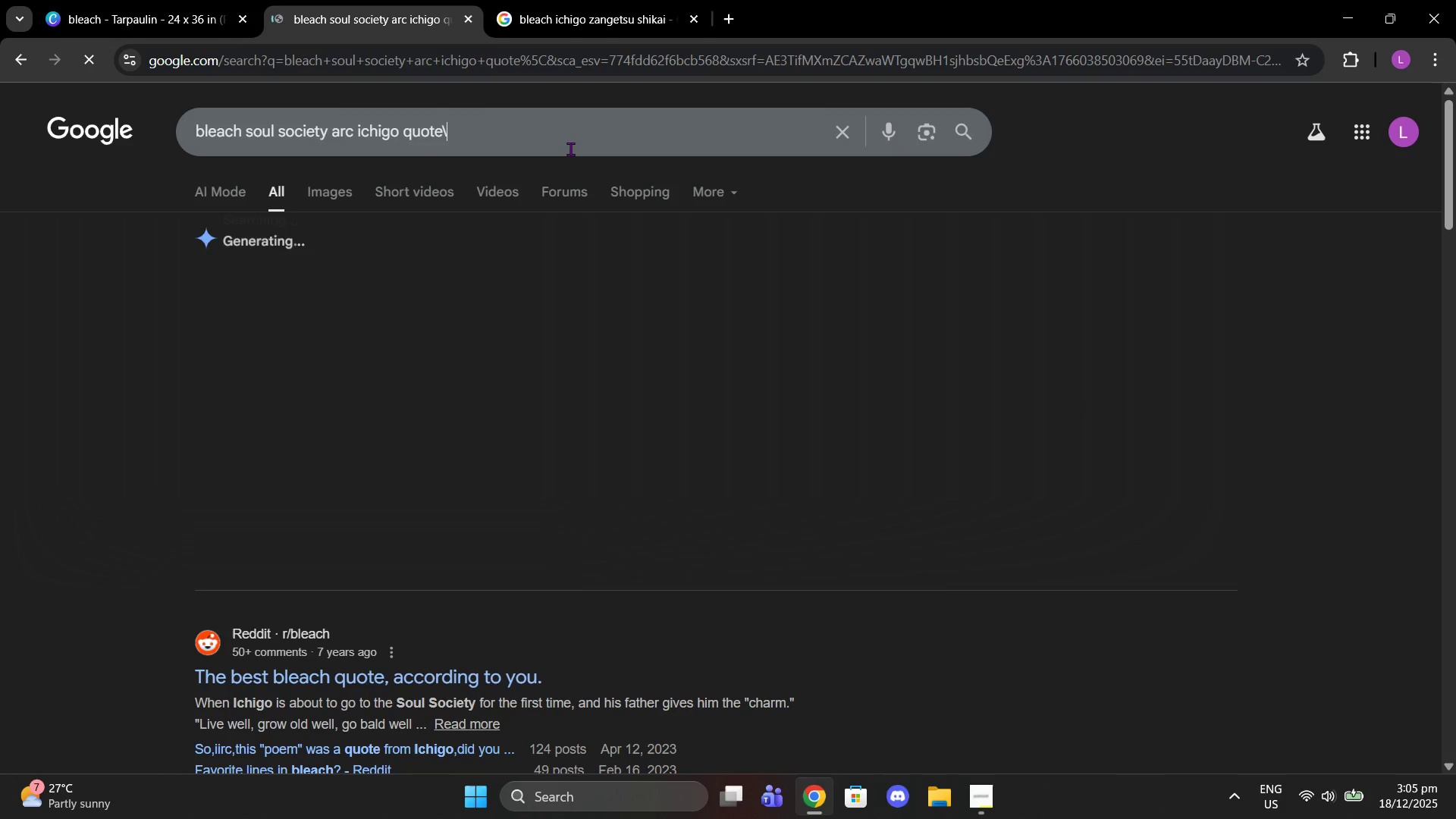 
key(Backspace)
 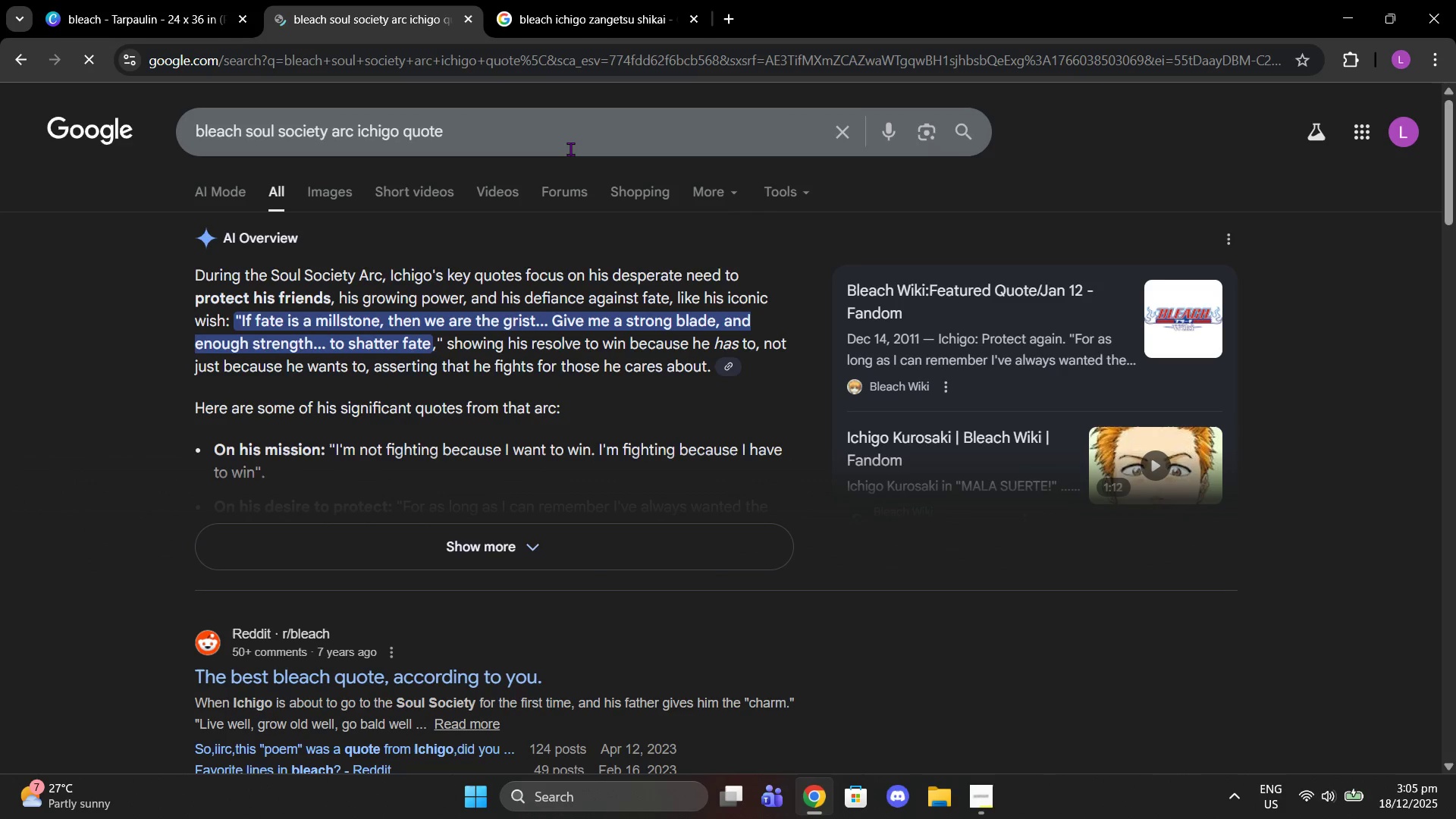 
key(Enter)
 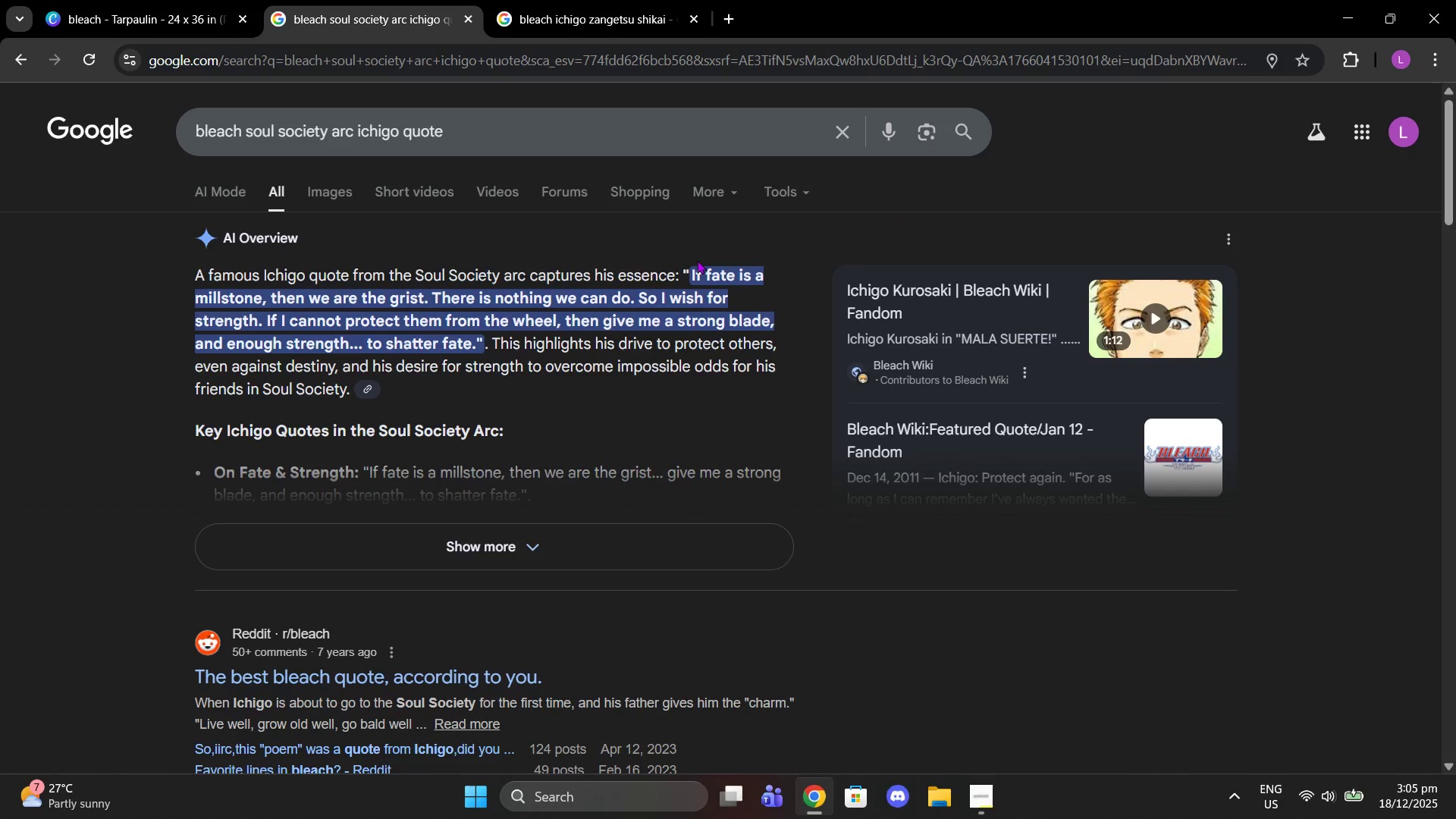 
wait(7.39)
 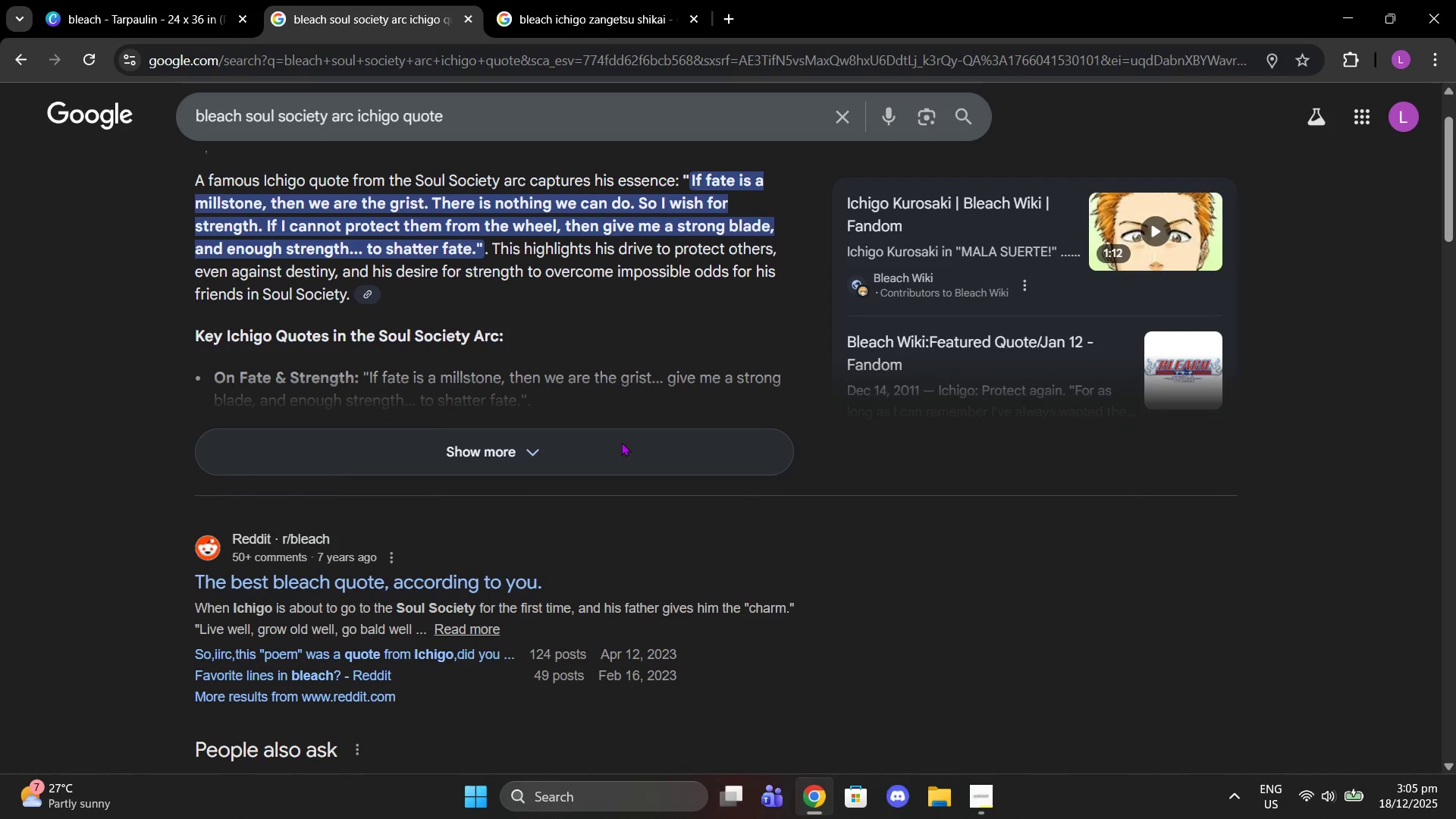 
left_click([621, 442])
 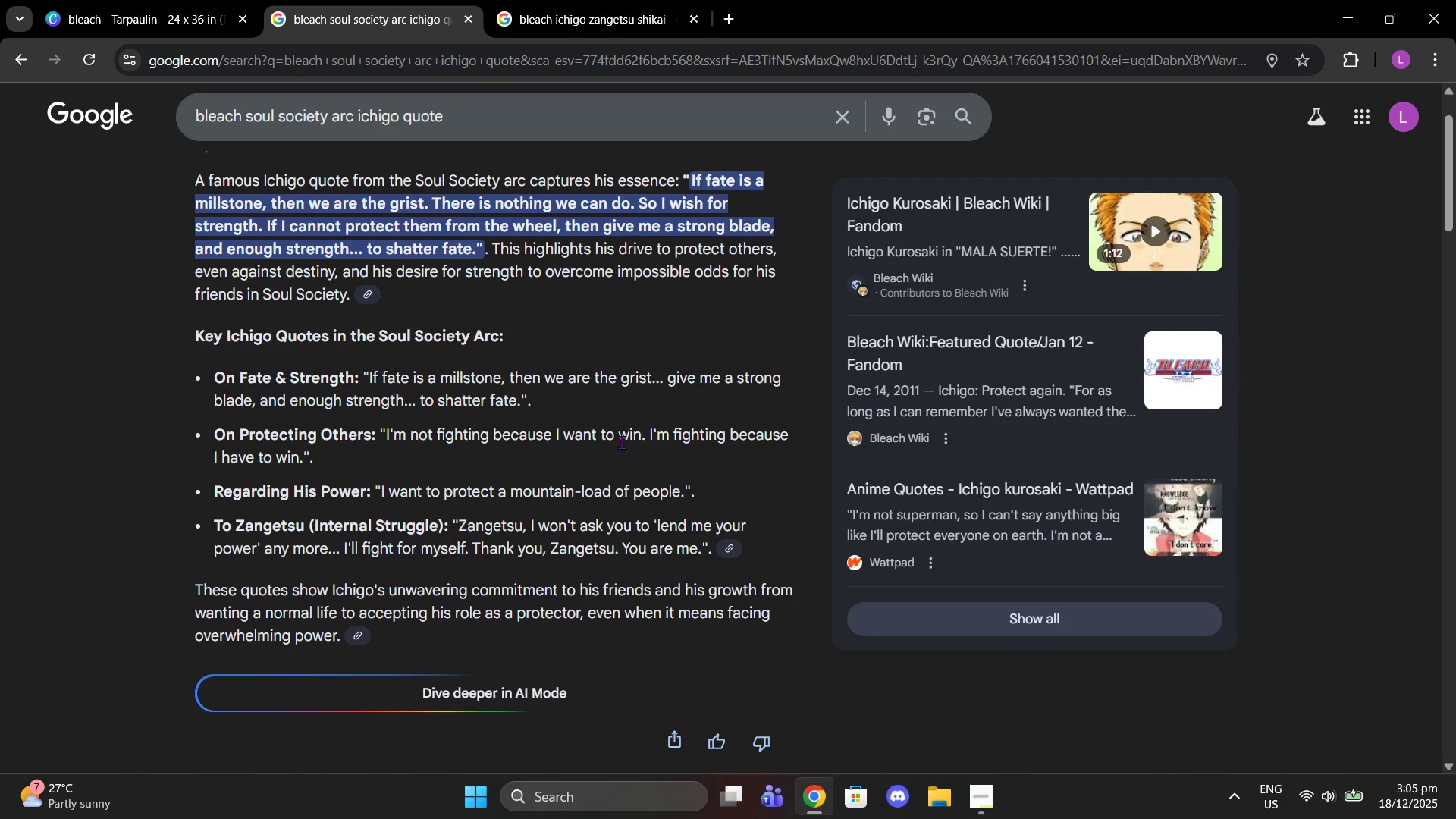 
scroll: coordinate [621, 442], scroll_direction: down, amount: 3.0
 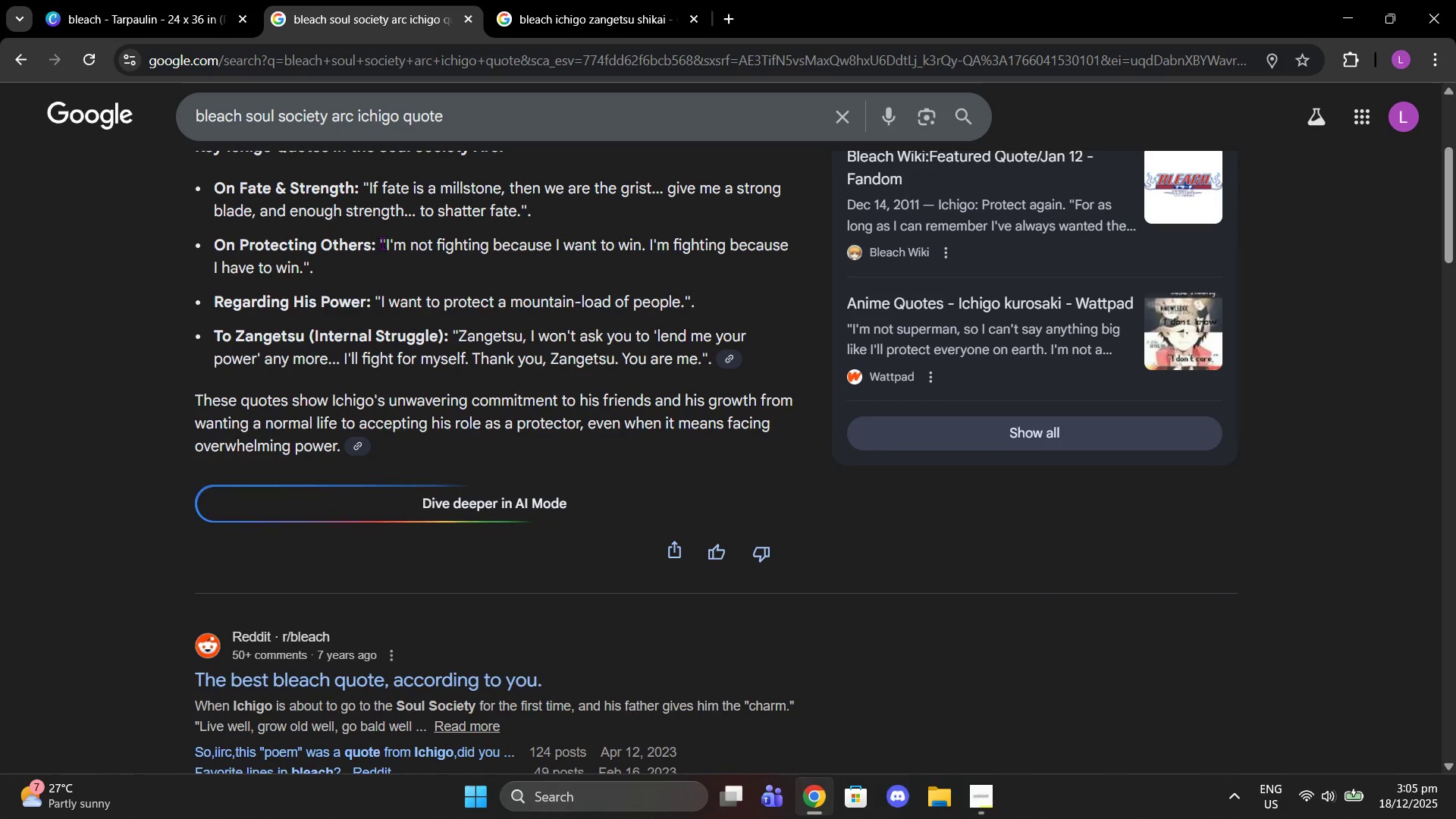 
left_click_drag(start_coordinate=[381, 243], to_coordinate=[311, 268])
 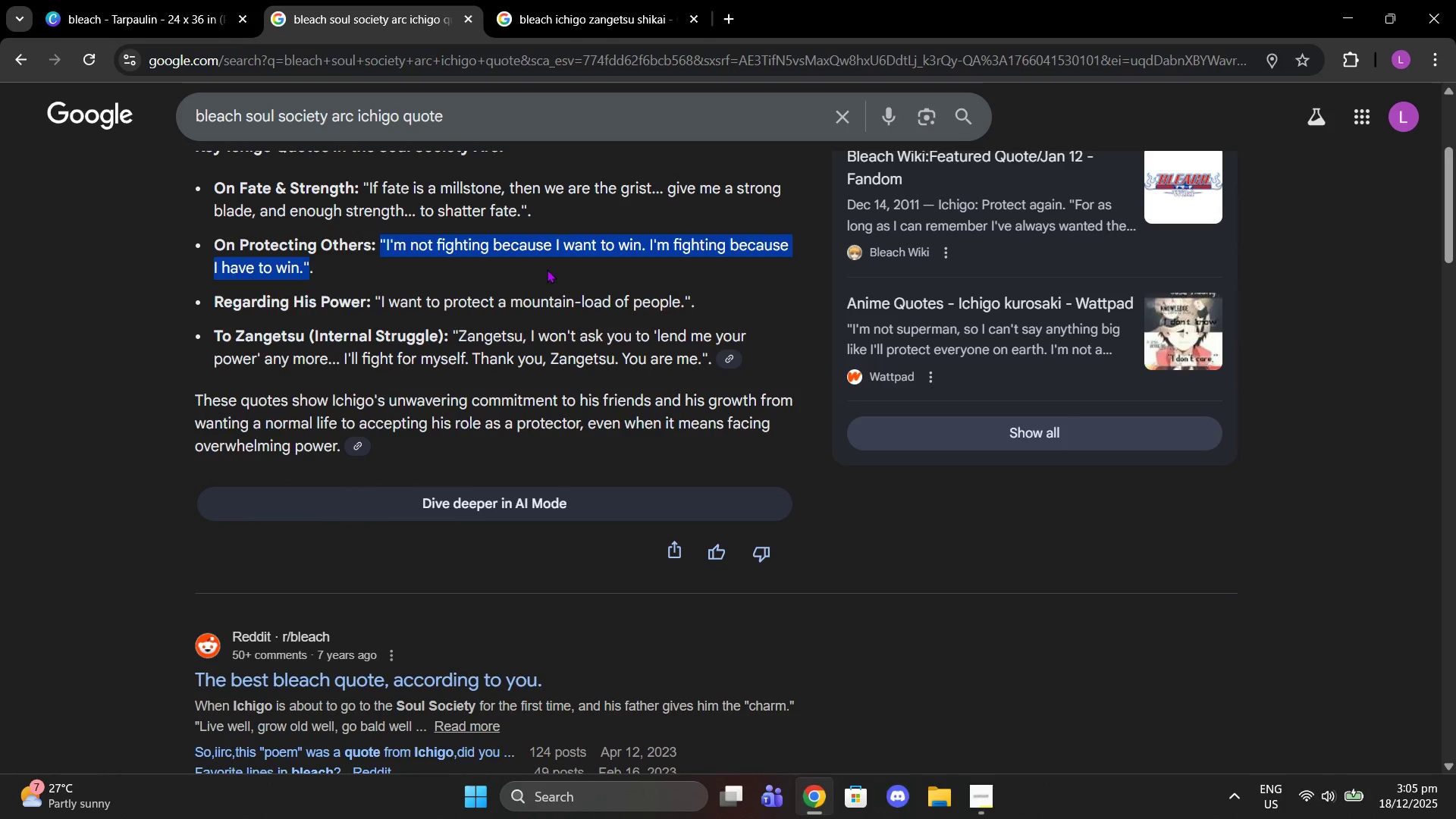 
key(Control+C)
 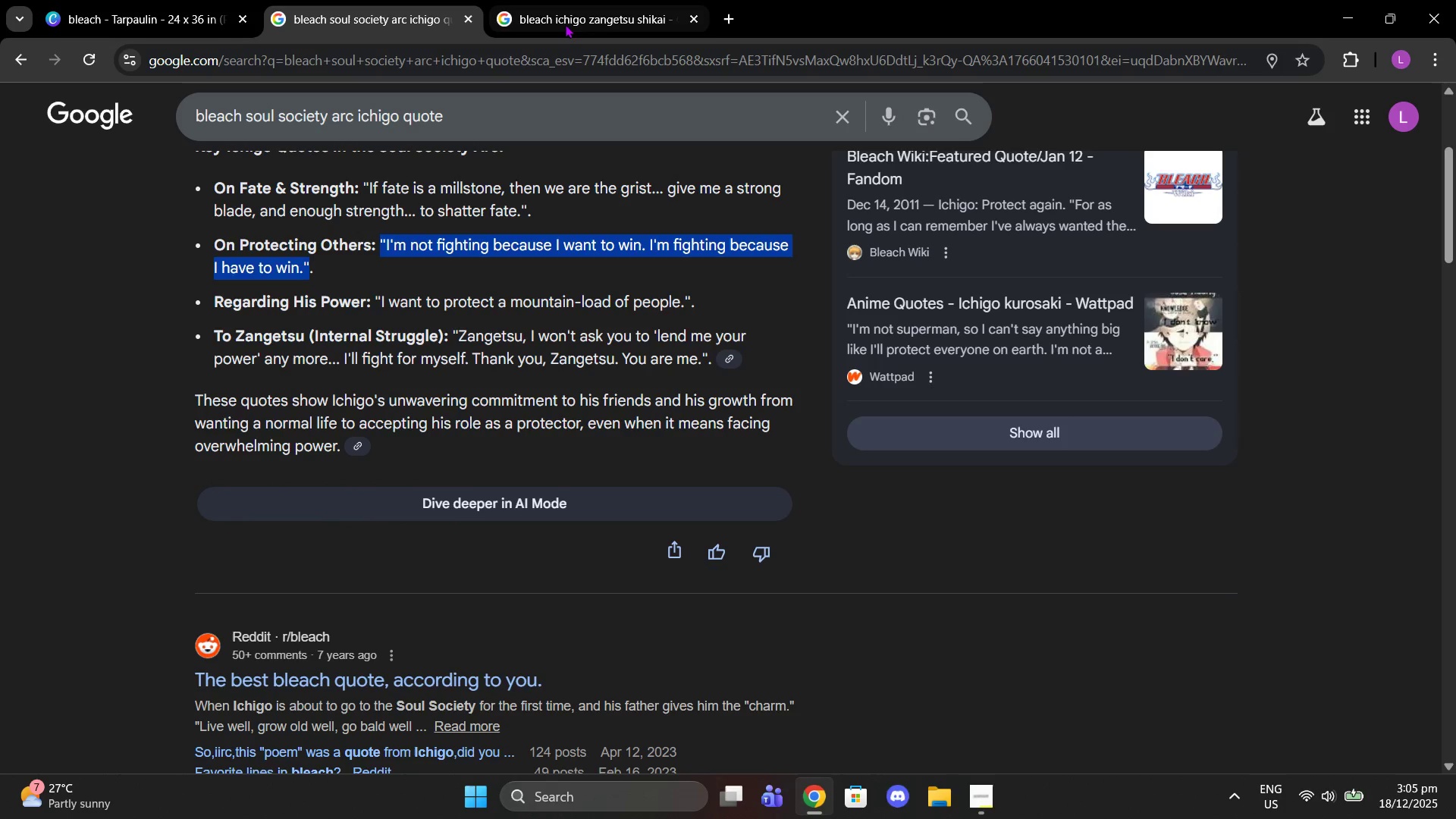 
left_click([565, 24])
 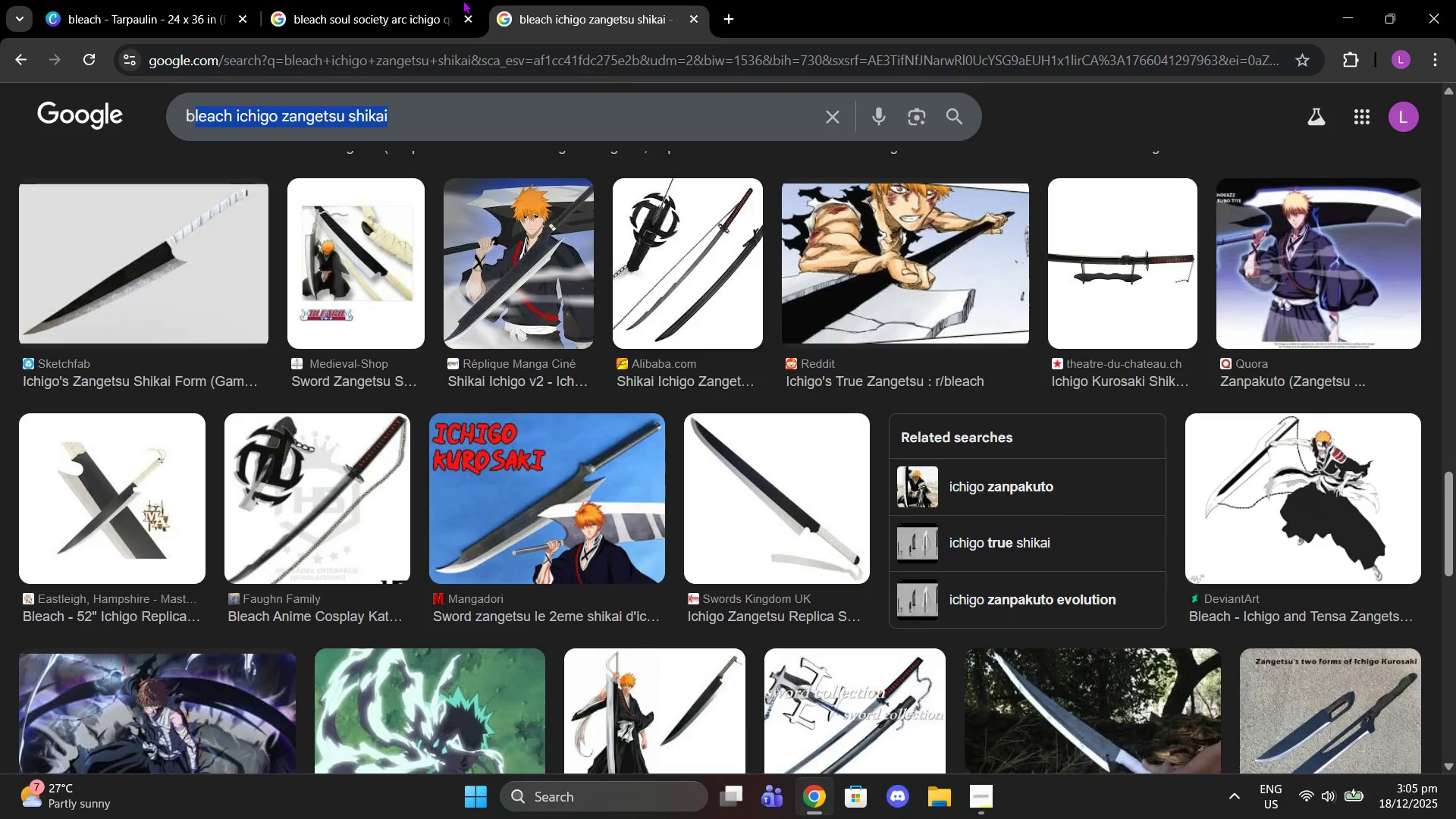 
left_click([396, 0])
 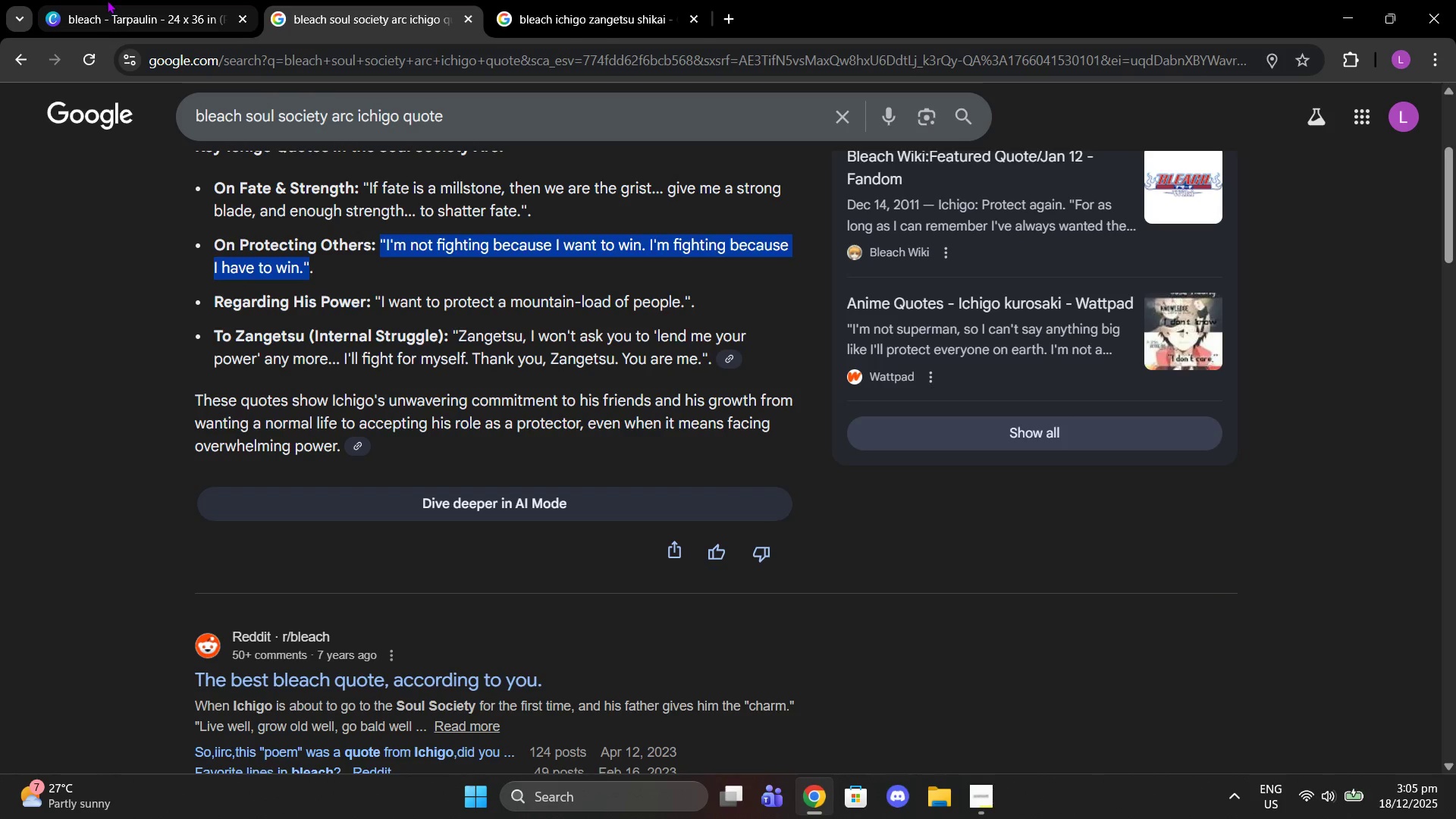 
left_click([107, 0])
 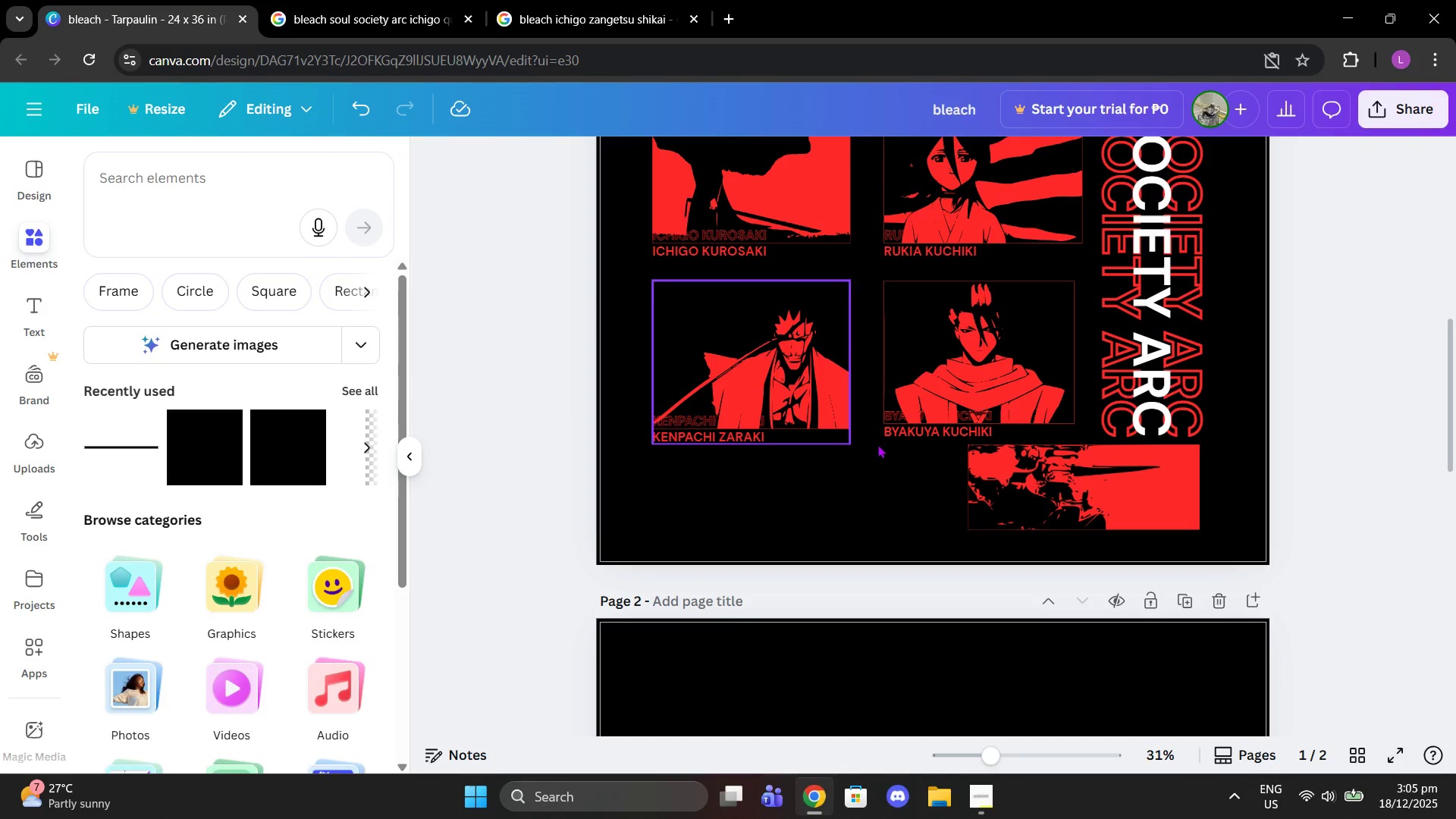 
scroll: coordinate [877, 444], scroll_direction: up, amount: 2.0
 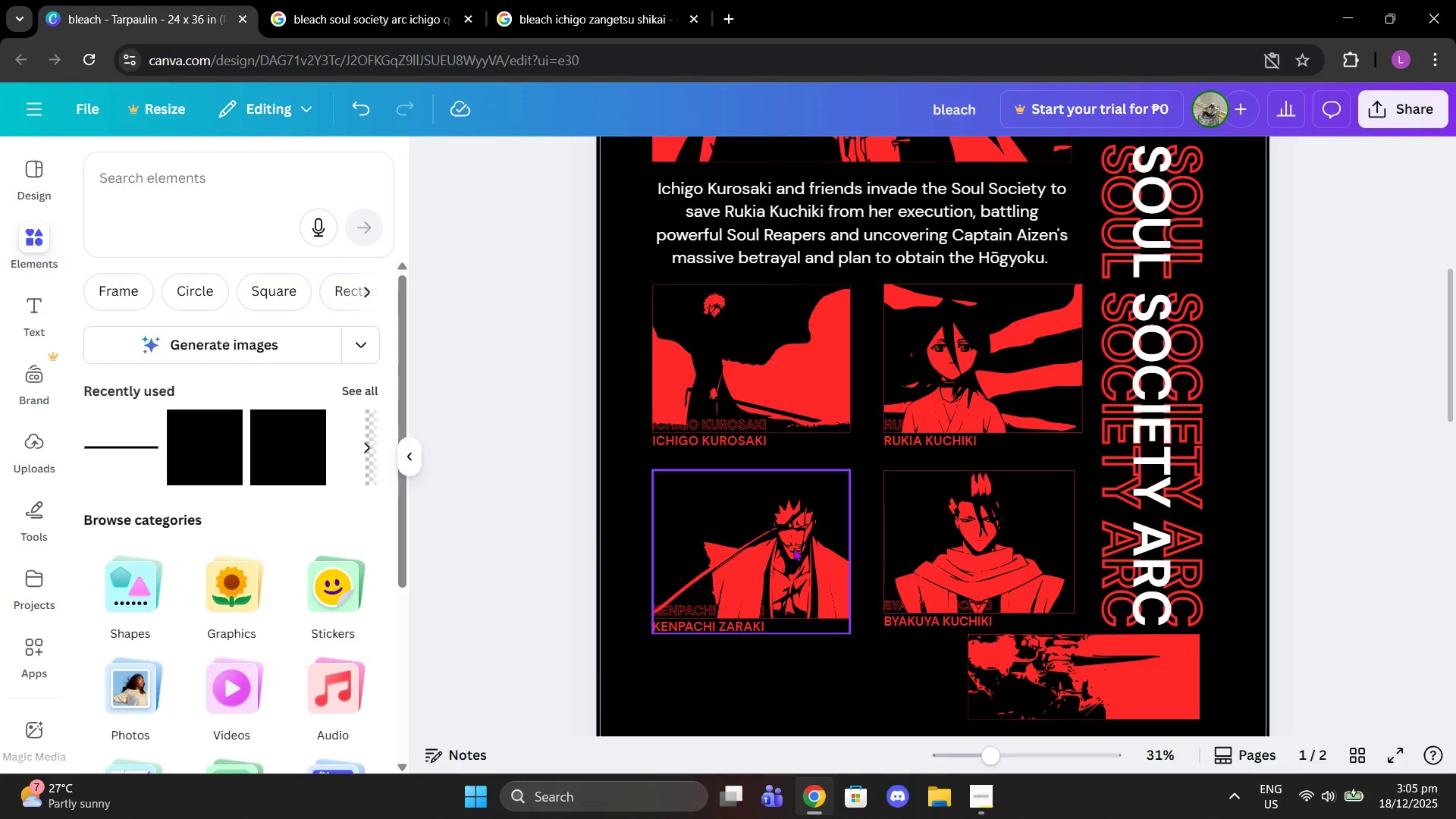 
left_click_drag(start_coordinate=[786, 551], to_coordinate=[784, 537])
 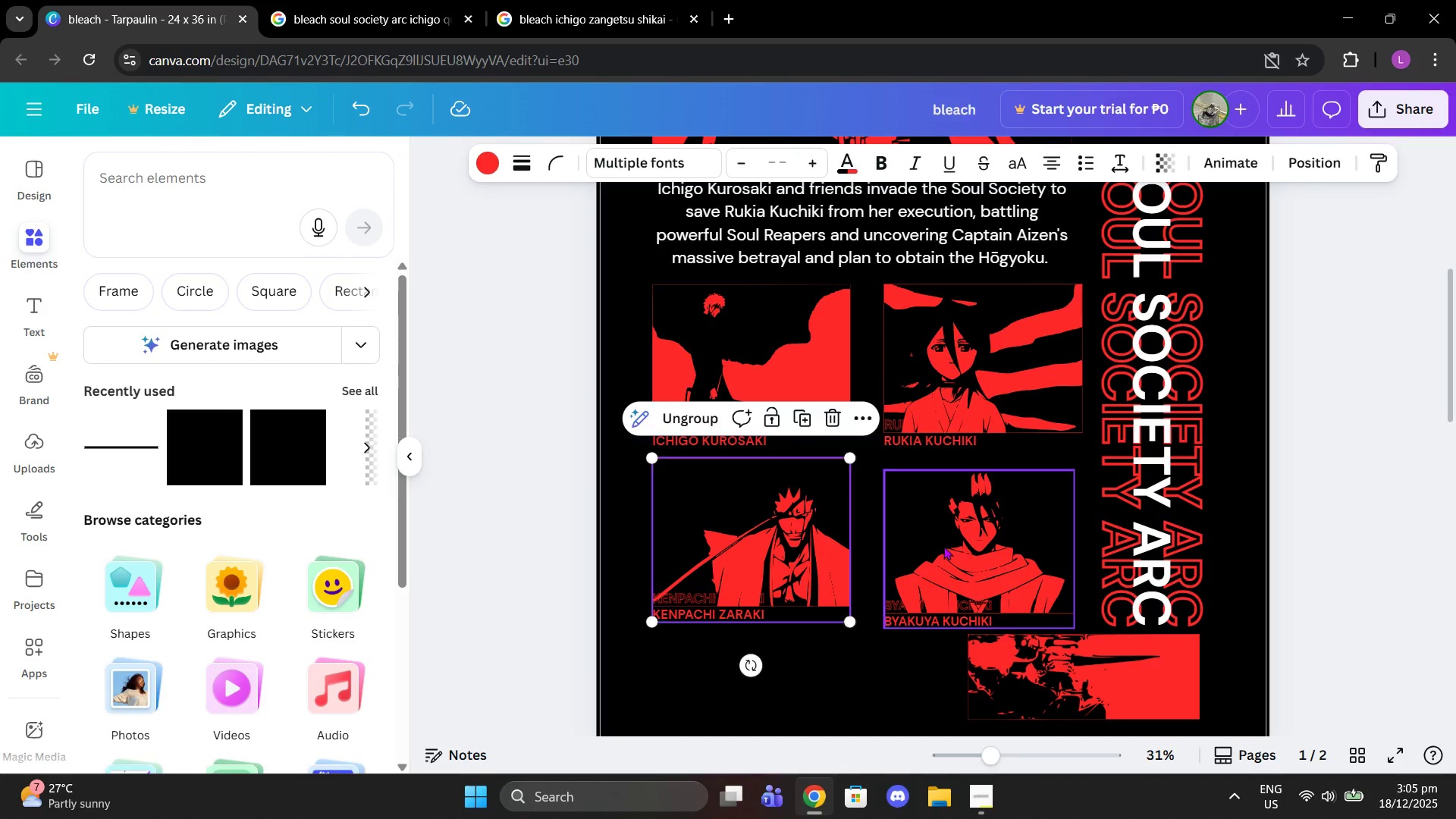 
left_click_drag(start_coordinate=[943, 546], to_coordinate=[943, 532])
 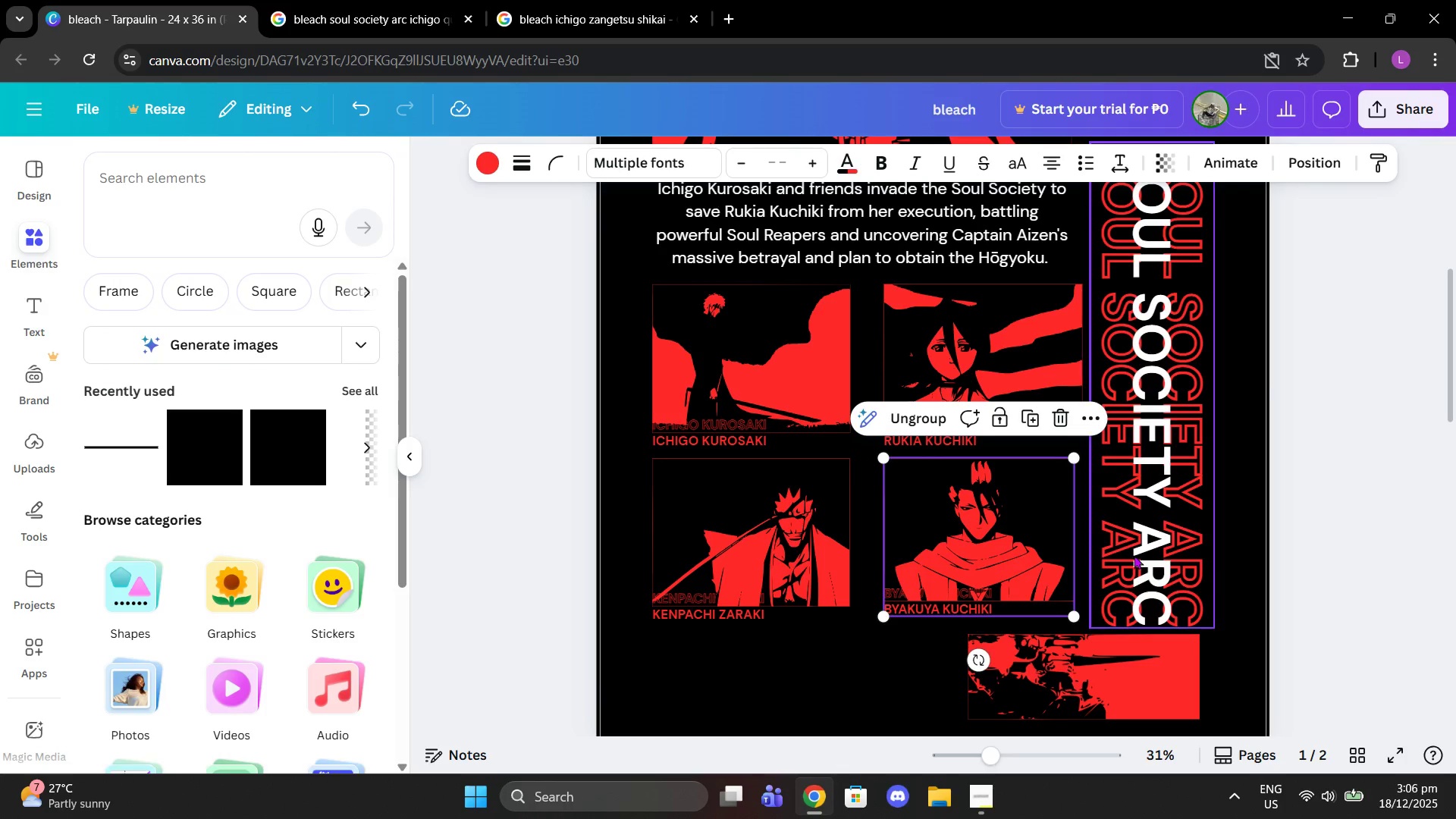 
left_click([1134, 555])
 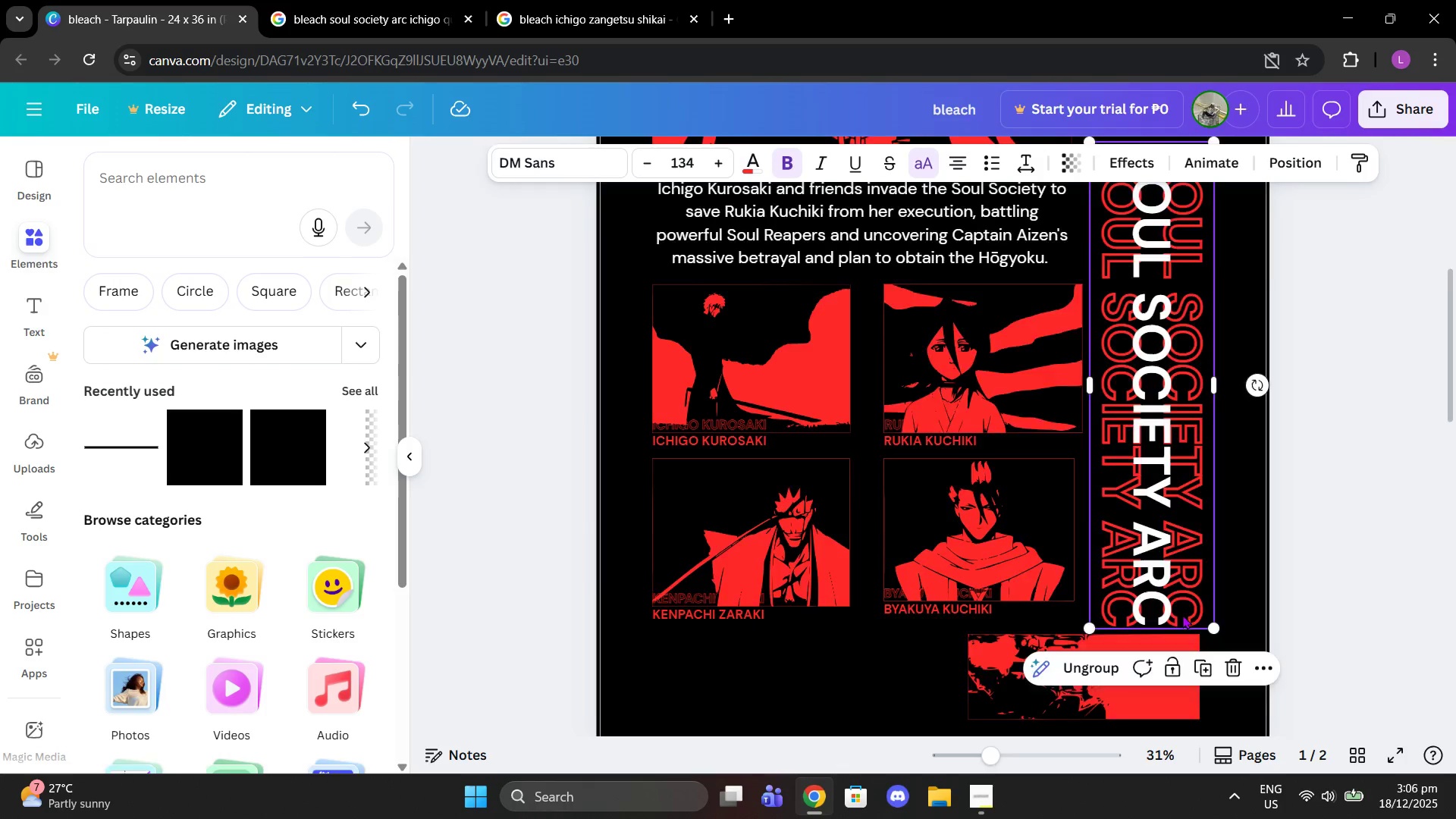 
scroll: coordinate [1182, 615], scroll_direction: down, amount: 2.0
 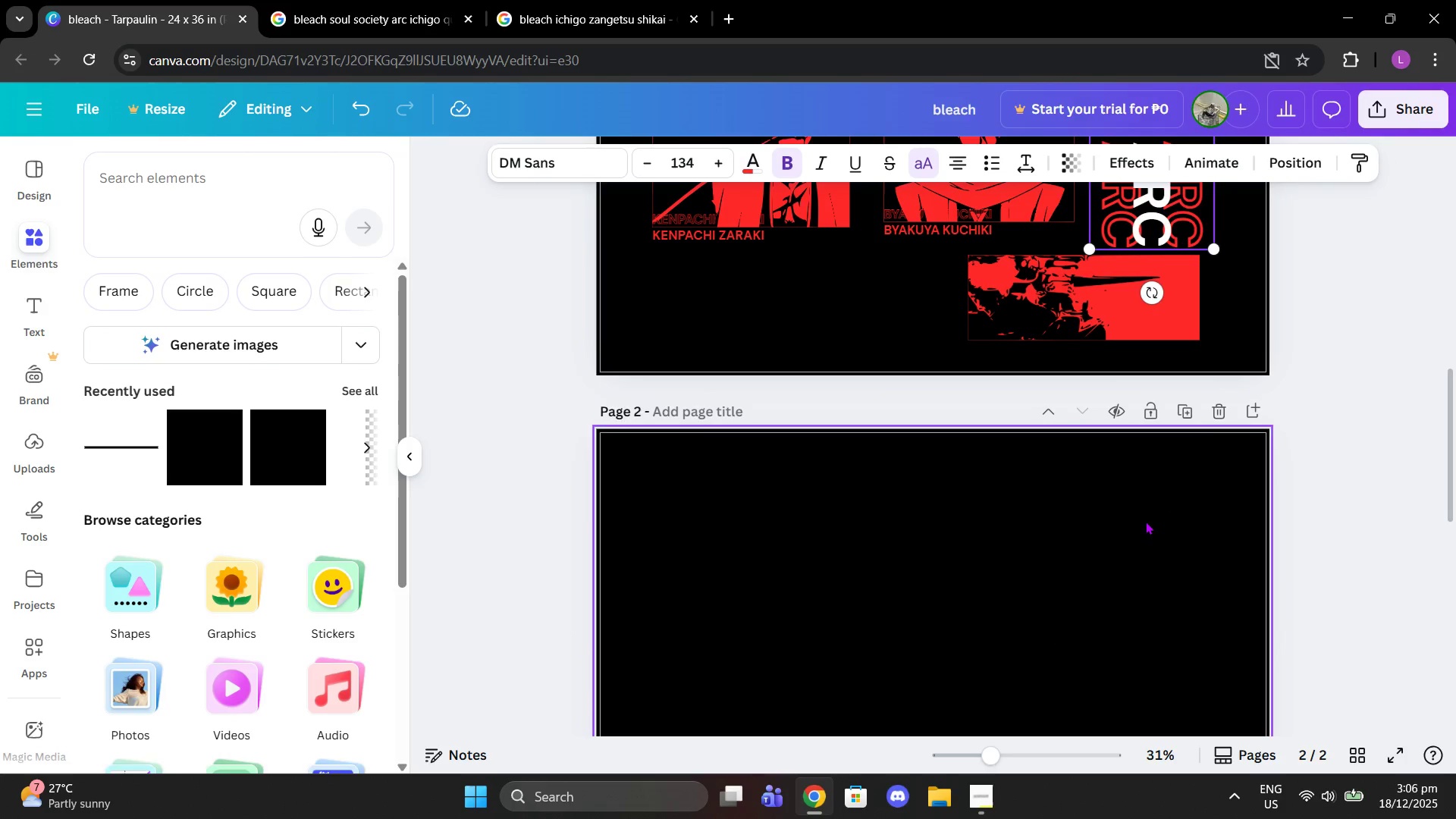 
scroll: coordinate [1145, 520], scroll_direction: up, amount: 2.0
 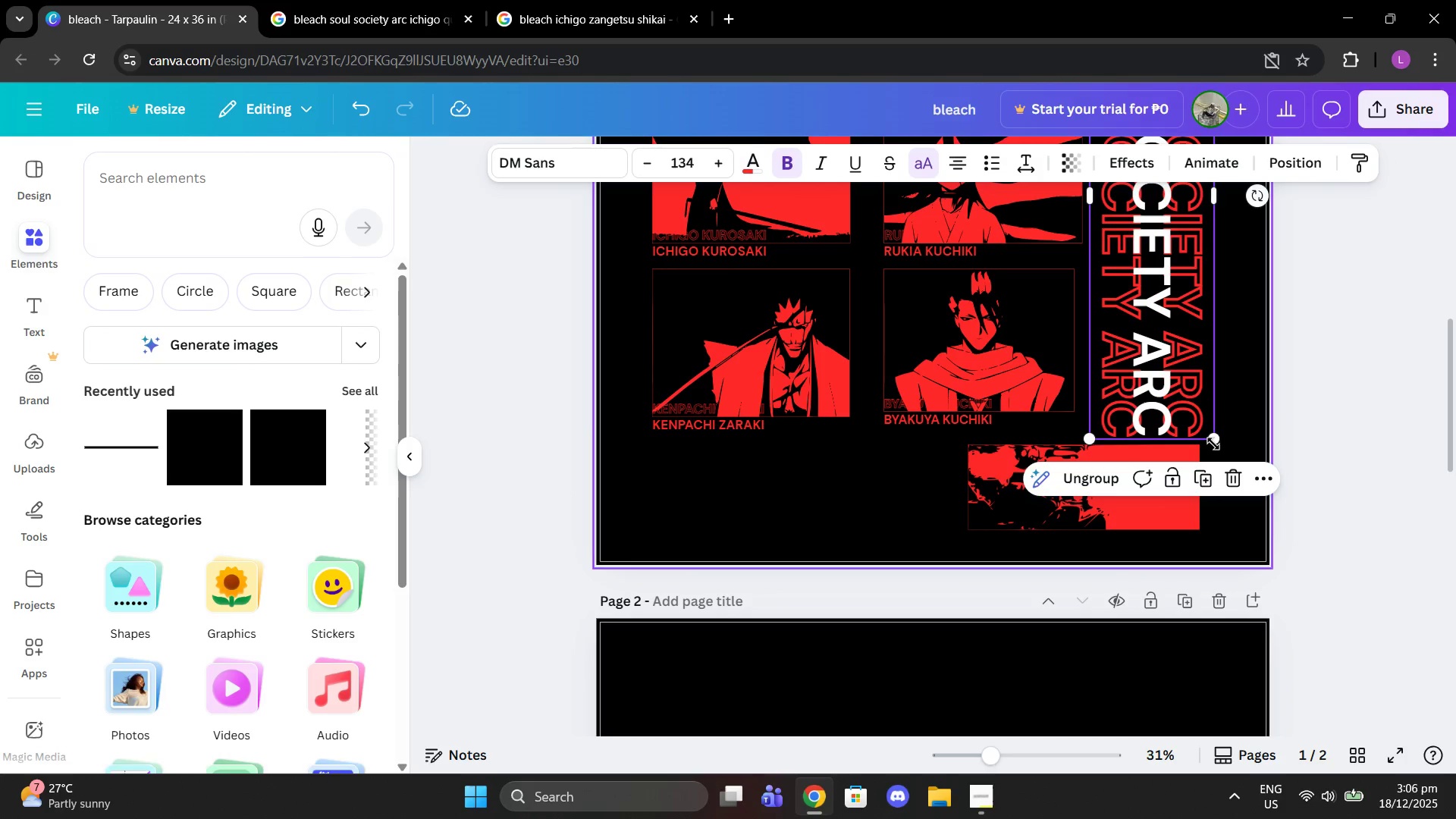 
left_click_drag(start_coordinate=[1213, 444], to_coordinate=[1203, 428])
 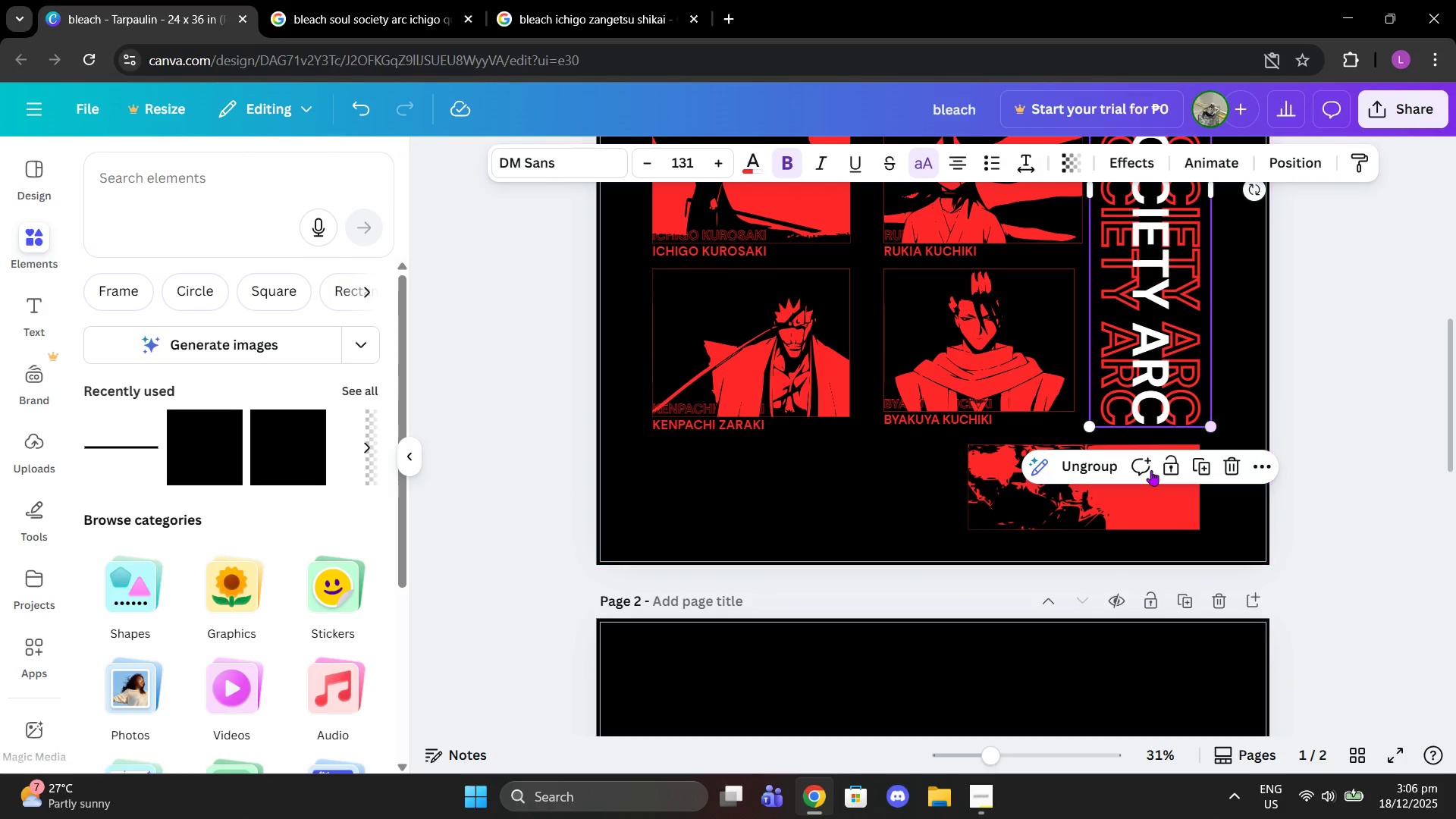 
left_click_drag(start_coordinate=[1151, 470], to_coordinate=[1152, 487])
 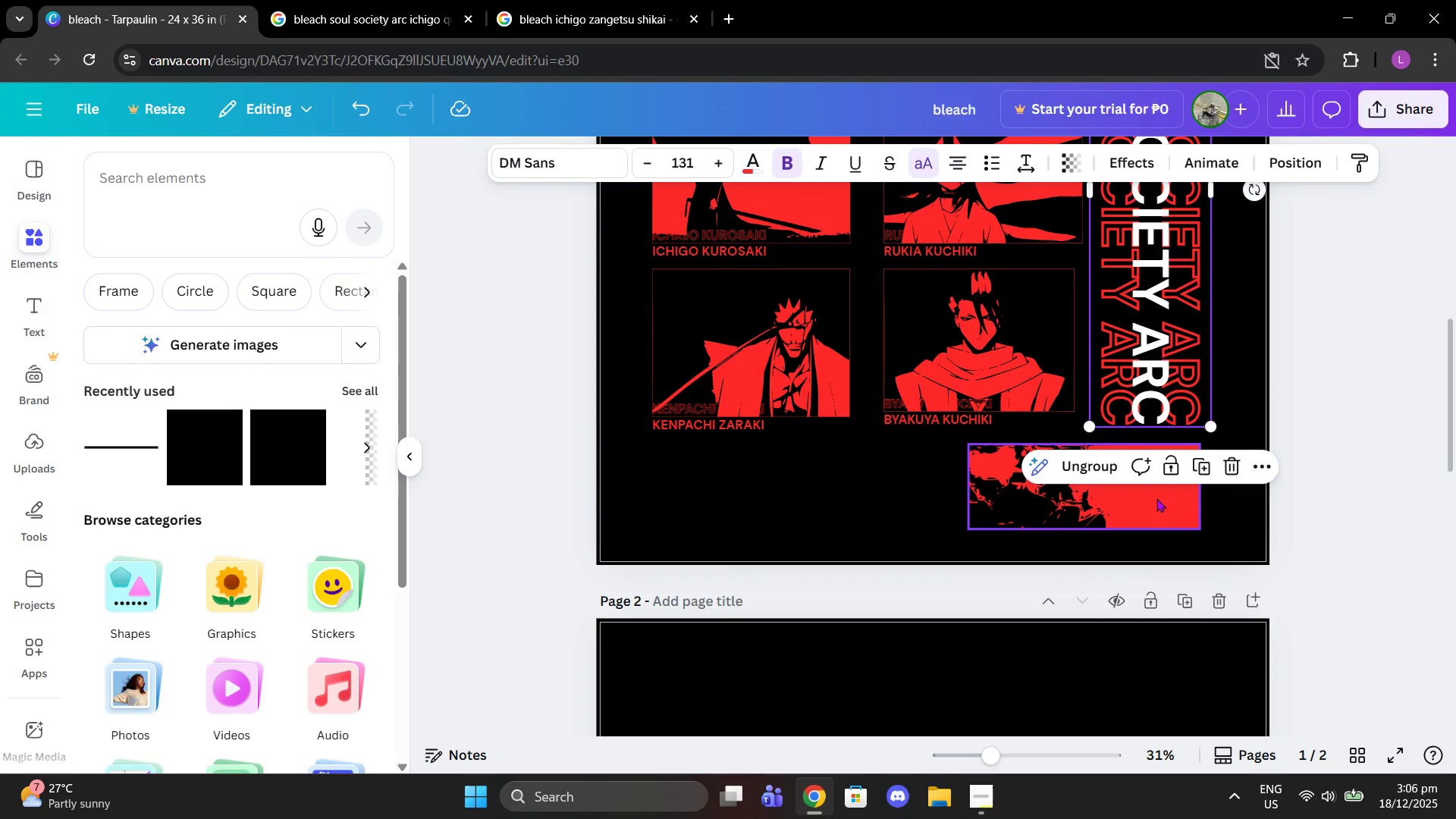 
left_click([1156, 498])
 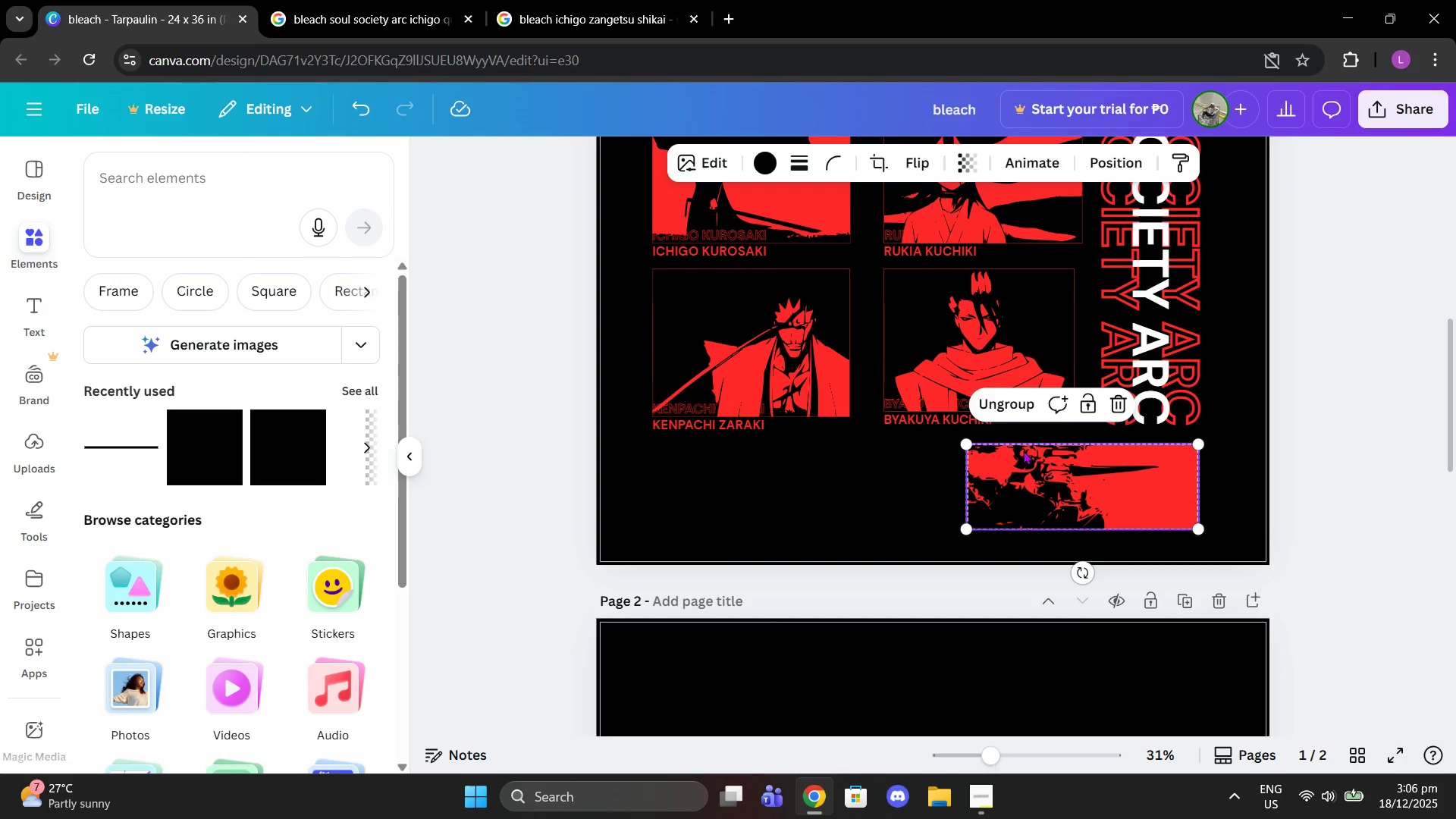 
left_click_drag(start_coordinate=[965, 441], to_coordinate=[945, 436])
 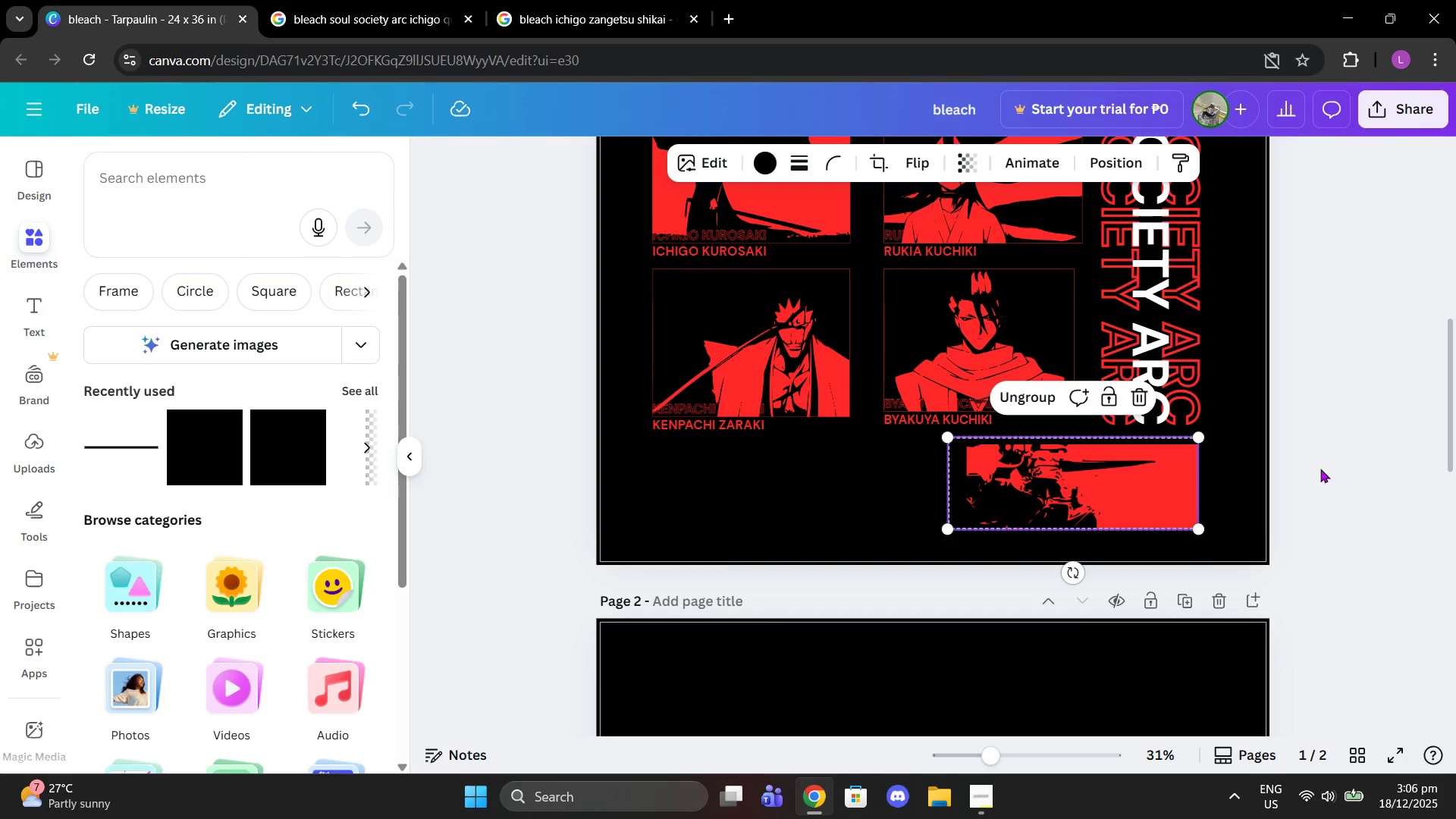 
left_click([1316, 472])
 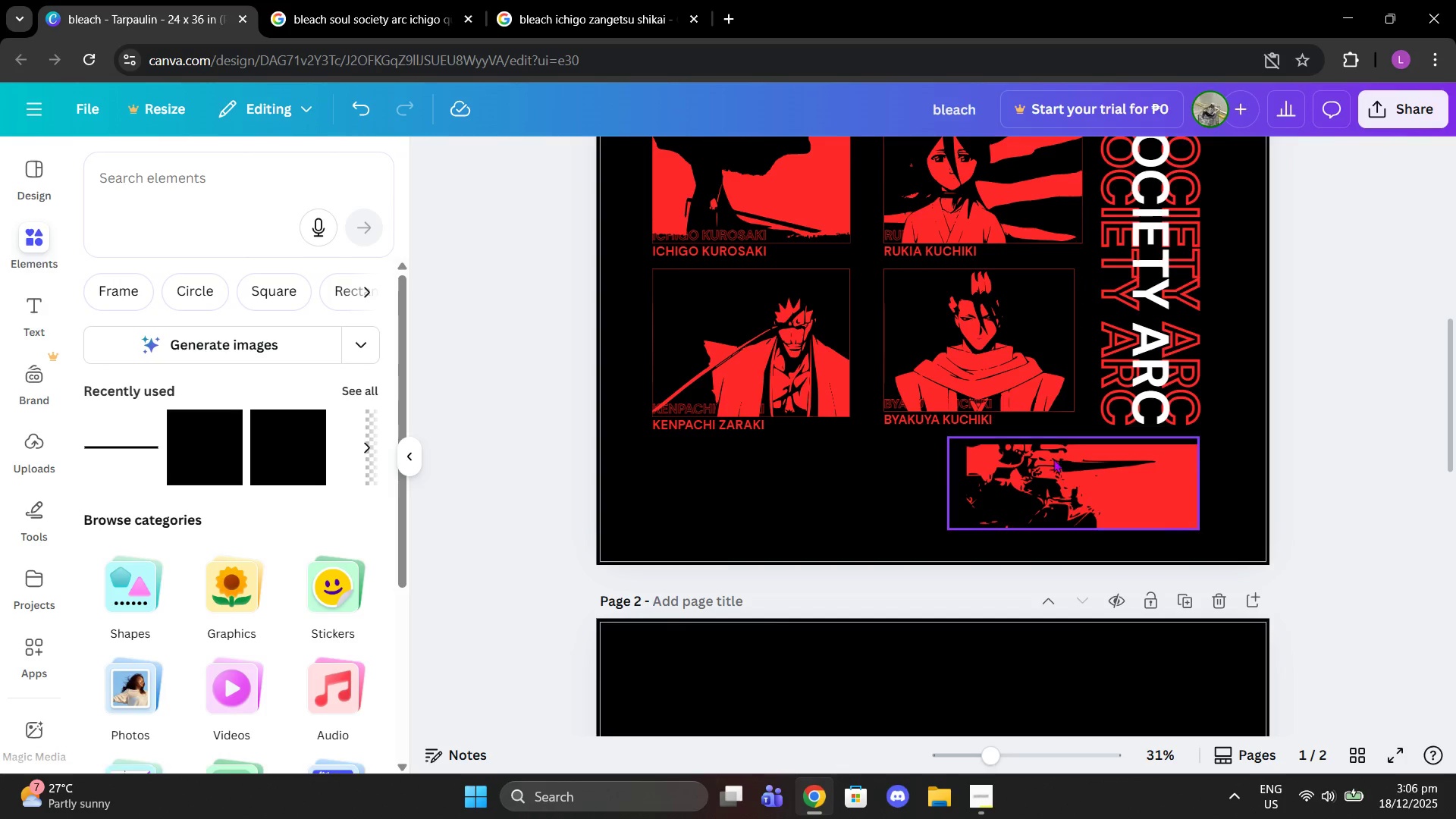 
left_click([1042, 459])
 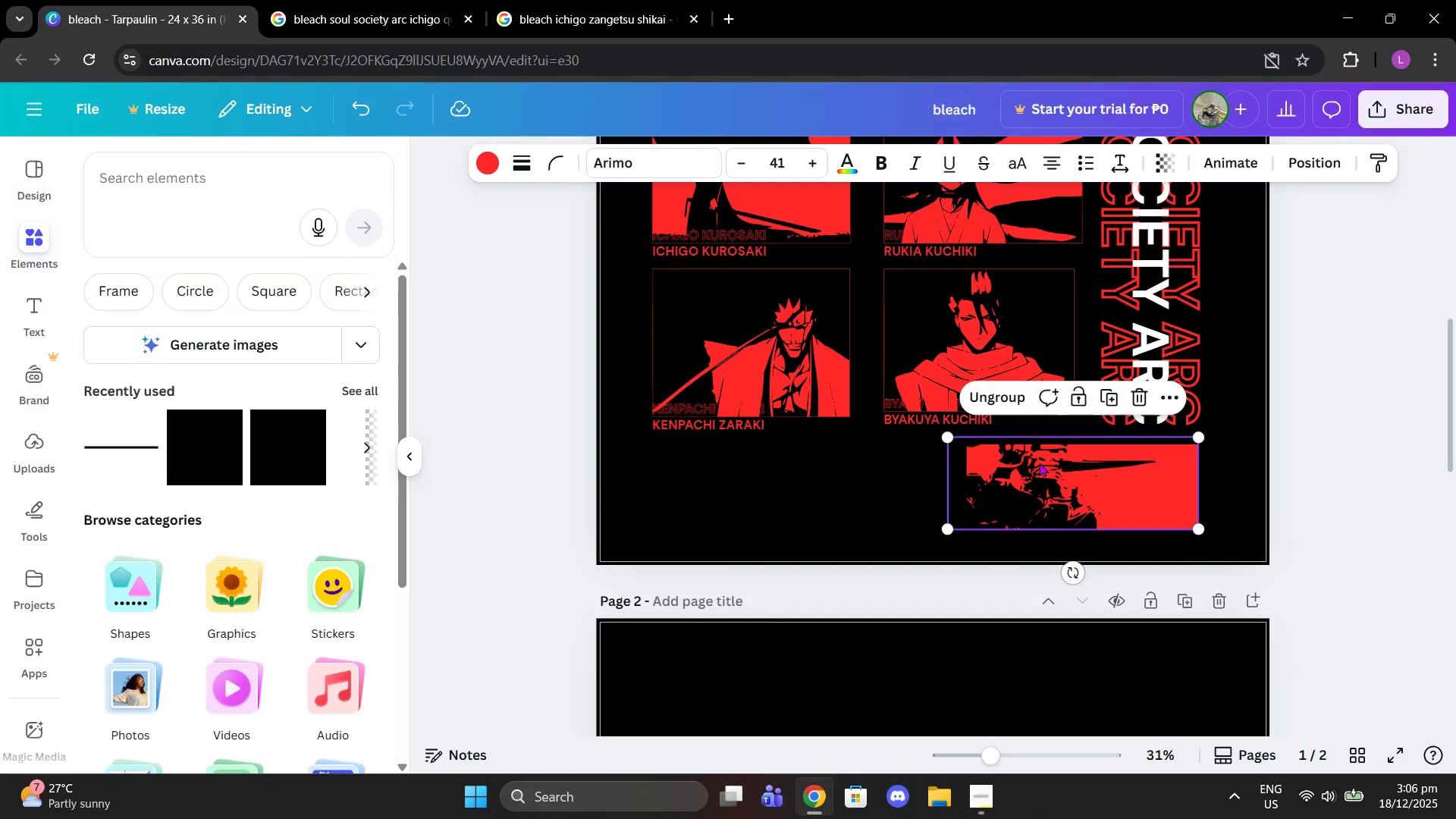 
hold_key(key=ControlLeft, duration=0.89)
 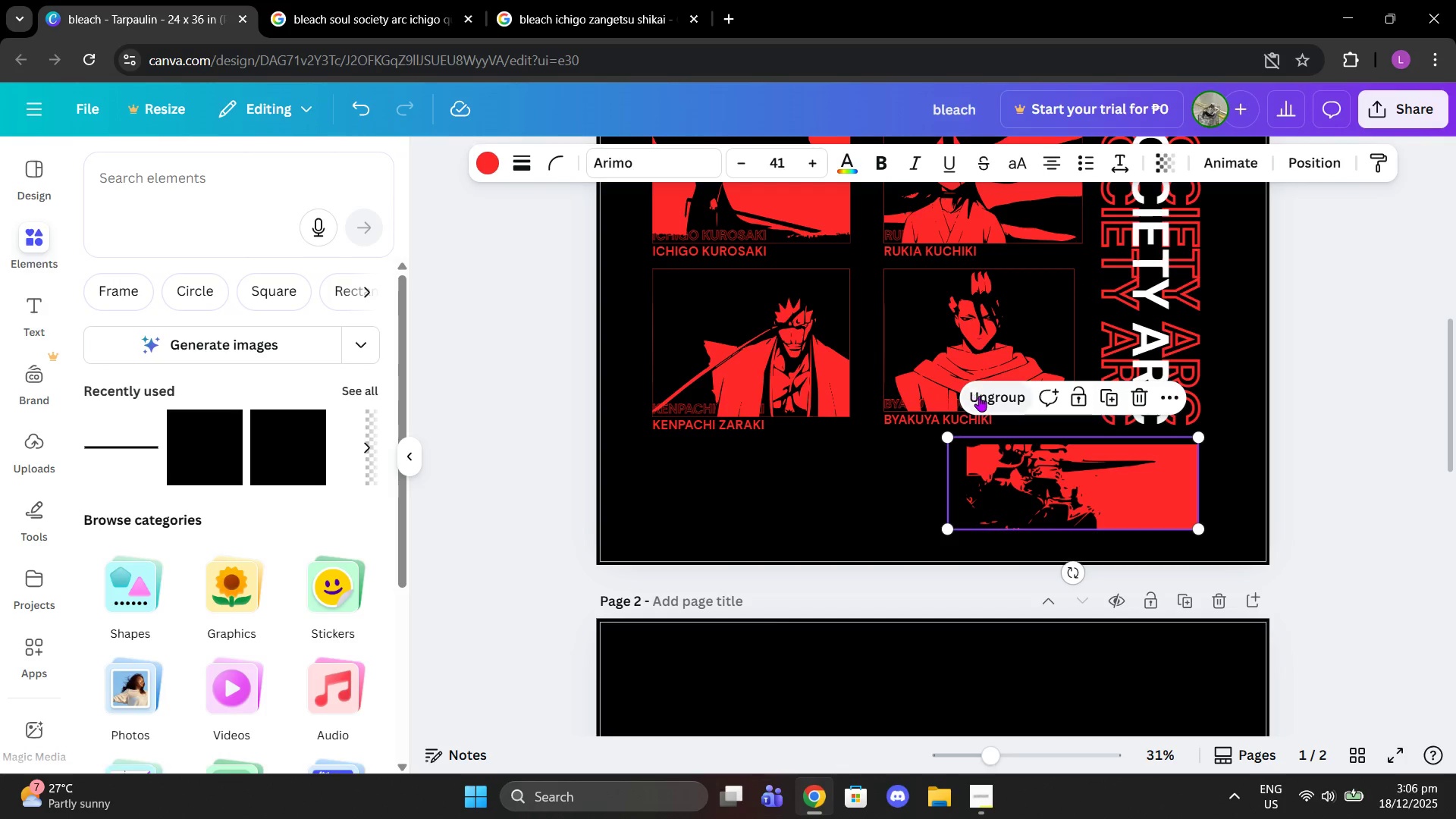 
left_click([984, 397])
 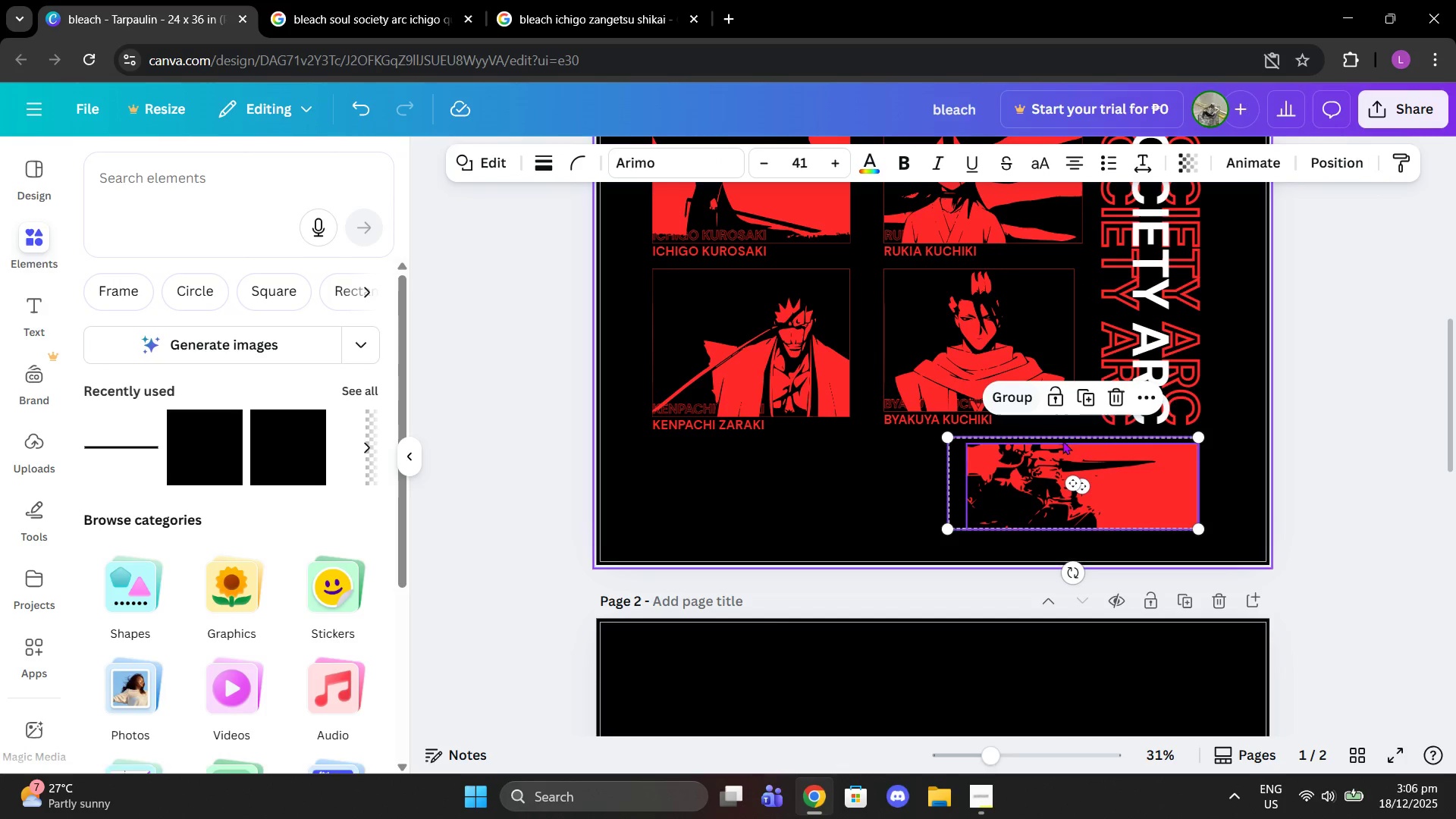 
key(Control+Z)
 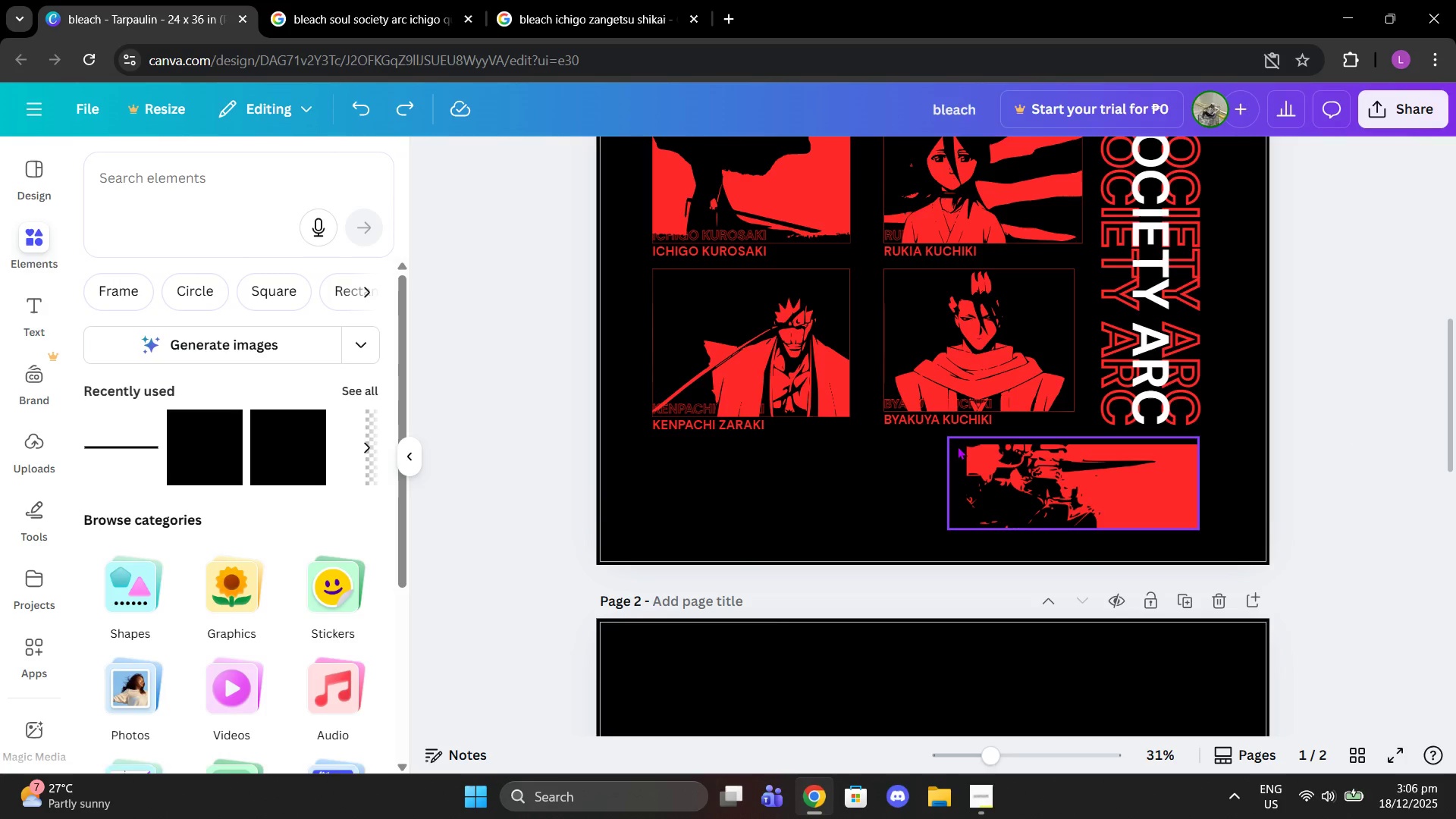 
left_click([1034, 497])
 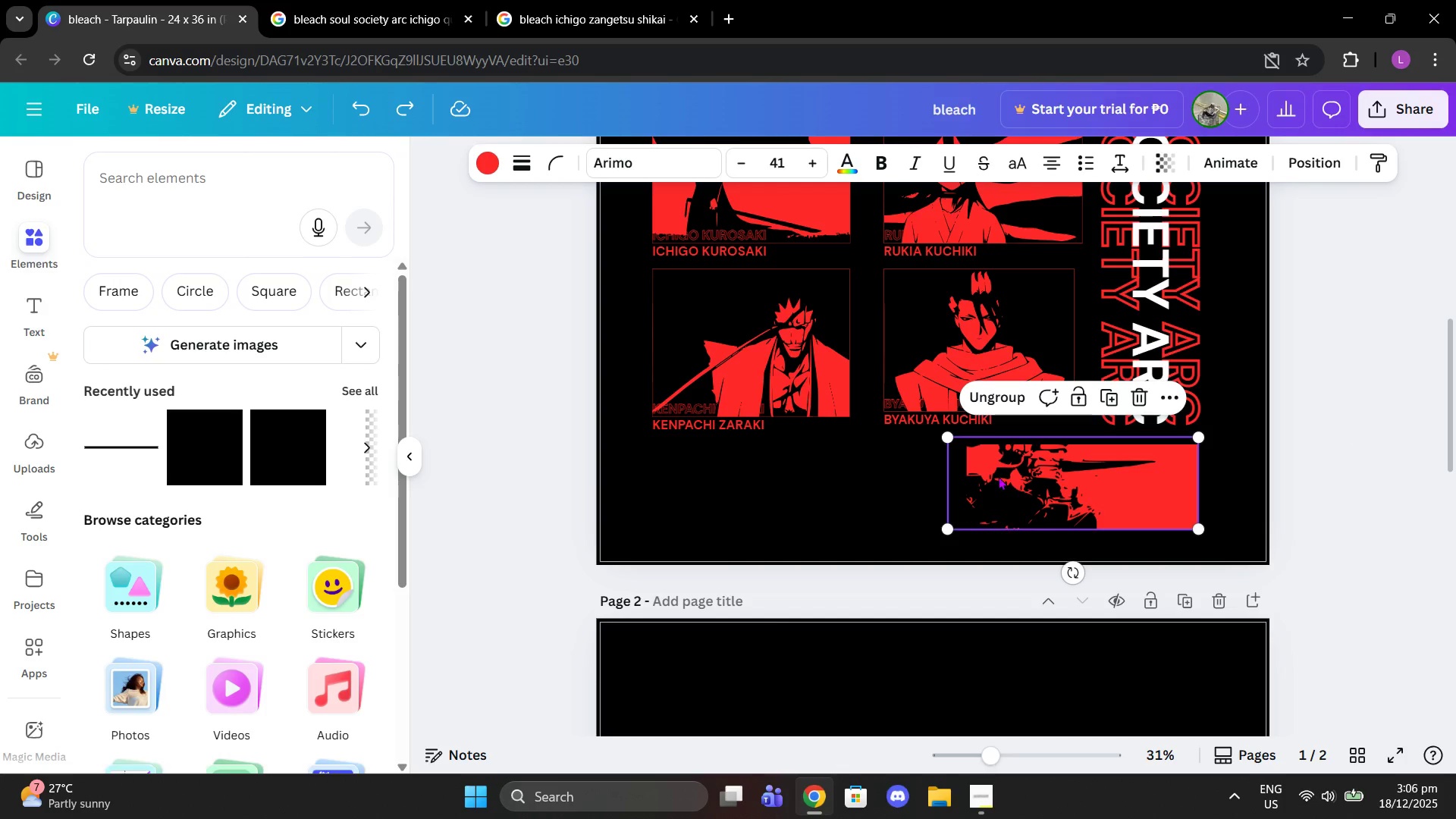 
left_click_drag(start_coordinate=[998, 476], to_coordinate=[938, 490])
 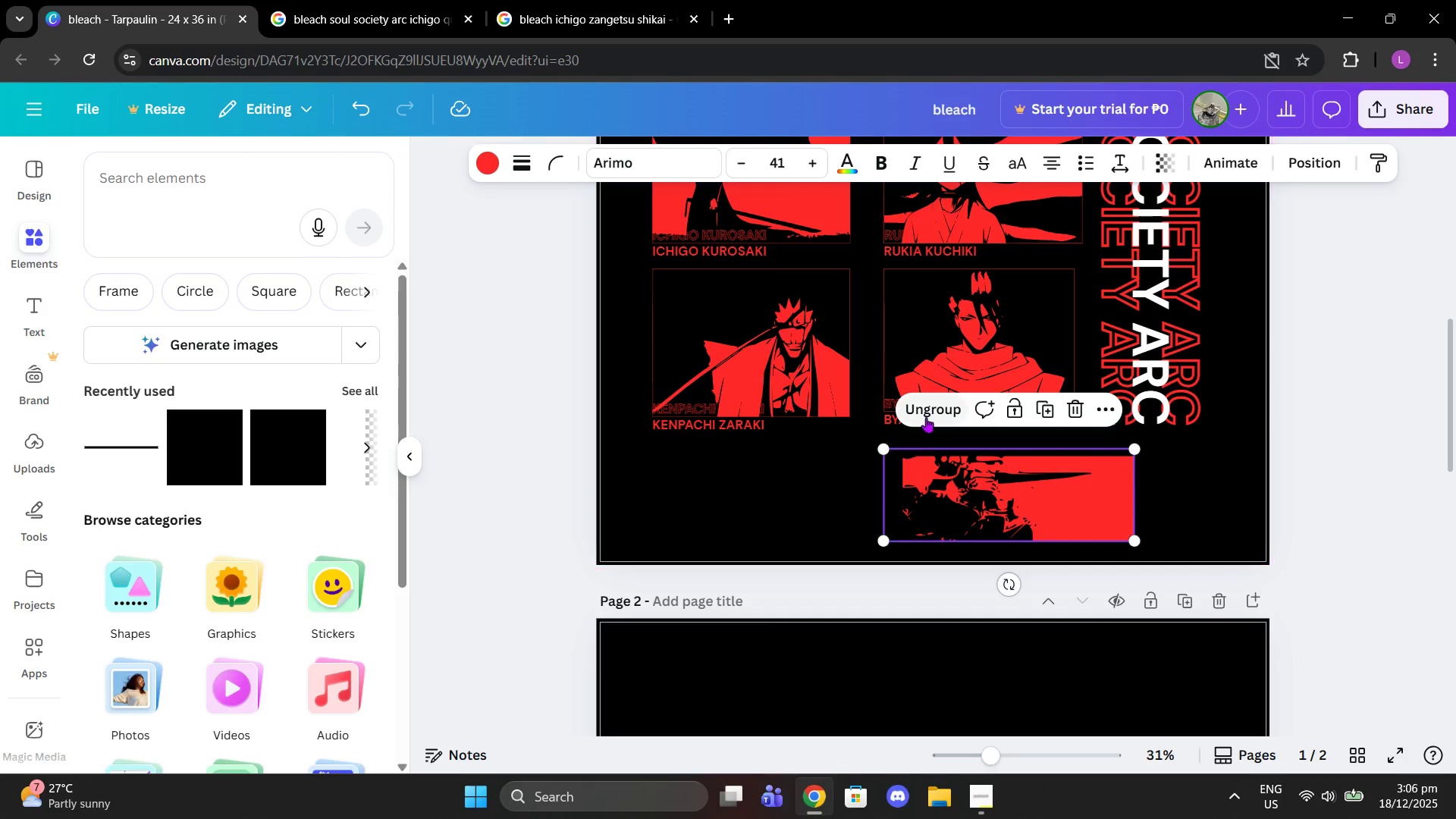 
left_click([922, 409])
 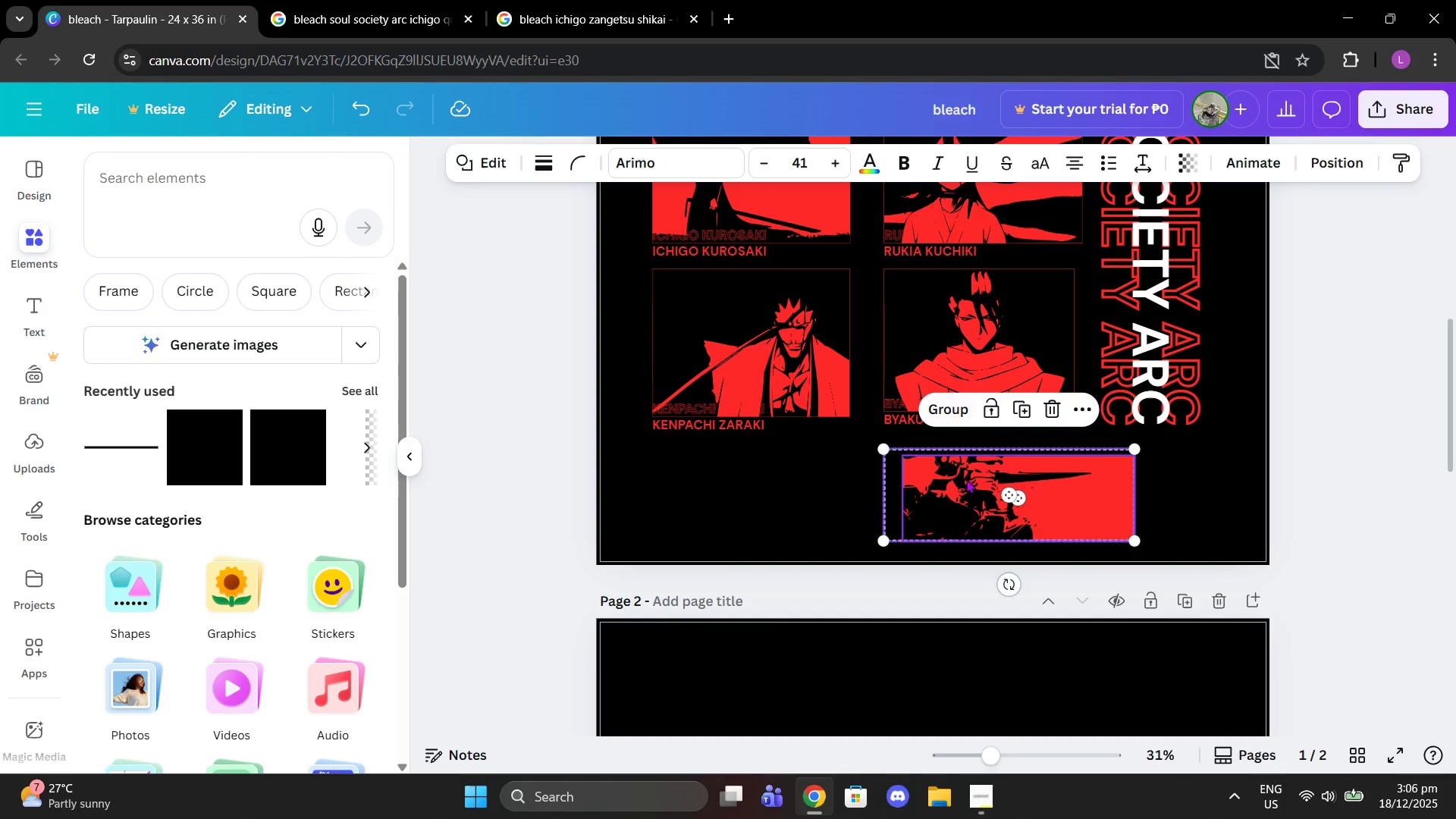 
left_click_drag(start_coordinate=[969, 489], to_coordinate=[1034, 485])
 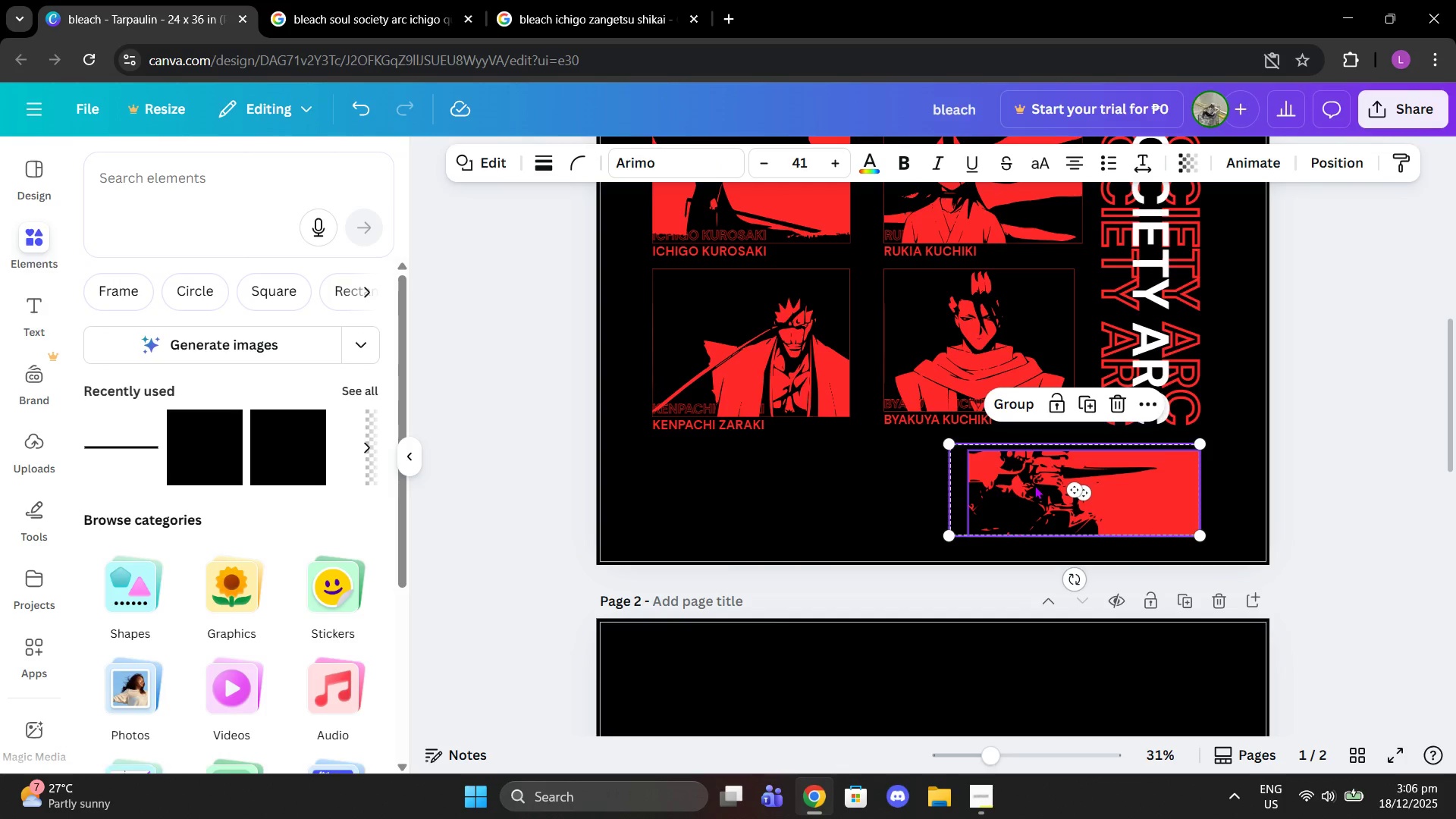 
key(Control+Z)
 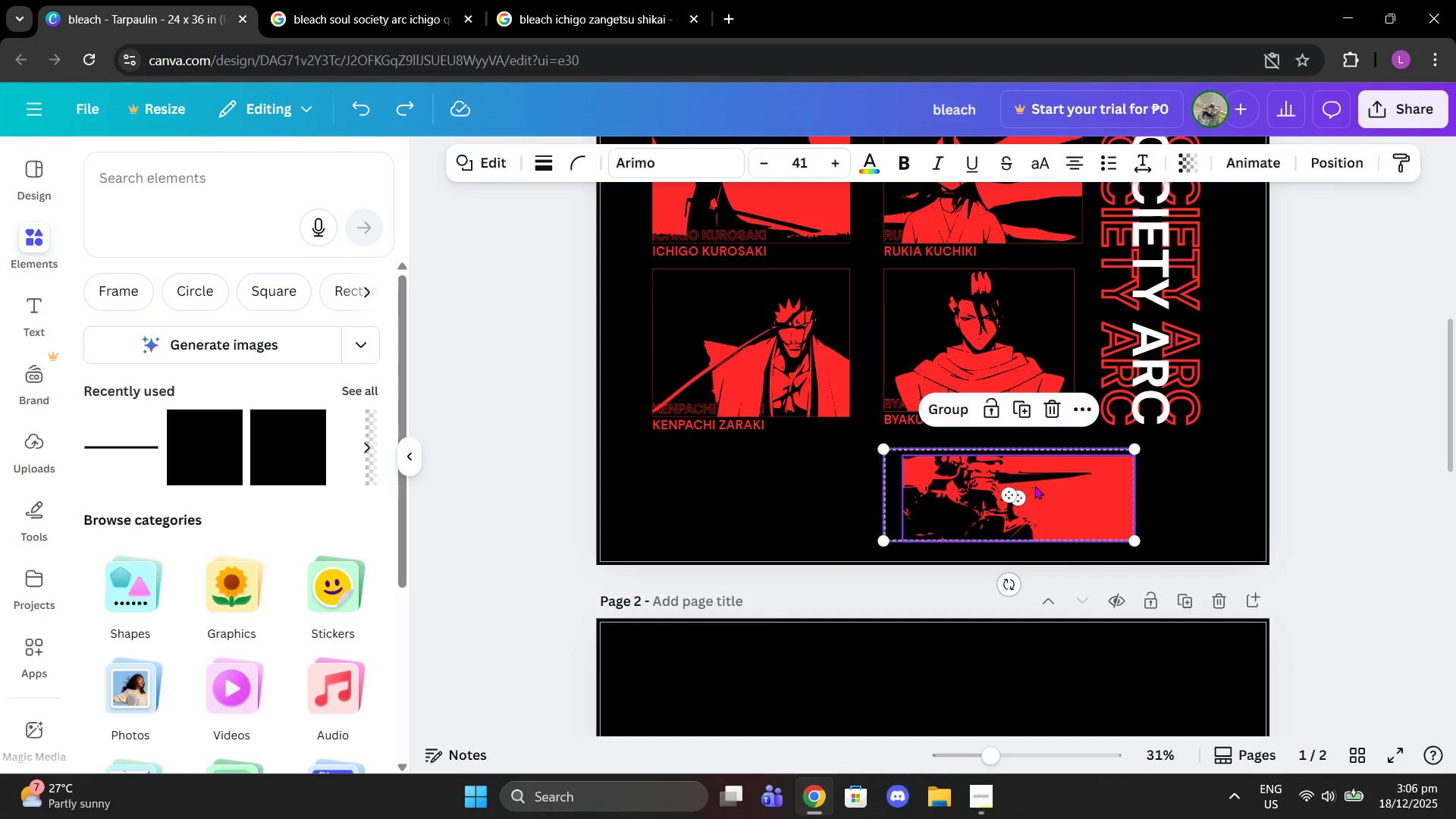 
key(Control+Z)
 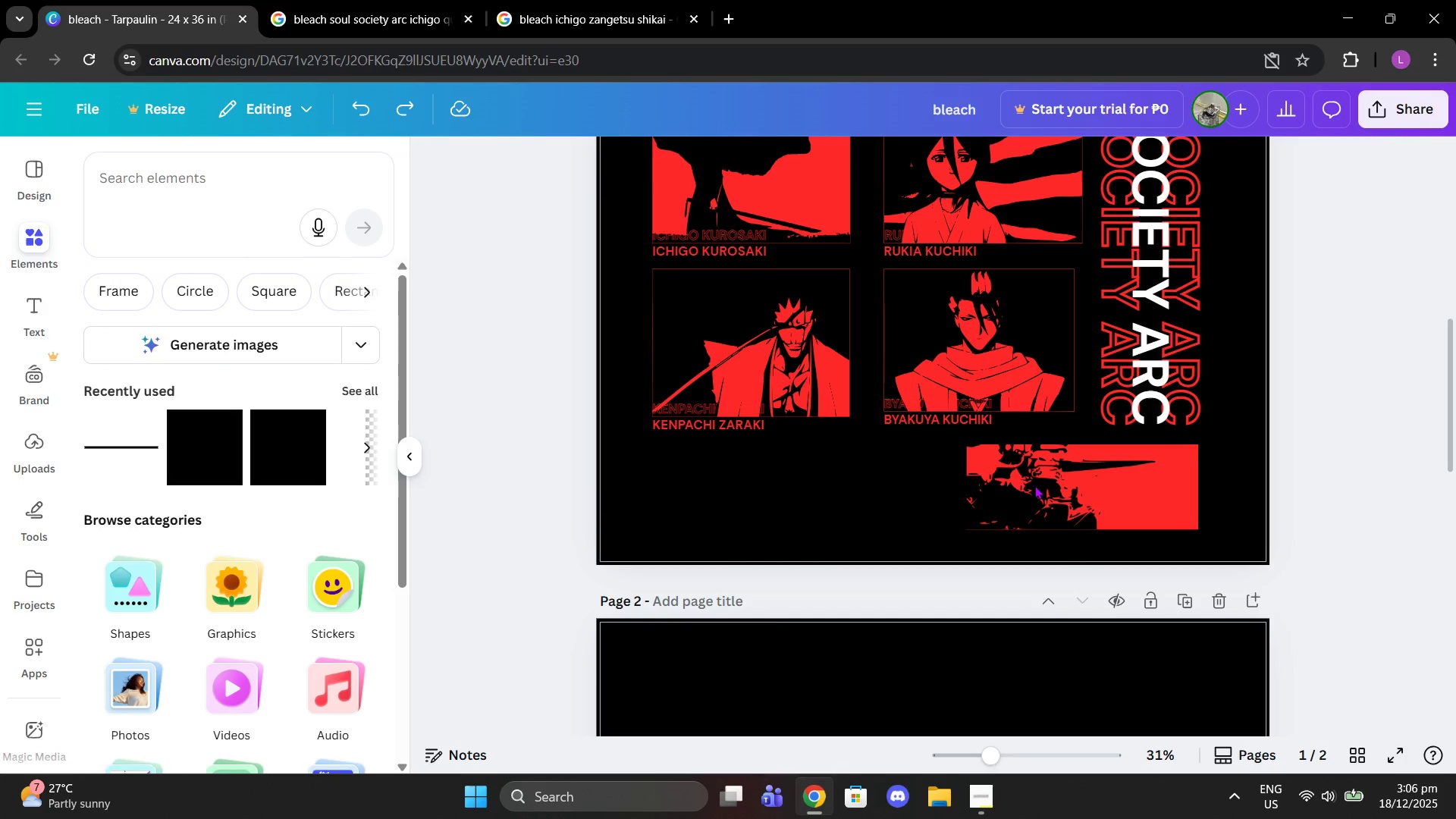 
key(Control+Z)
 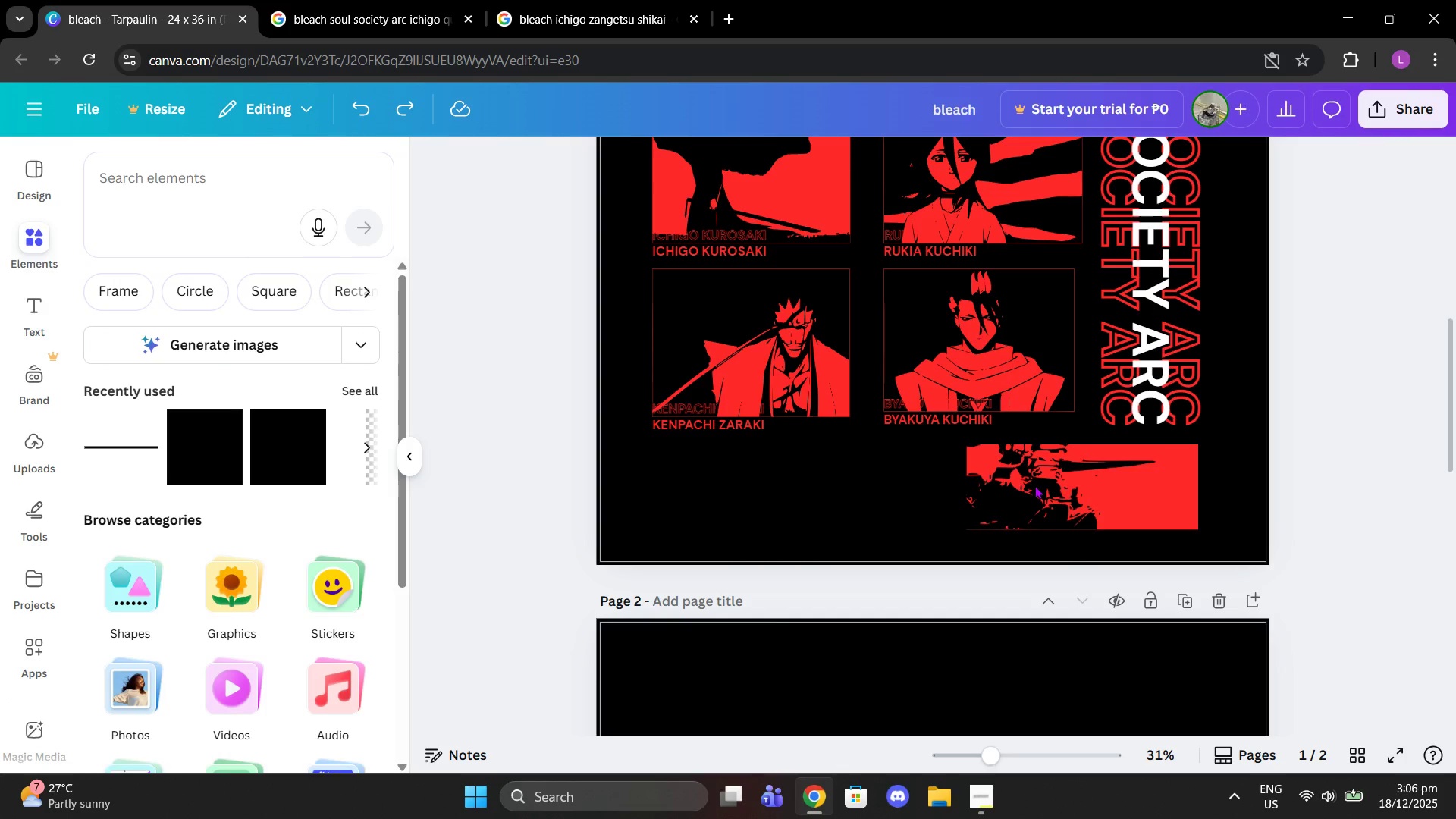 
key(Control+Z)
 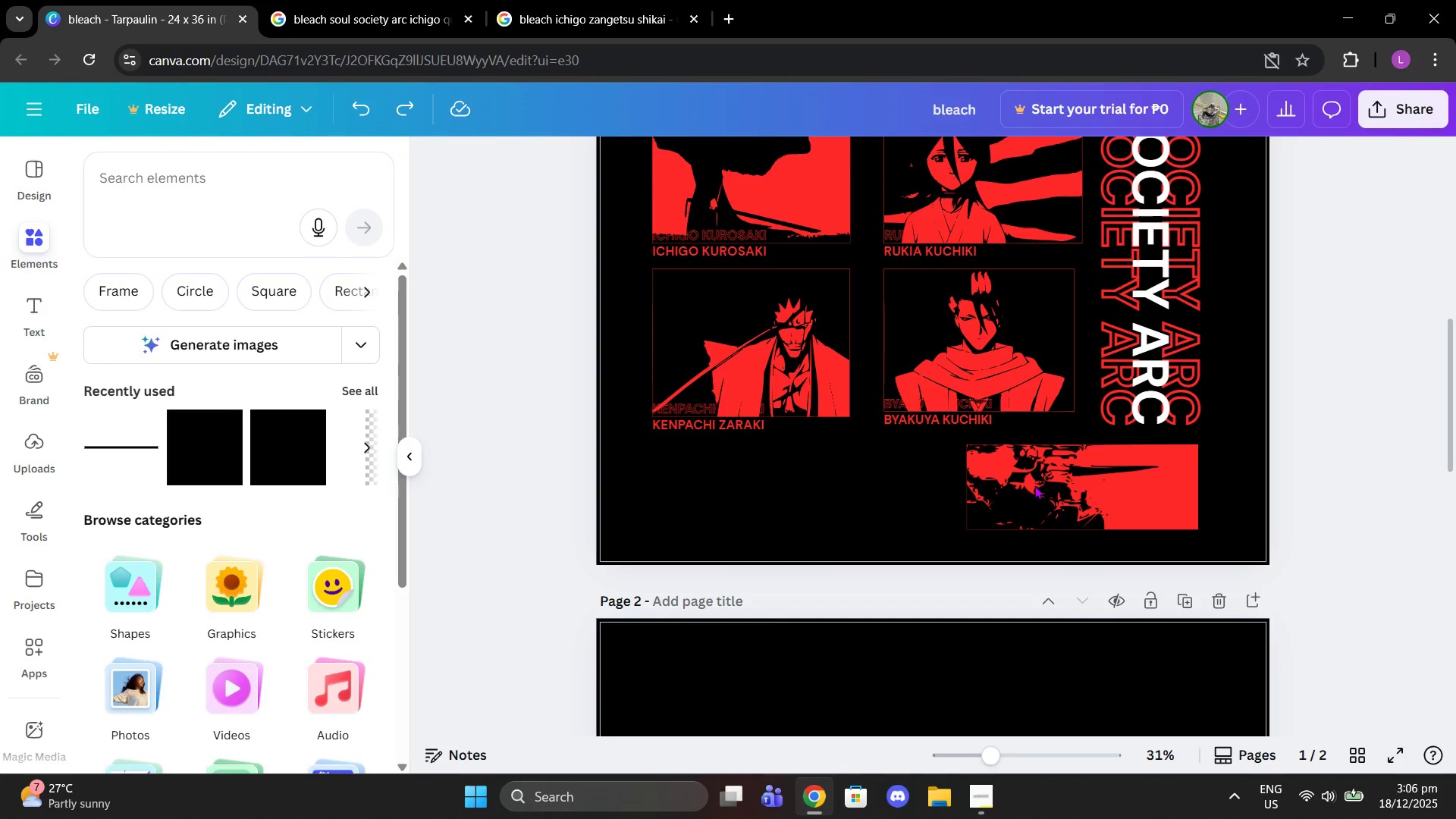 
left_click([1034, 485])
 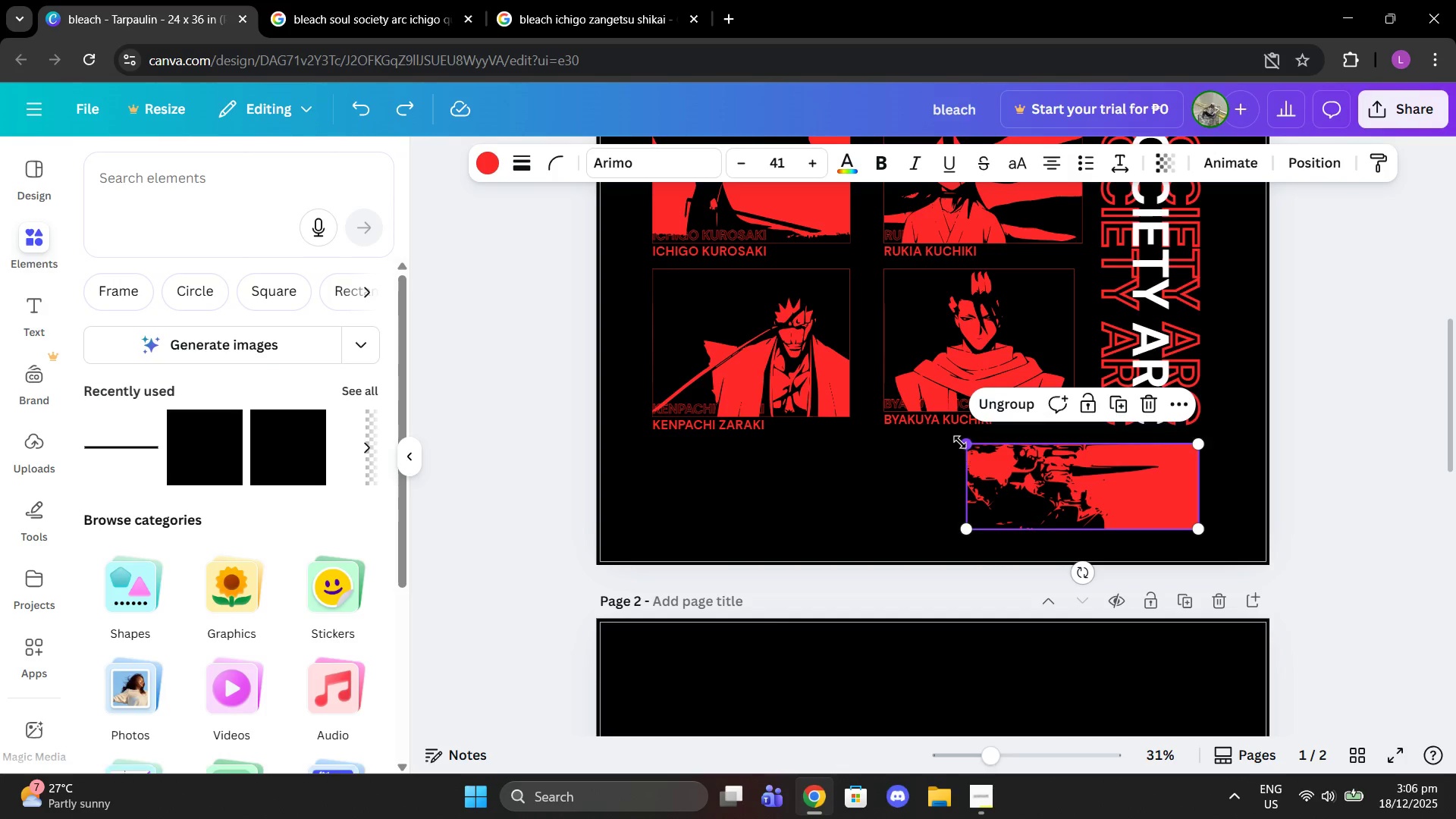 
left_click_drag(start_coordinate=[960, 441], to_coordinate=[937, 439])
 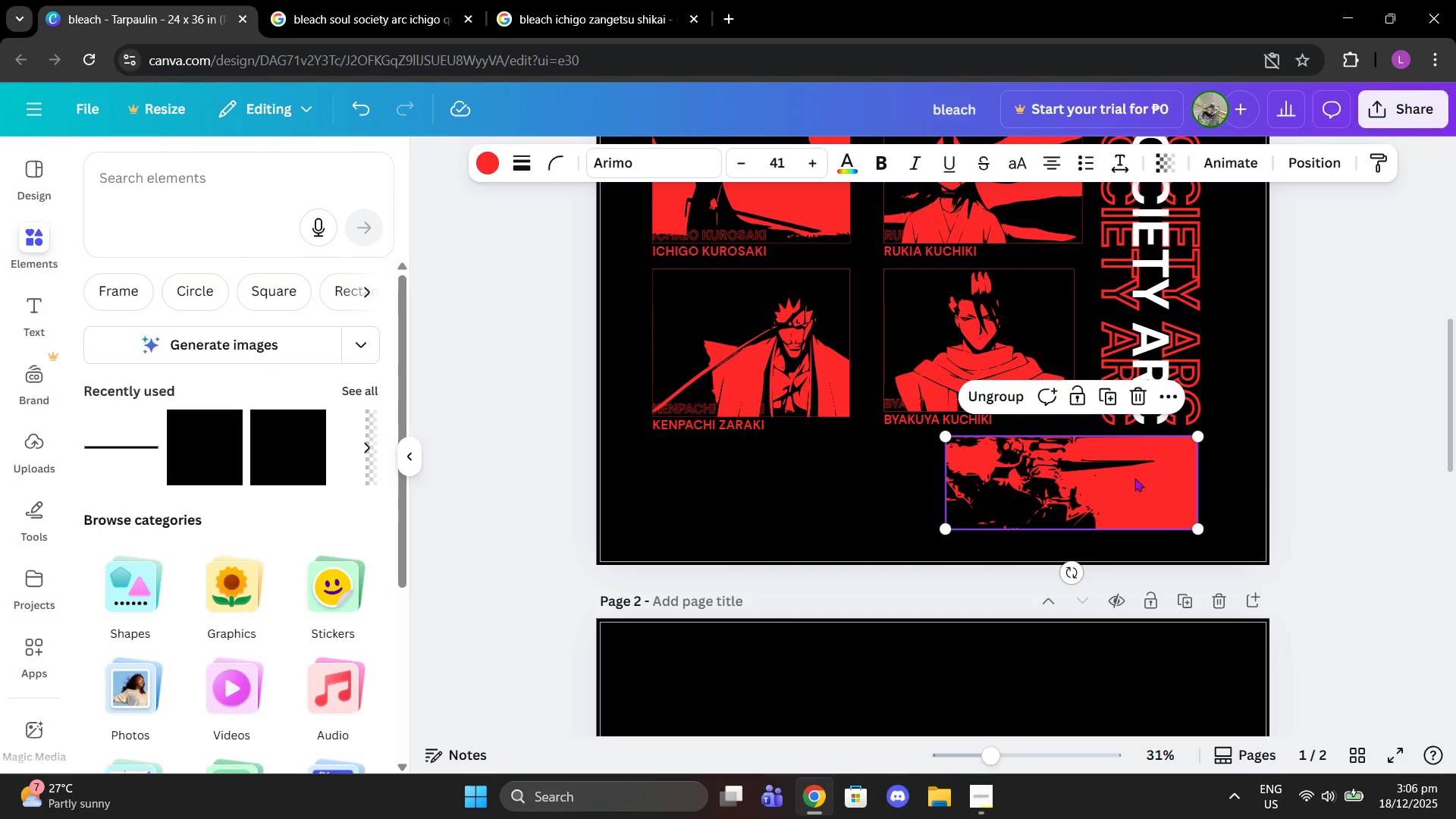 
double_click([1119, 485])
 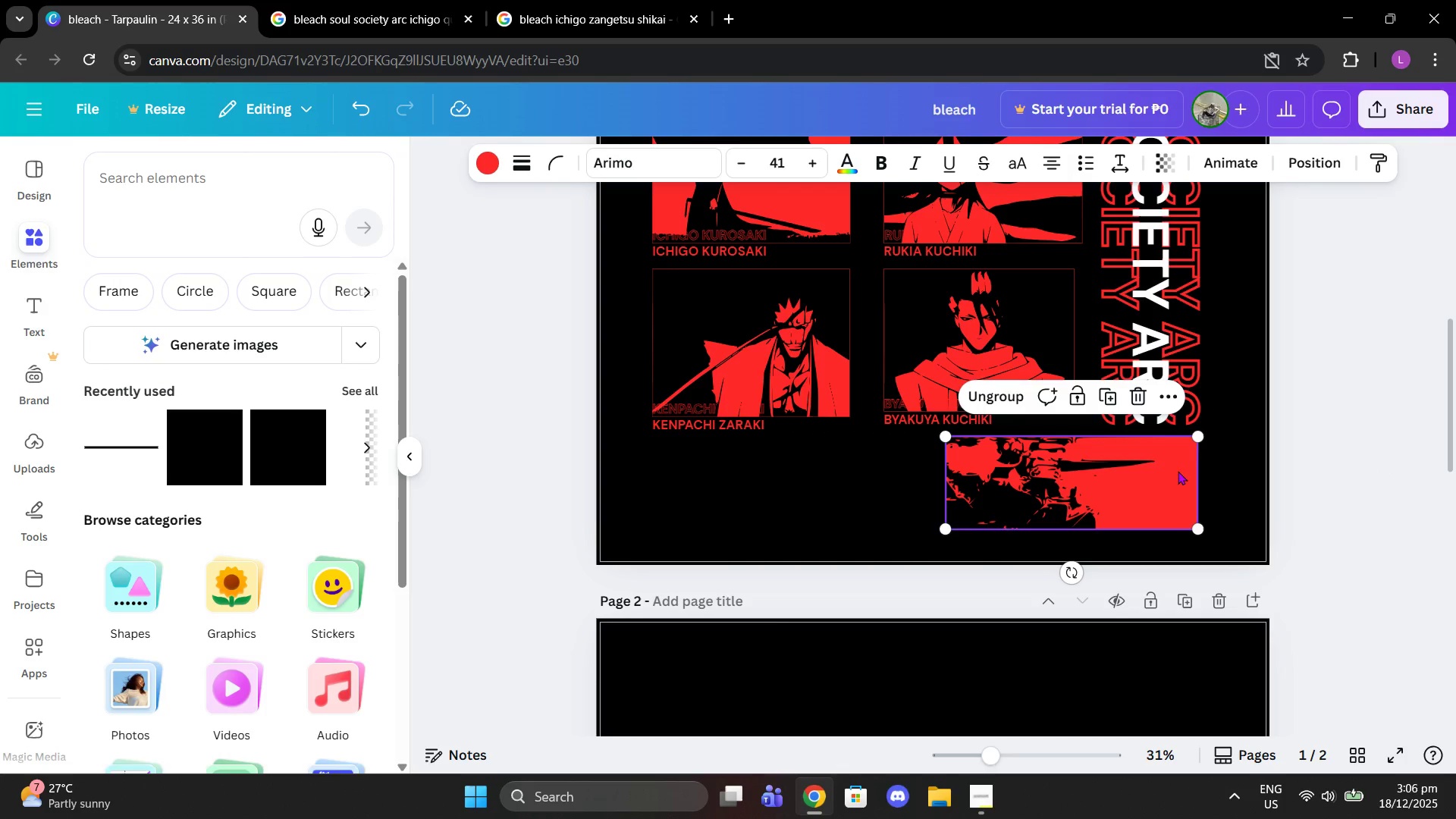 
left_click([1318, 440])
 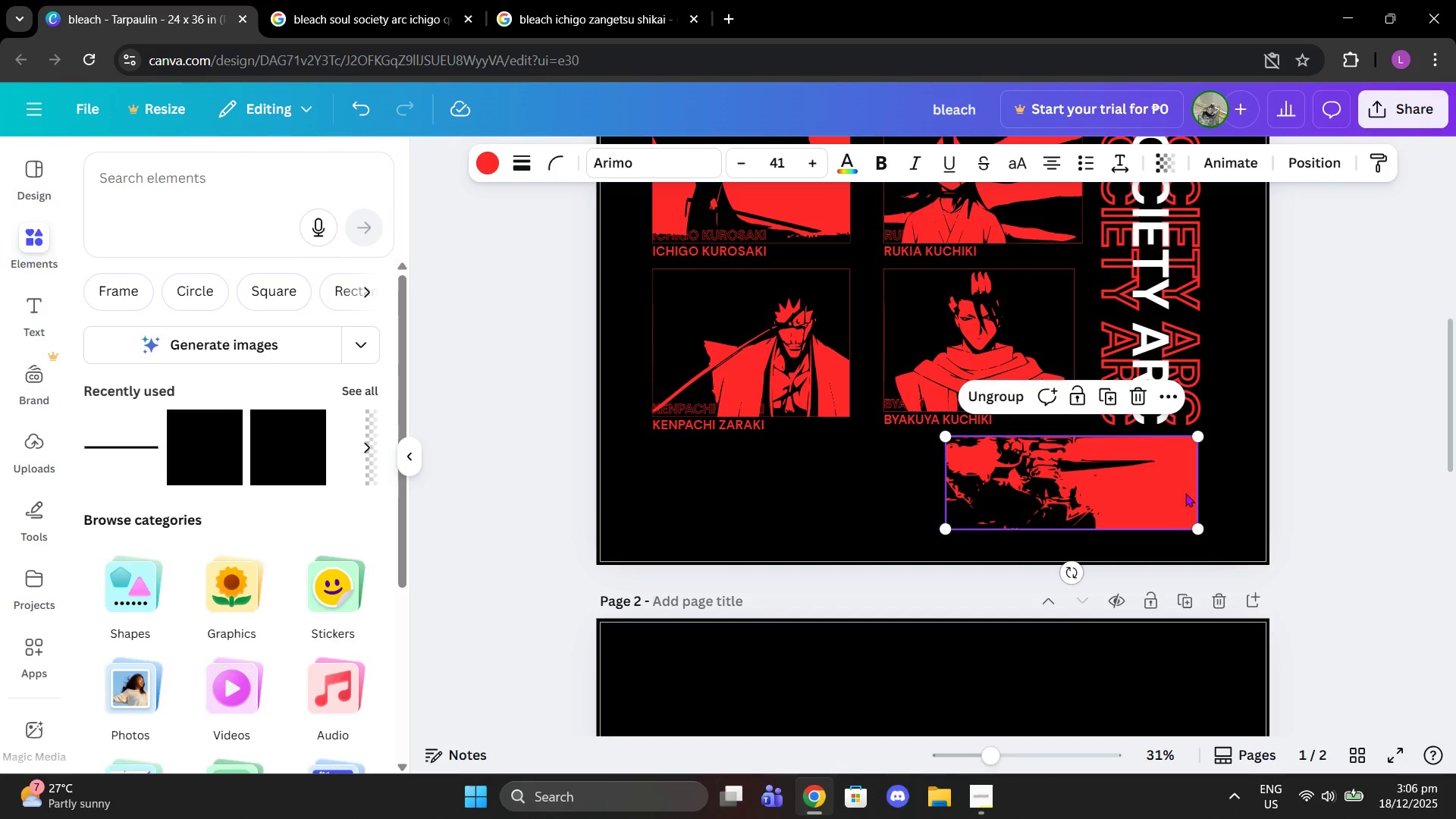 
wait(5.22)
 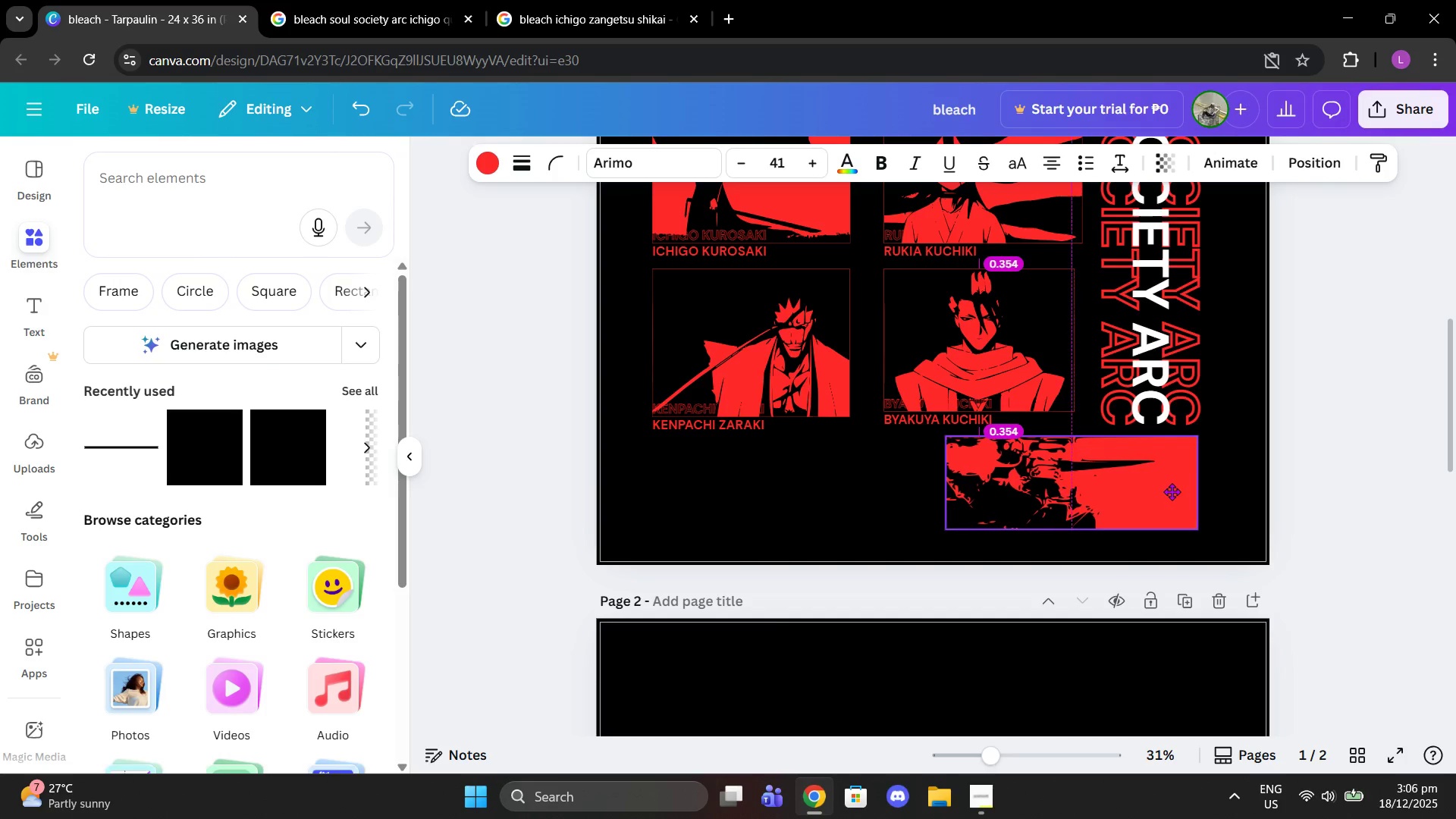 
left_click_drag(start_coordinate=[990, 759], to_coordinate=[961, 755])
 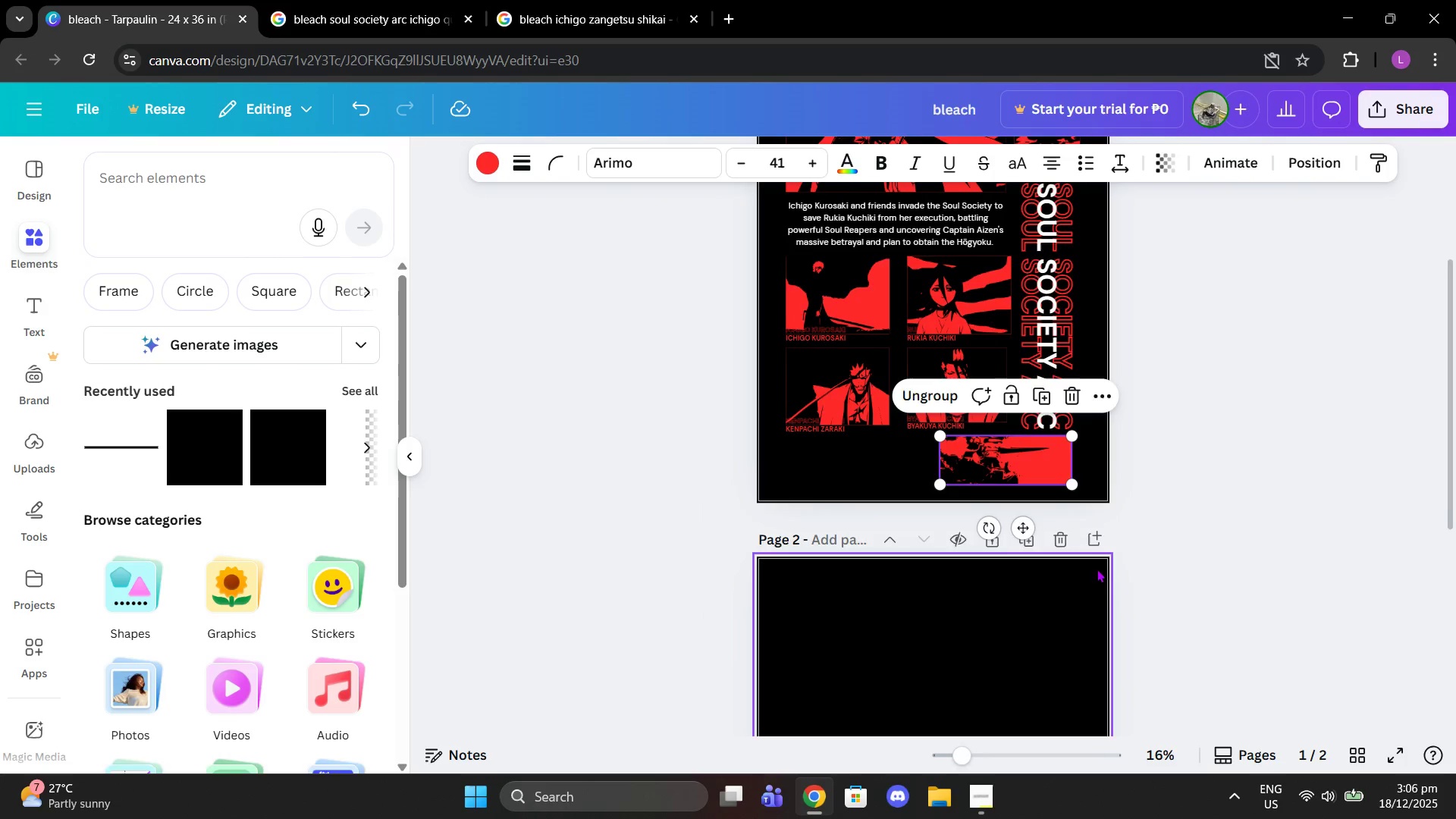 
scroll: coordinate [1098, 563], scroll_direction: up, amount: 3.0
 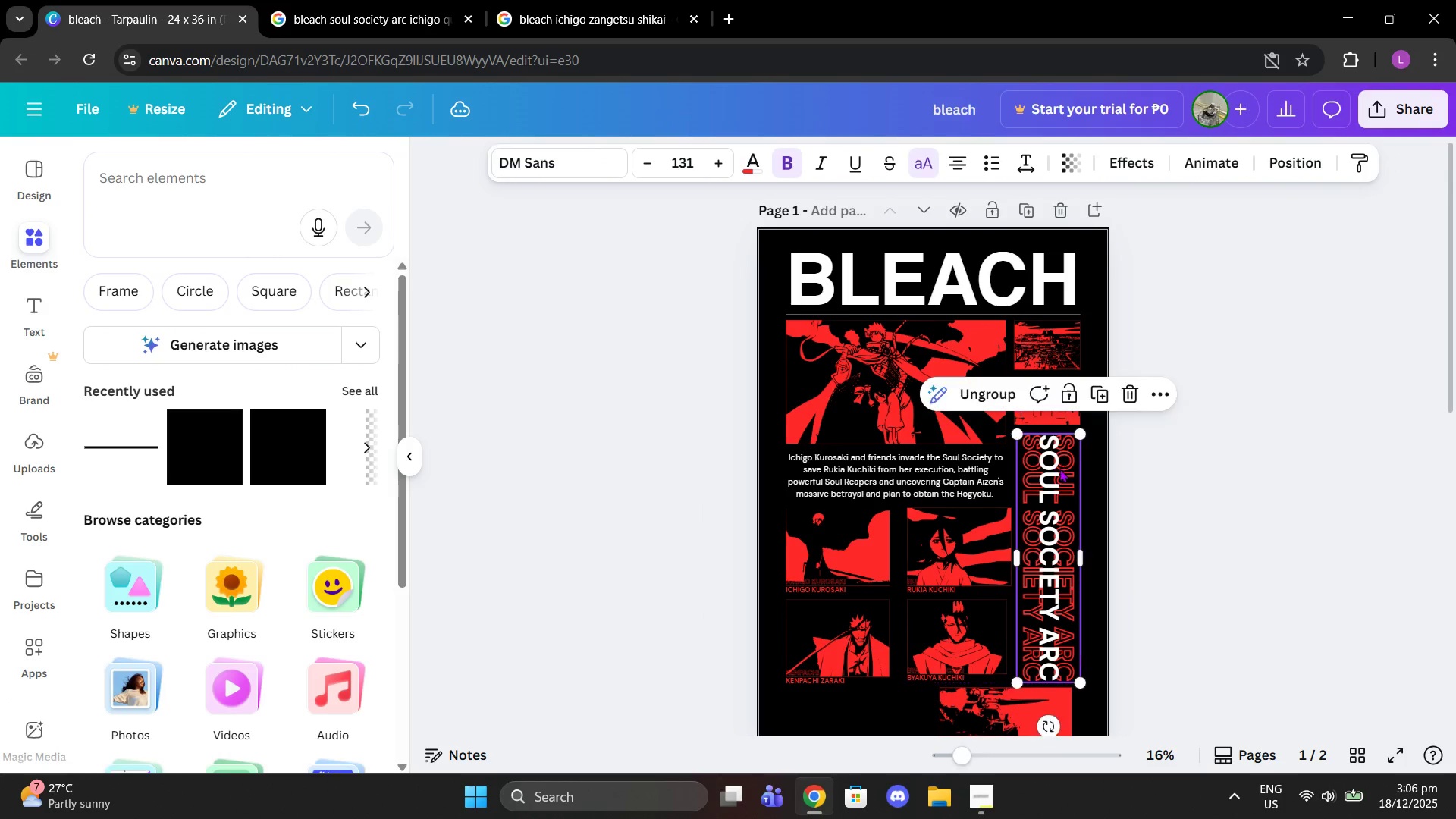 
left_click_drag(start_coordinate=[1063, 470], to_coordinate=[1067, 471])
 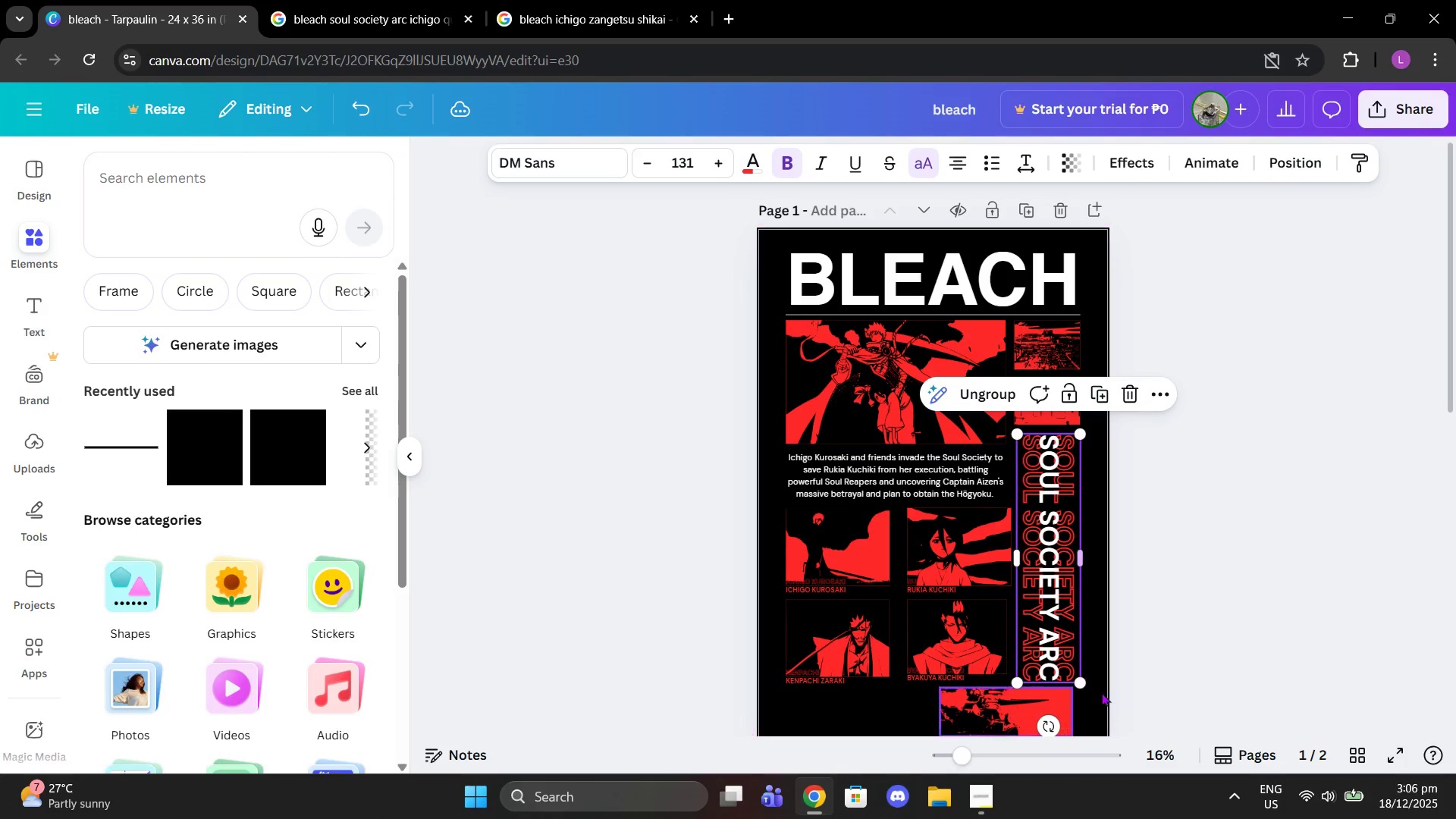 
left_click([1245, 613])
 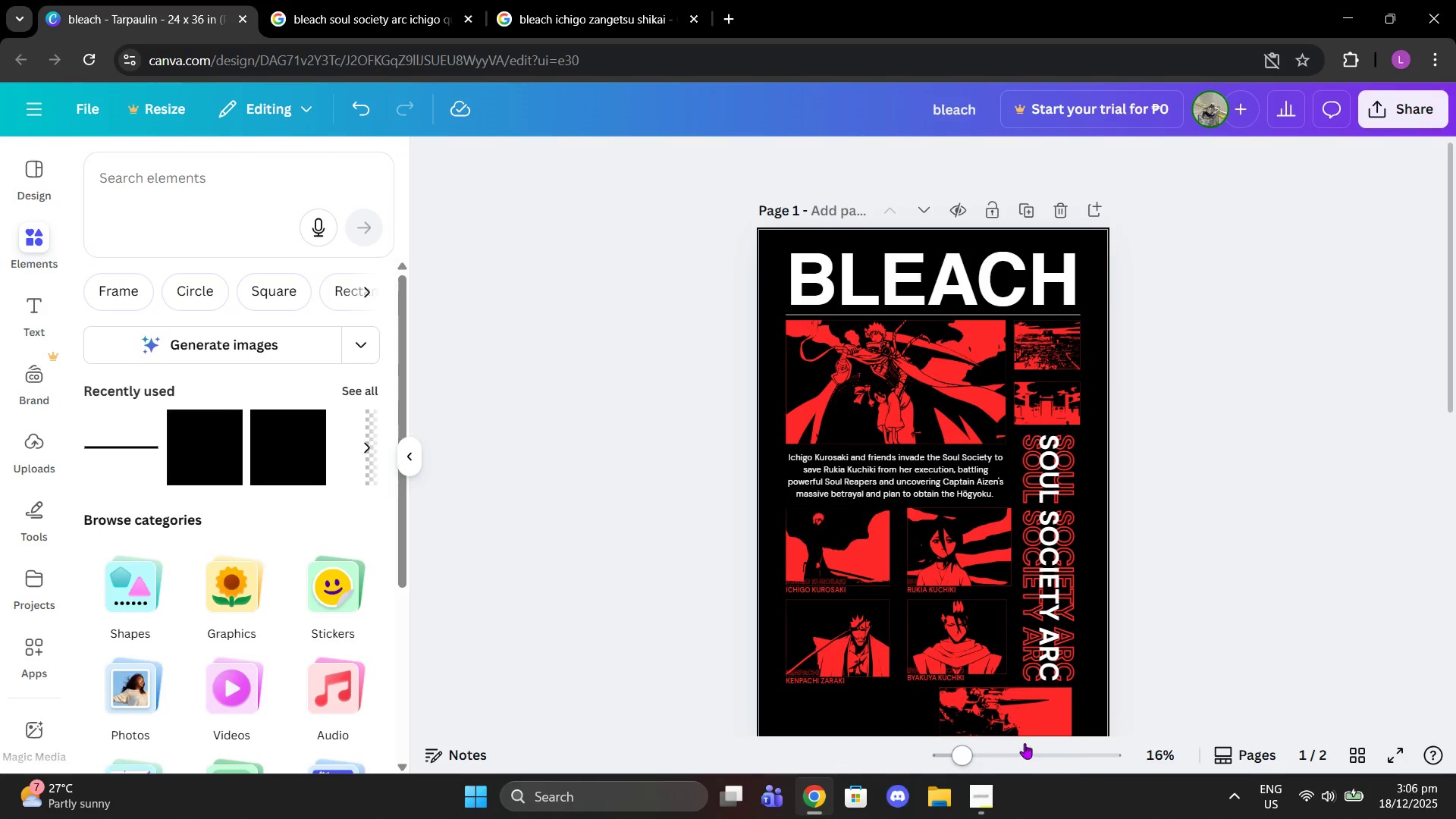 
left_click_drag(start_coordinate=[1003, 747], to_coordinate=[1009, 748])
 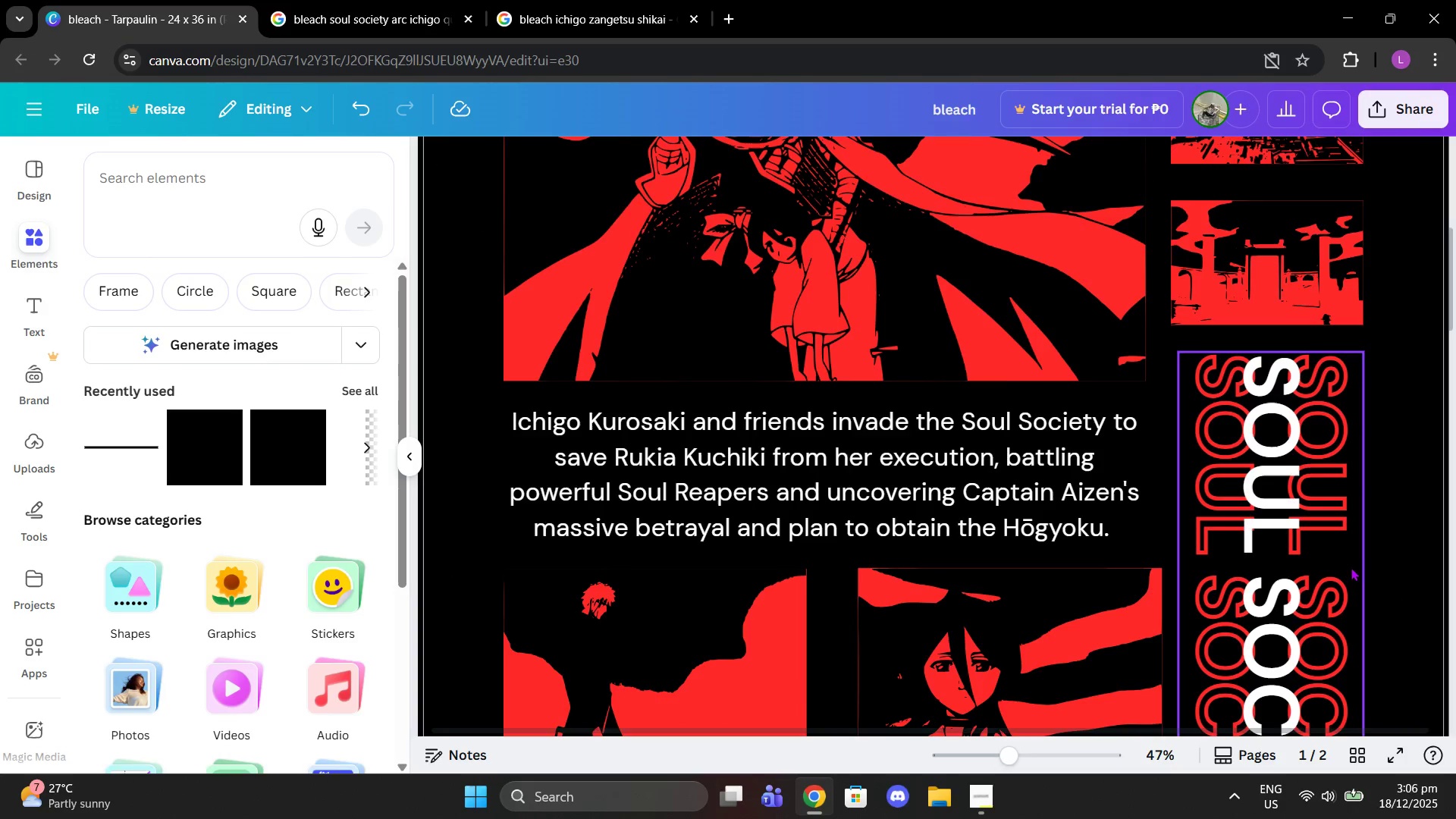 
scroll: coordinate [1360, 576], scroll_direction: down, amount: 4.0
 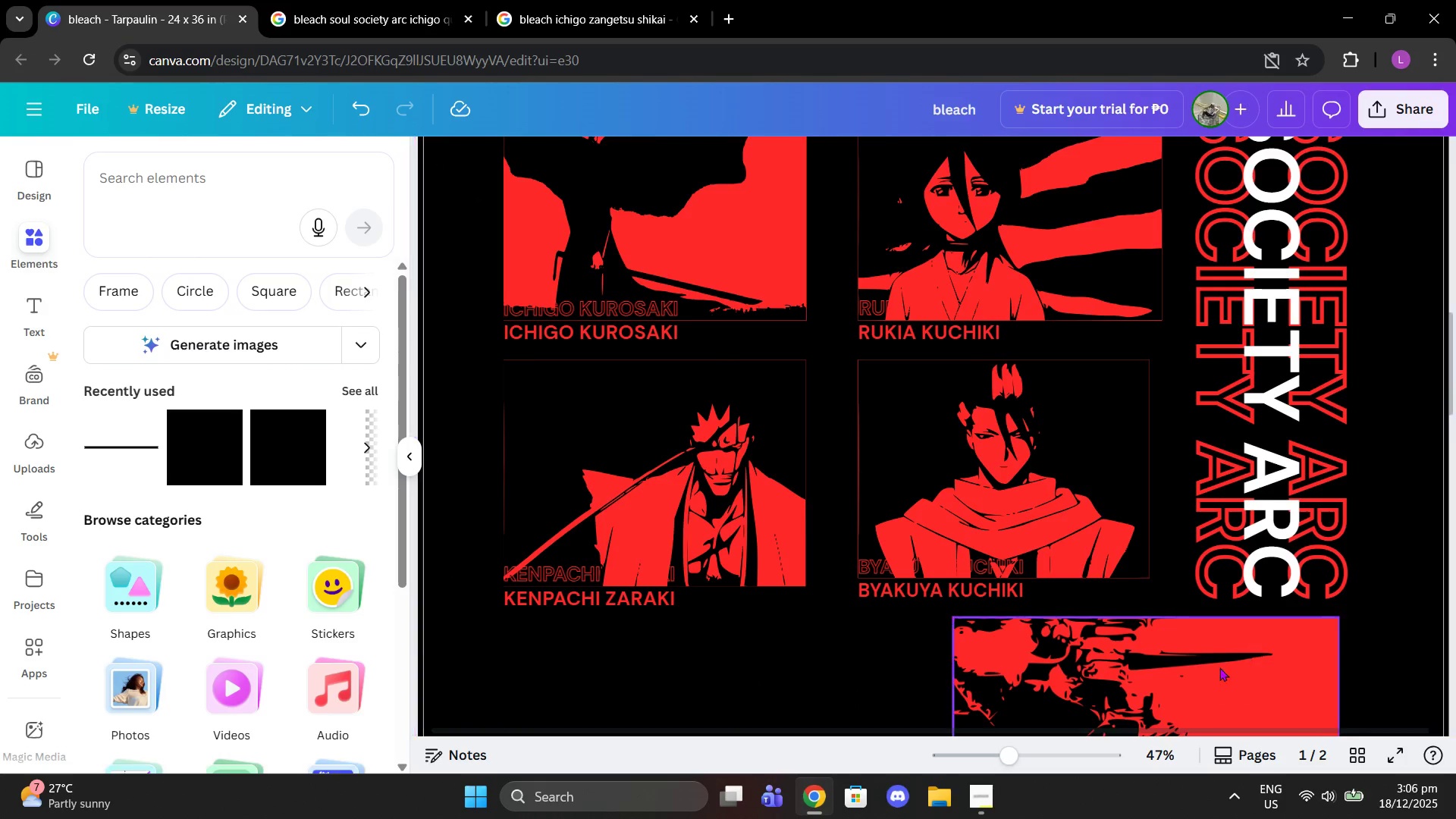 
left_click_drag(start_coordinate=[1220, 670], to_coordinate=[1244, 670])
 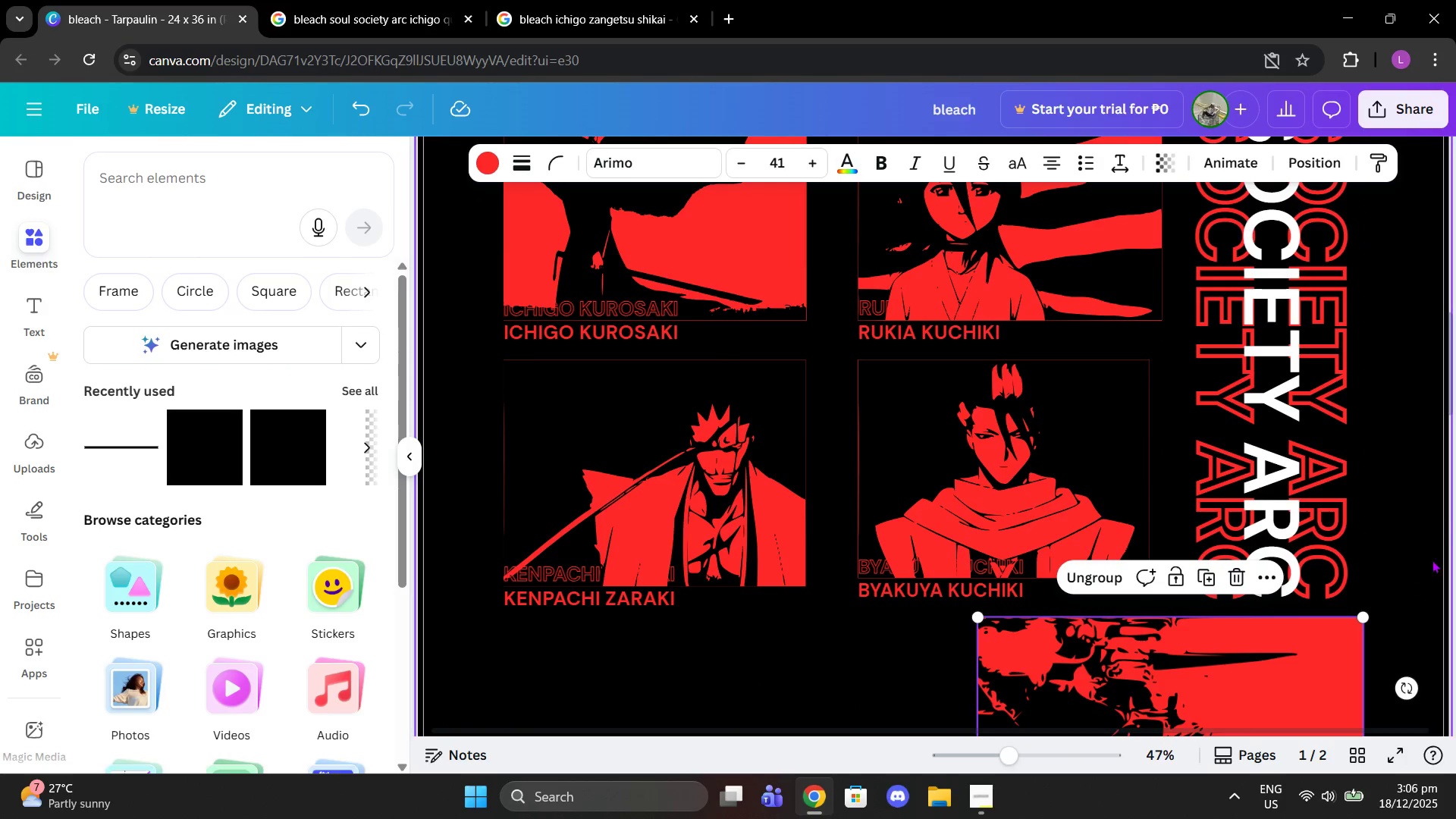 
left_click([1442, 521])
 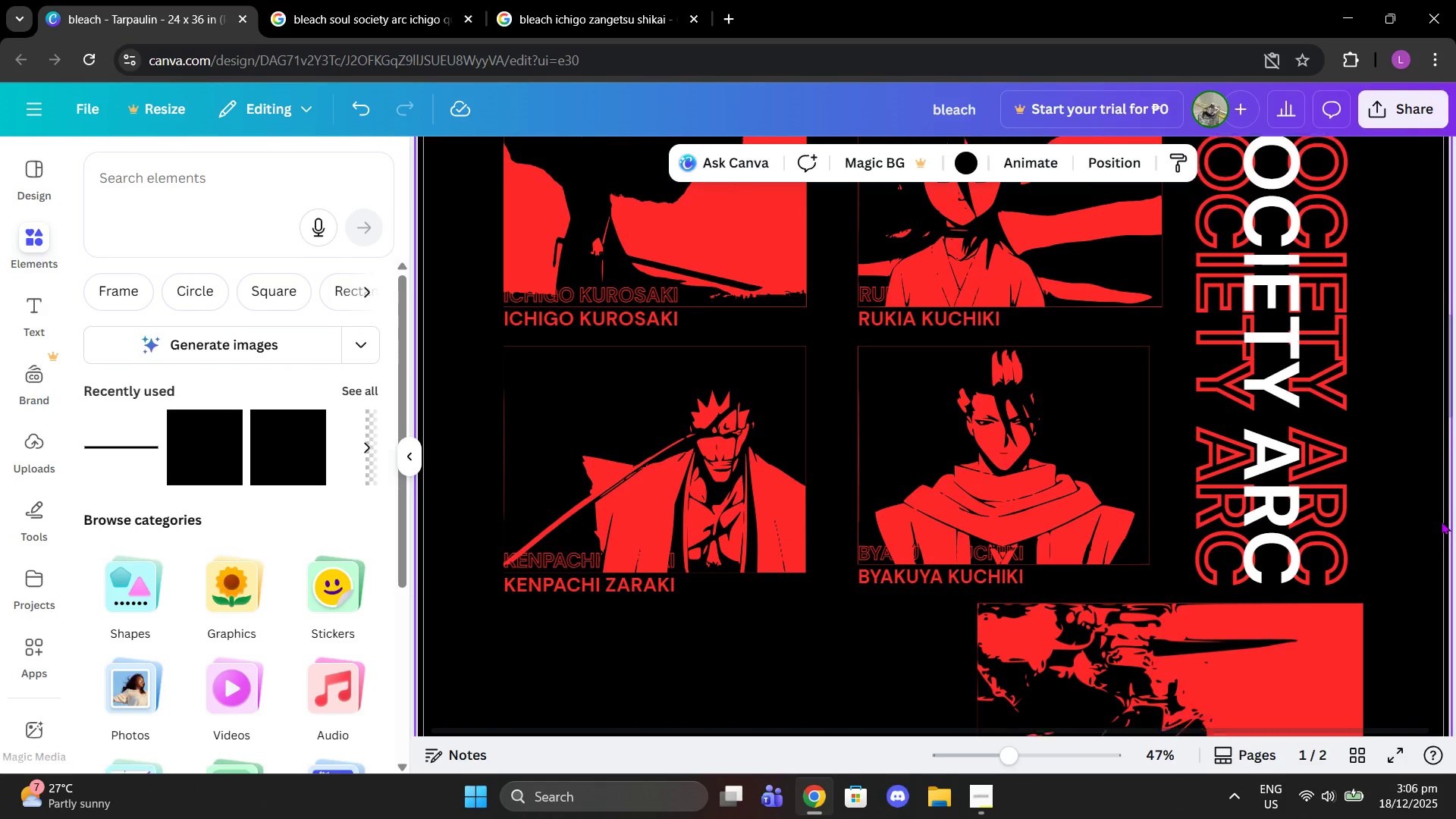 
scroll: coordinate [1441, 521], scroll_direction: down, amount: 3.0
 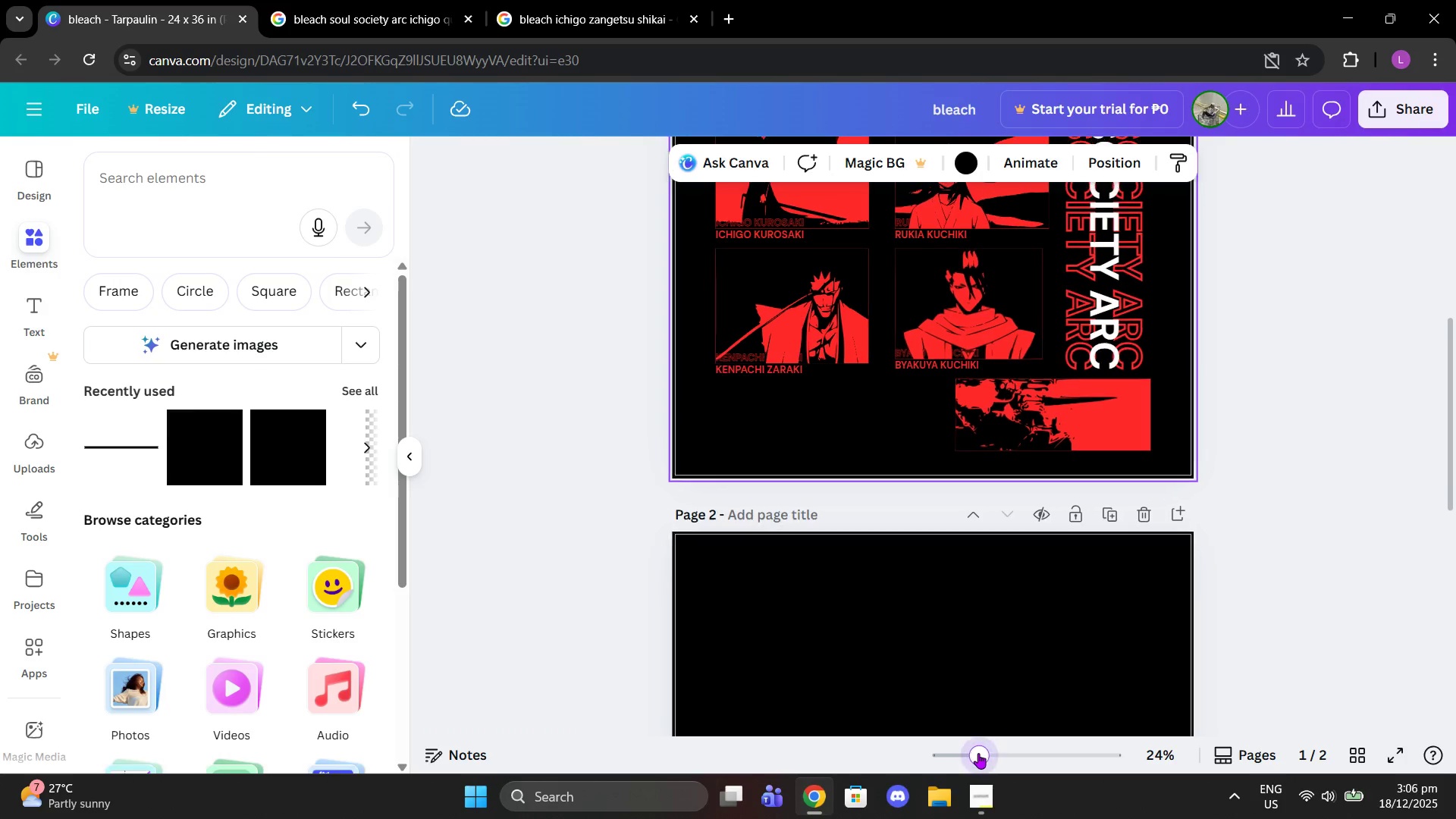 
scroll: coordinate [1018, 545], scroll_direction: up, amount: 4.0
 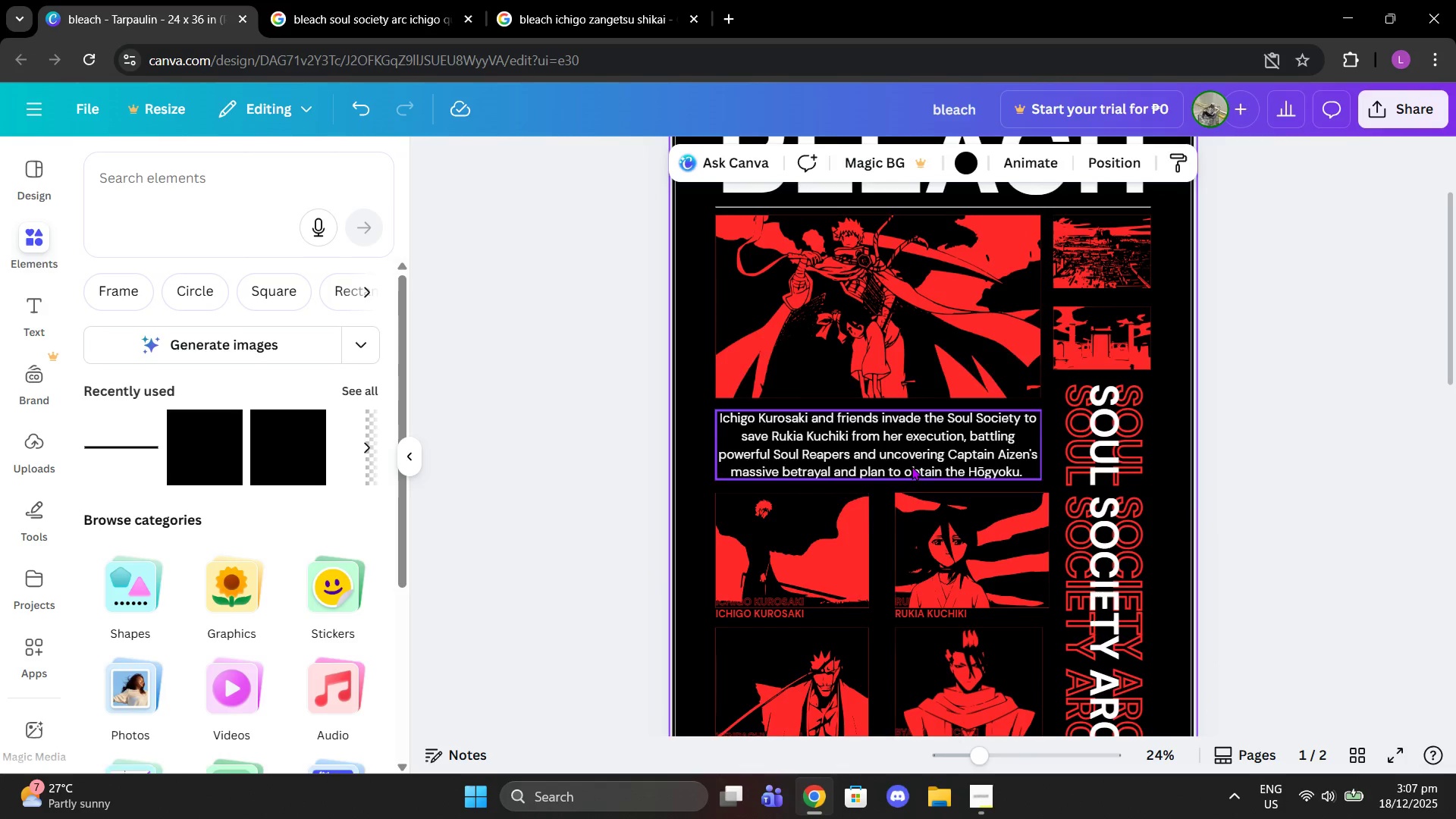 
left_click([909, 463])
 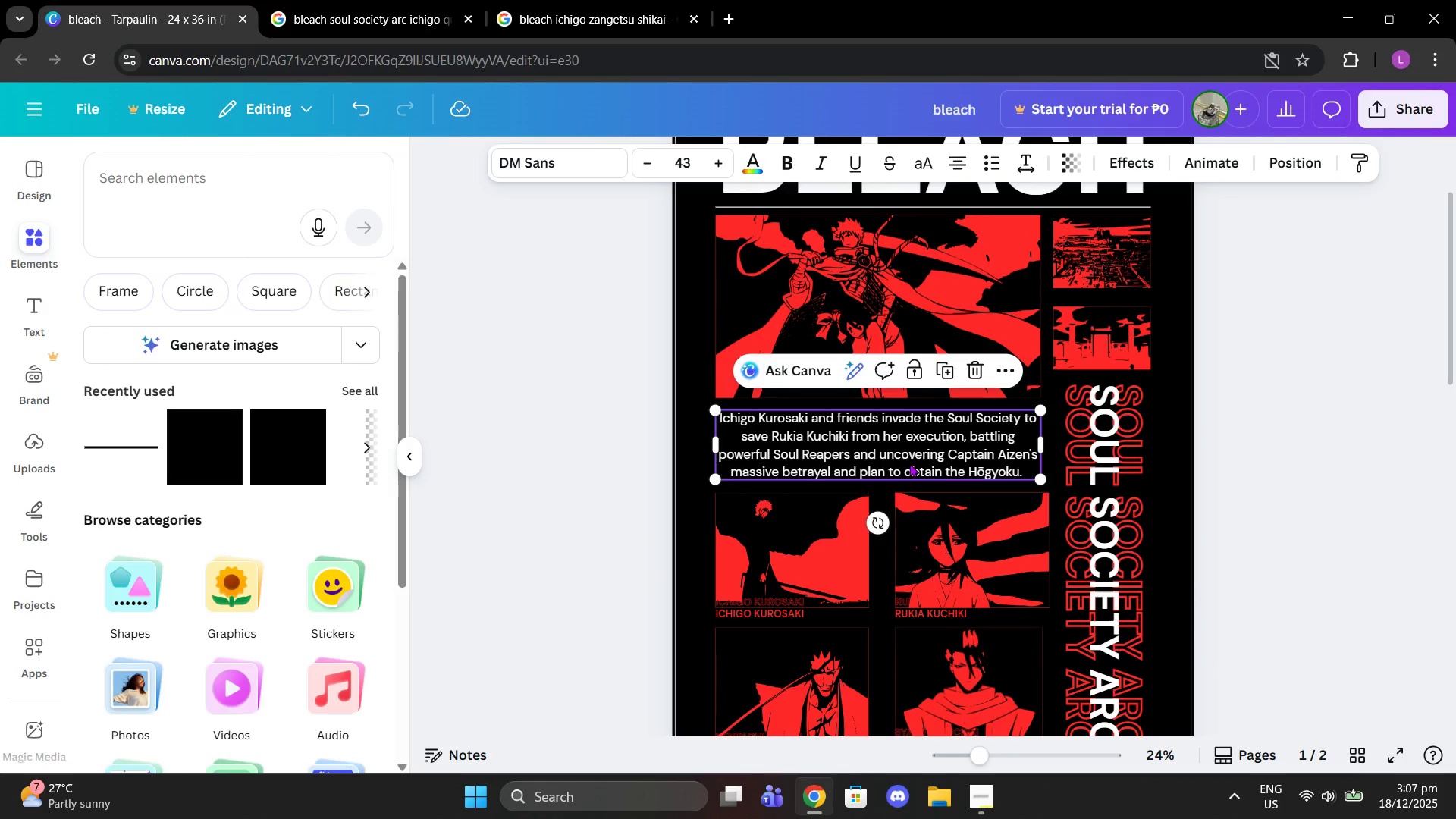 
key(Control+C)
 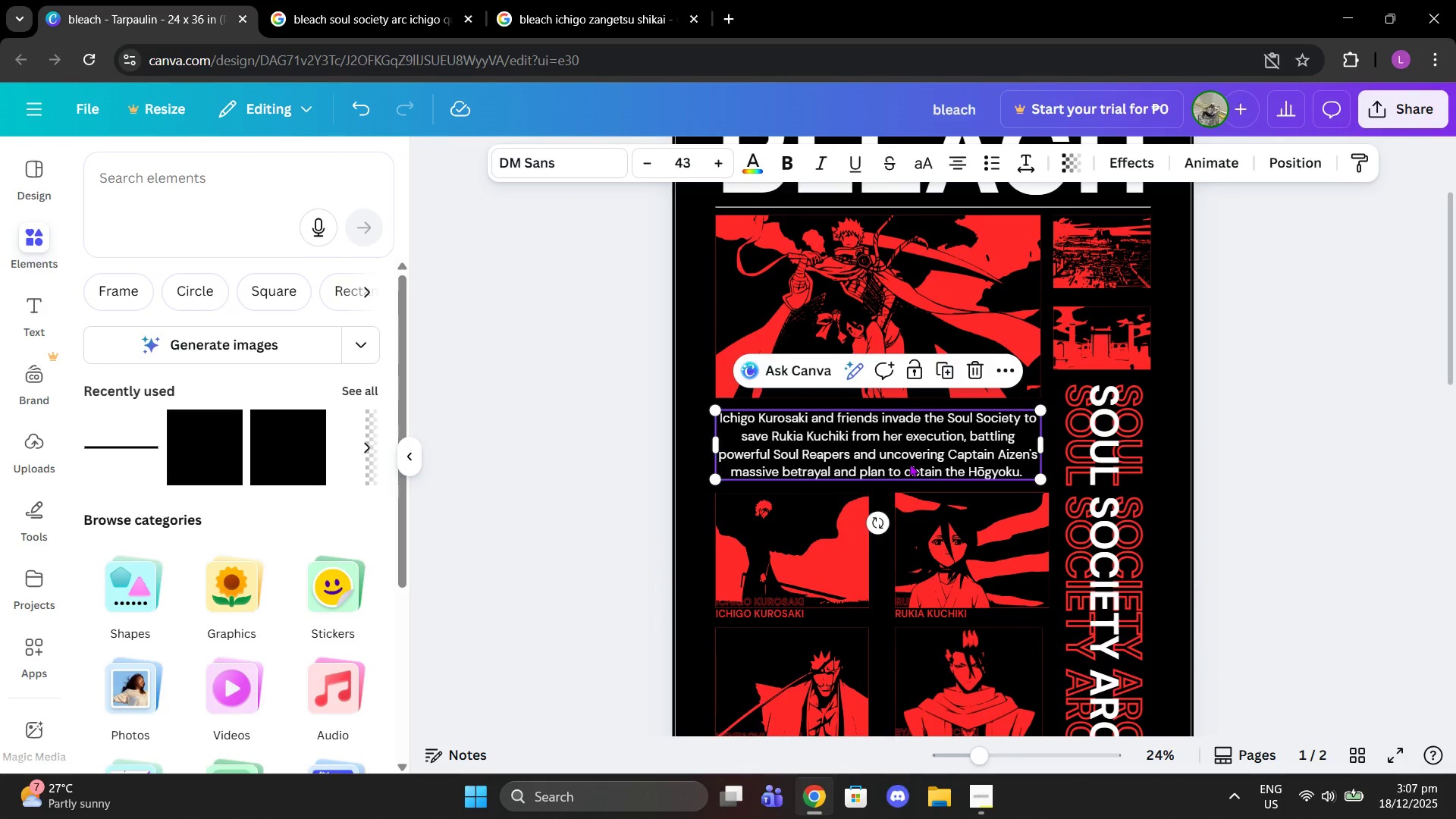 
key(Control+ControlLeft)
 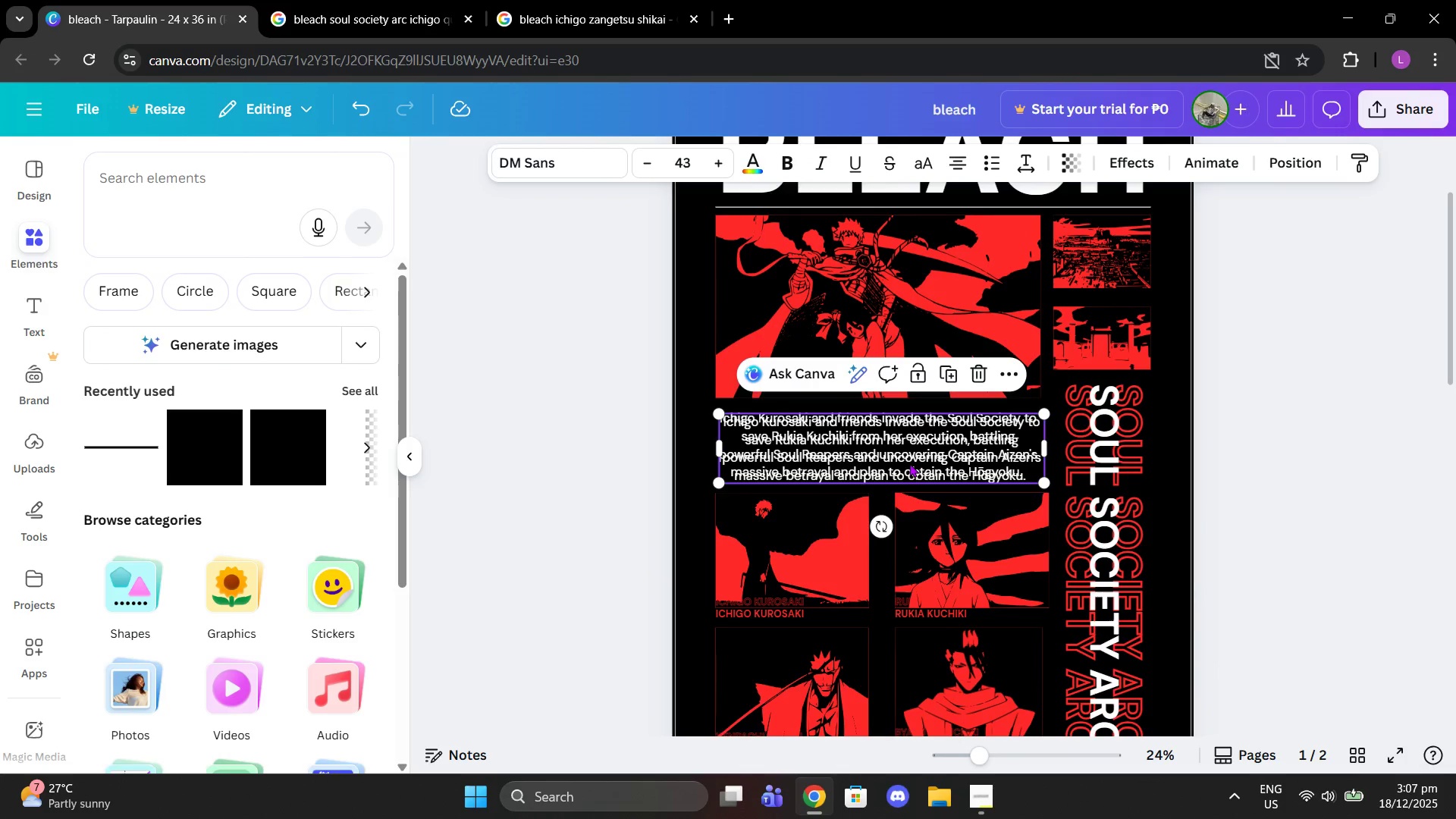 
key(Control+V)
 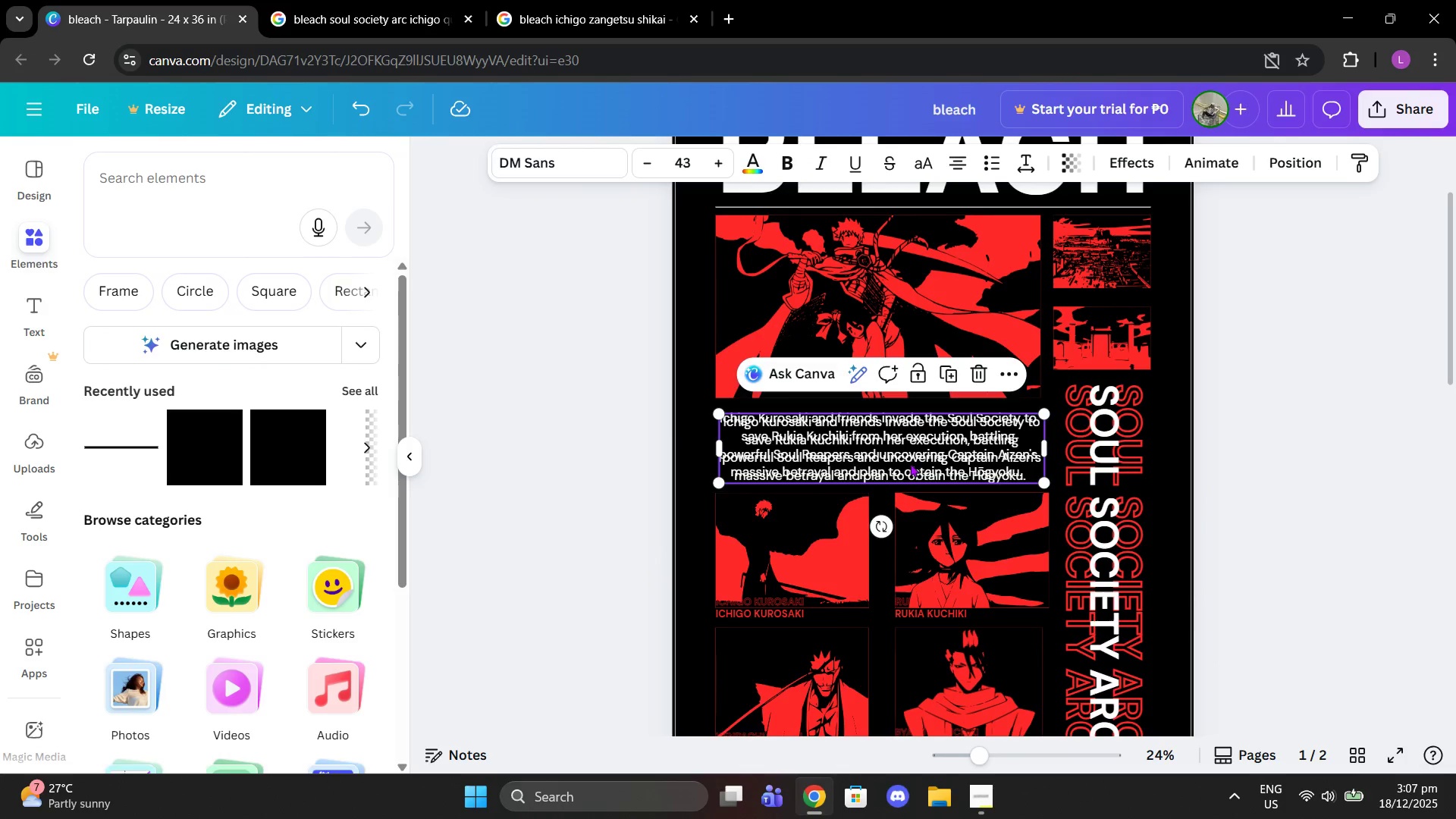 
left_click_drag(start_coordinate=[909, 463], to_coordinate=[897, 639])
 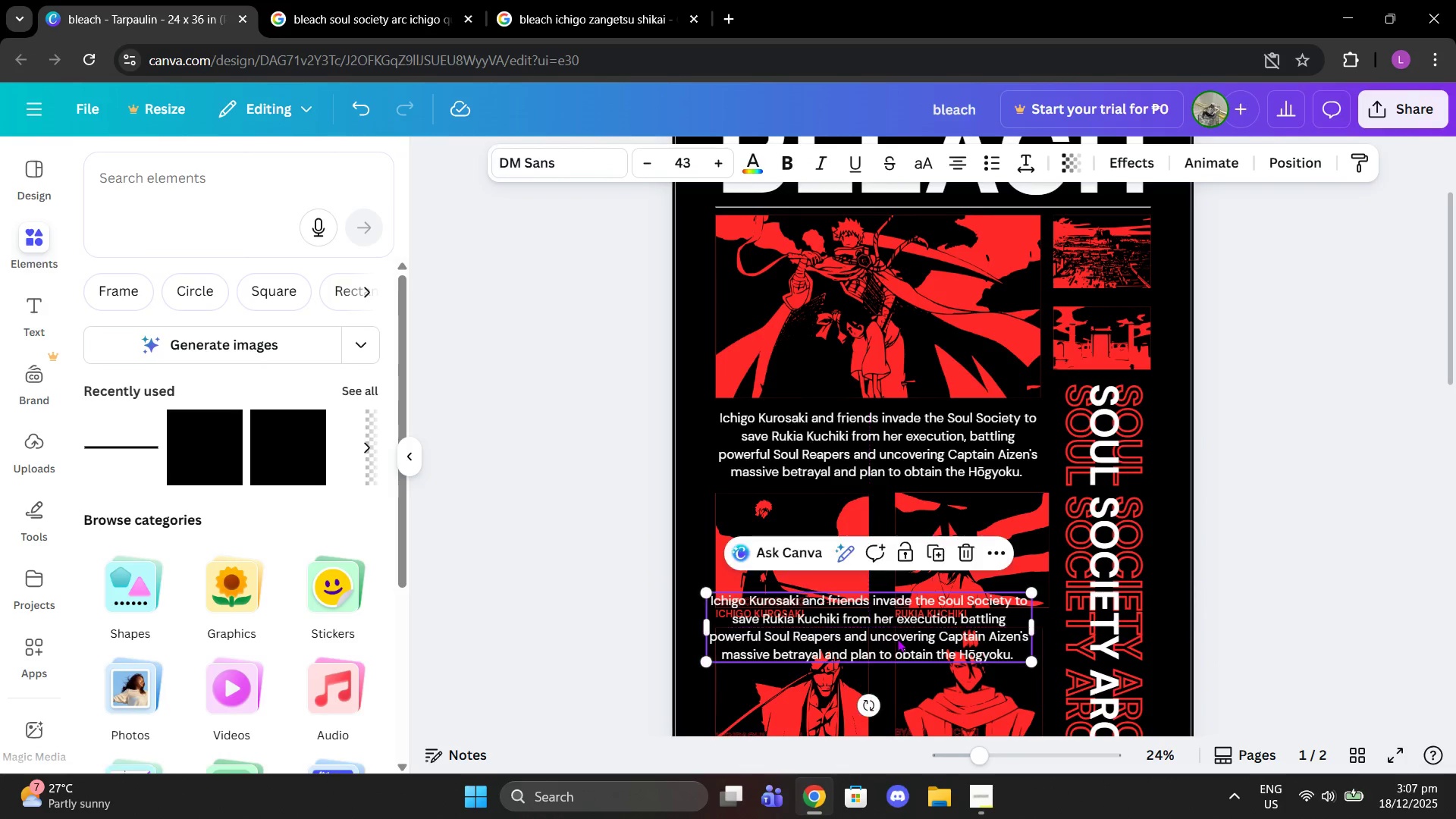 
left_click([897, 639])
 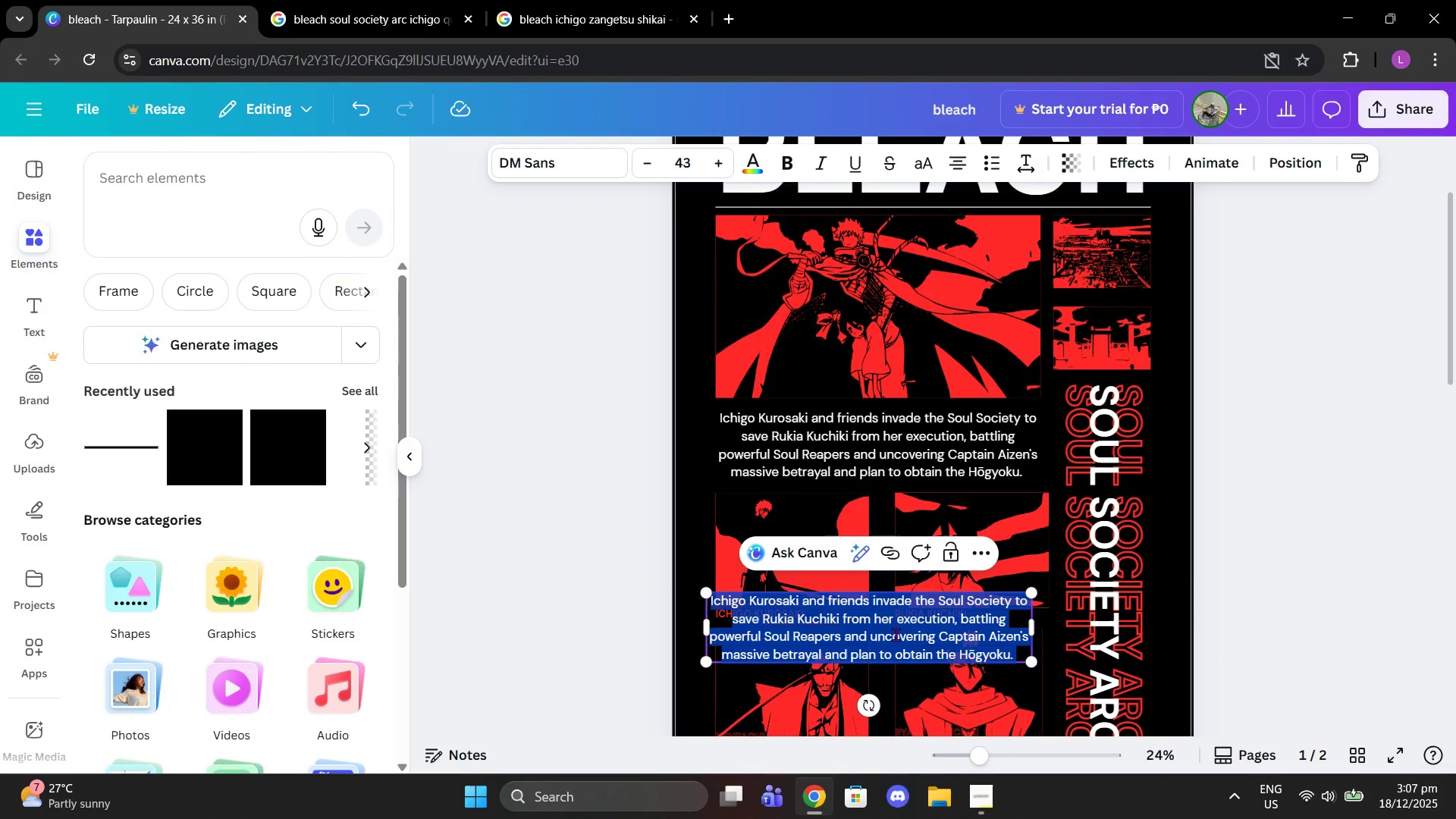 
key(Control+ControlLeft)
 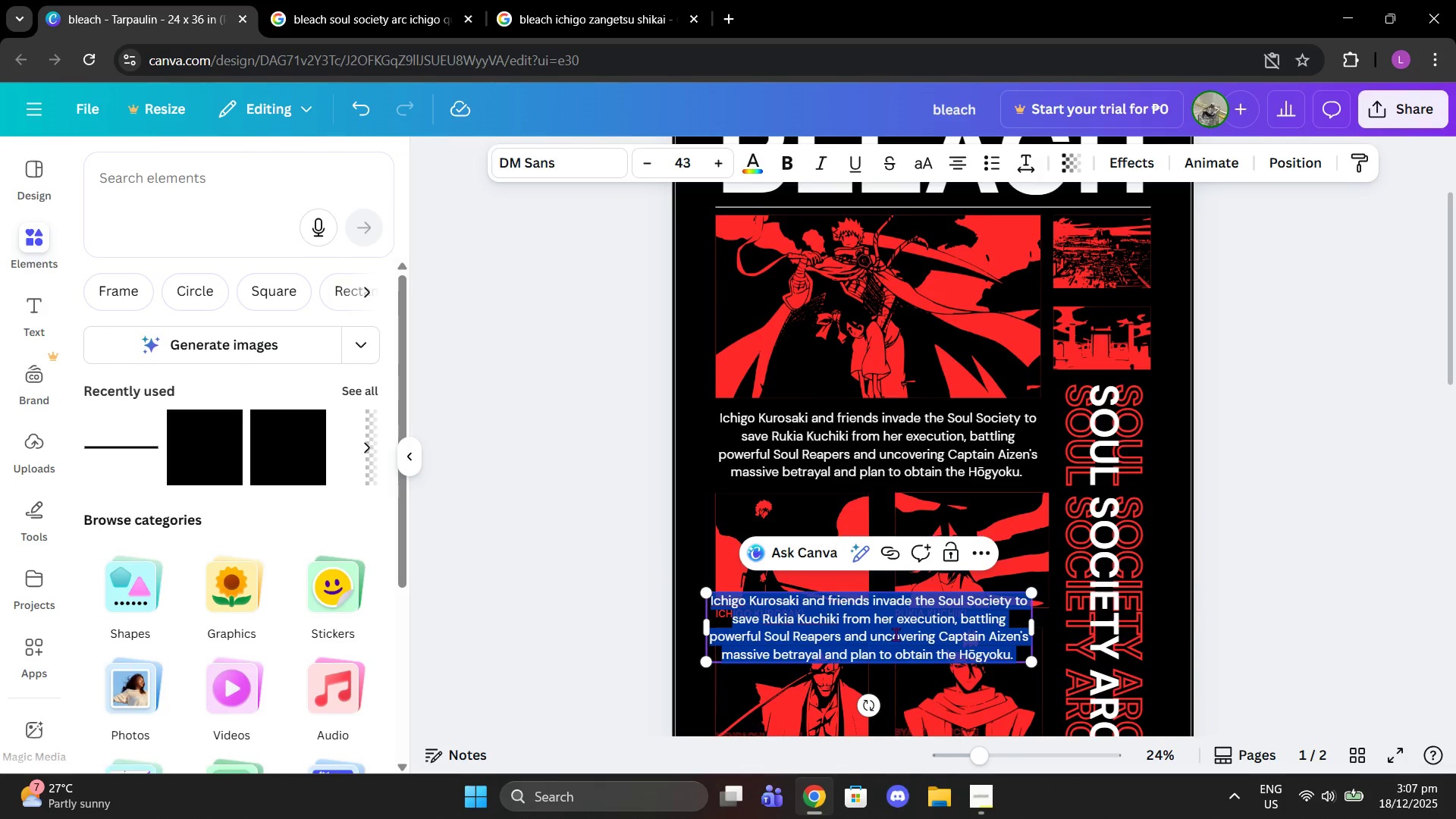 
key(Control+ControlLeft)
 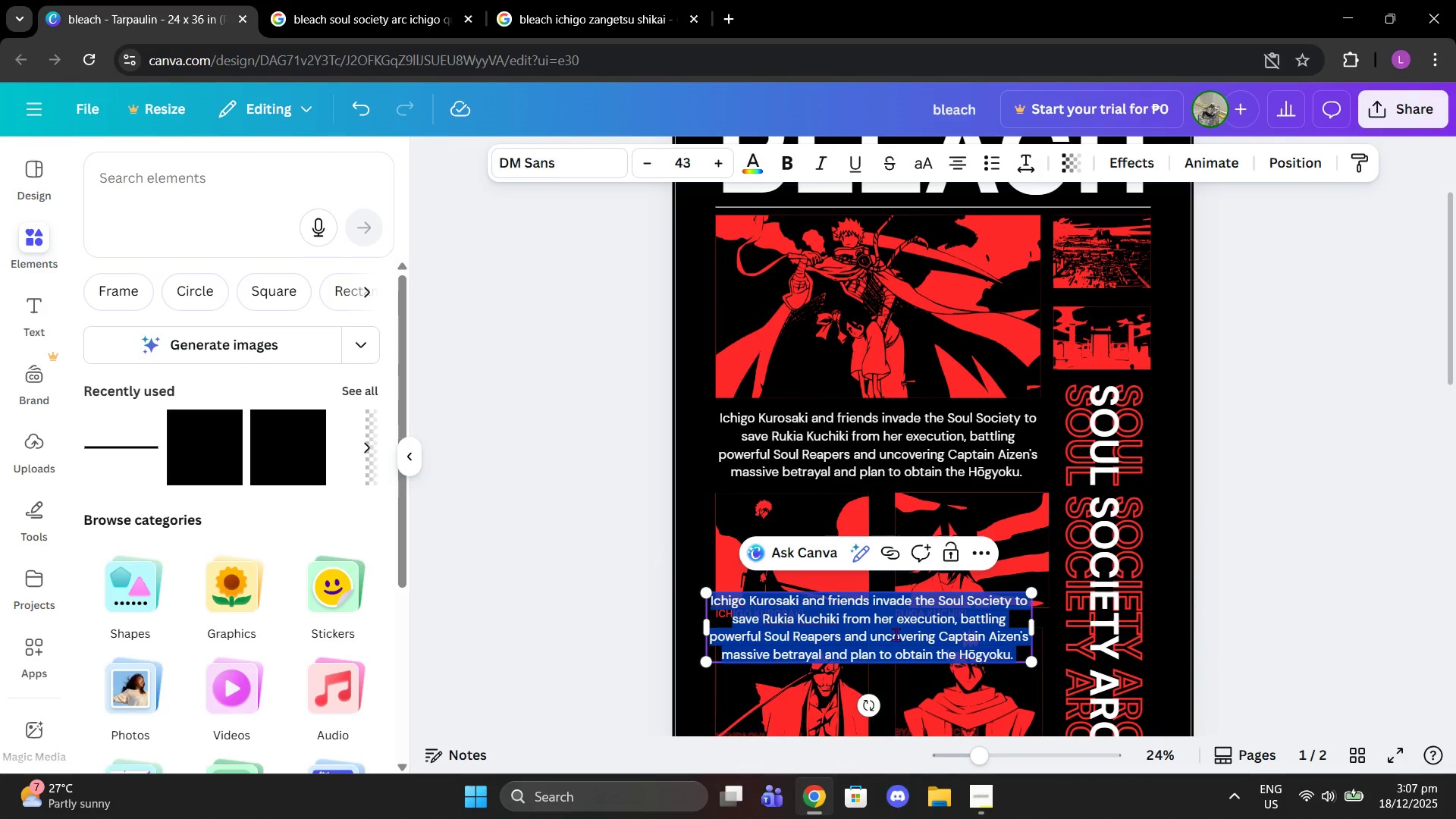 
key(Control+V)
 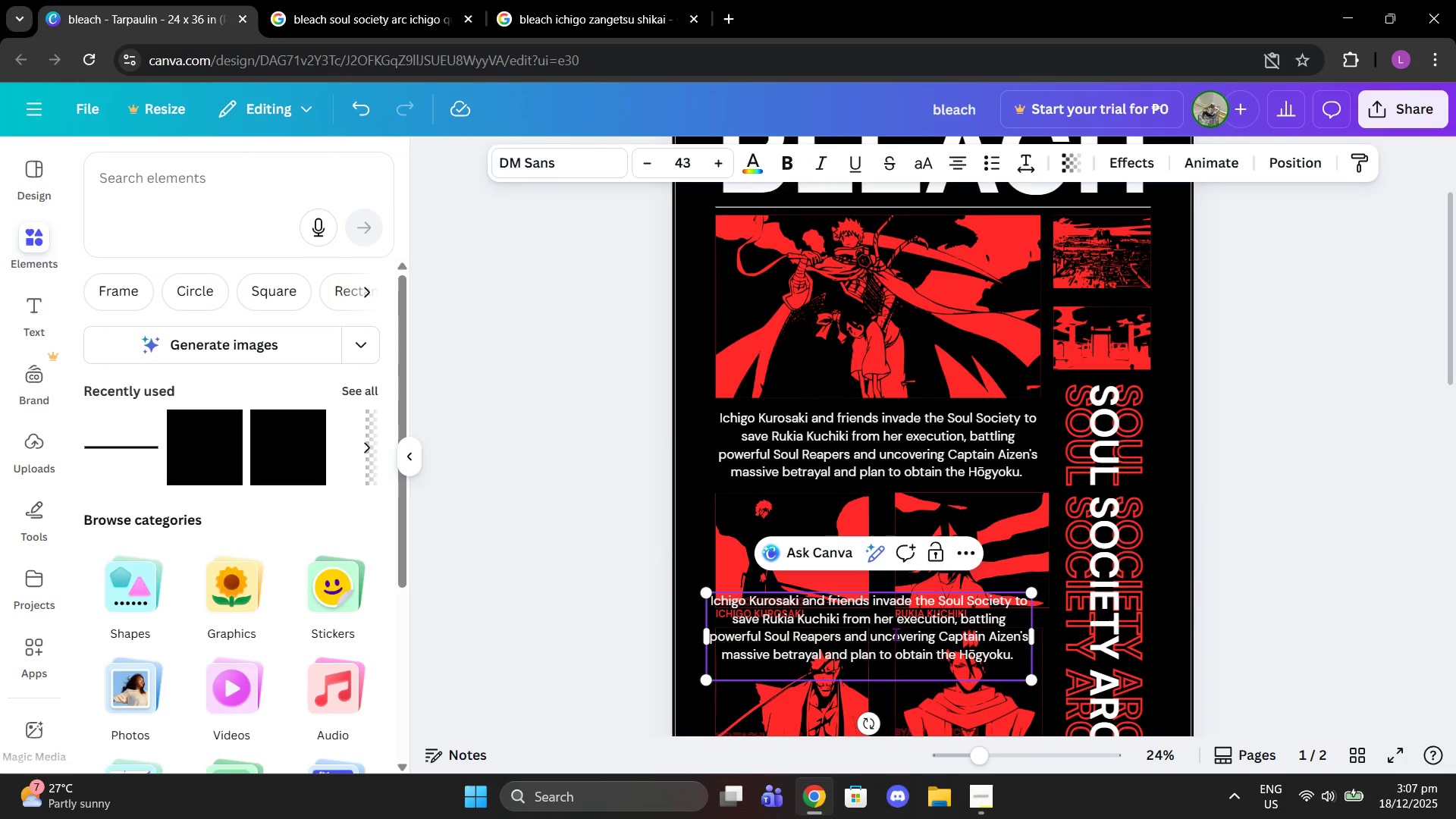 
key(Control+Z)
 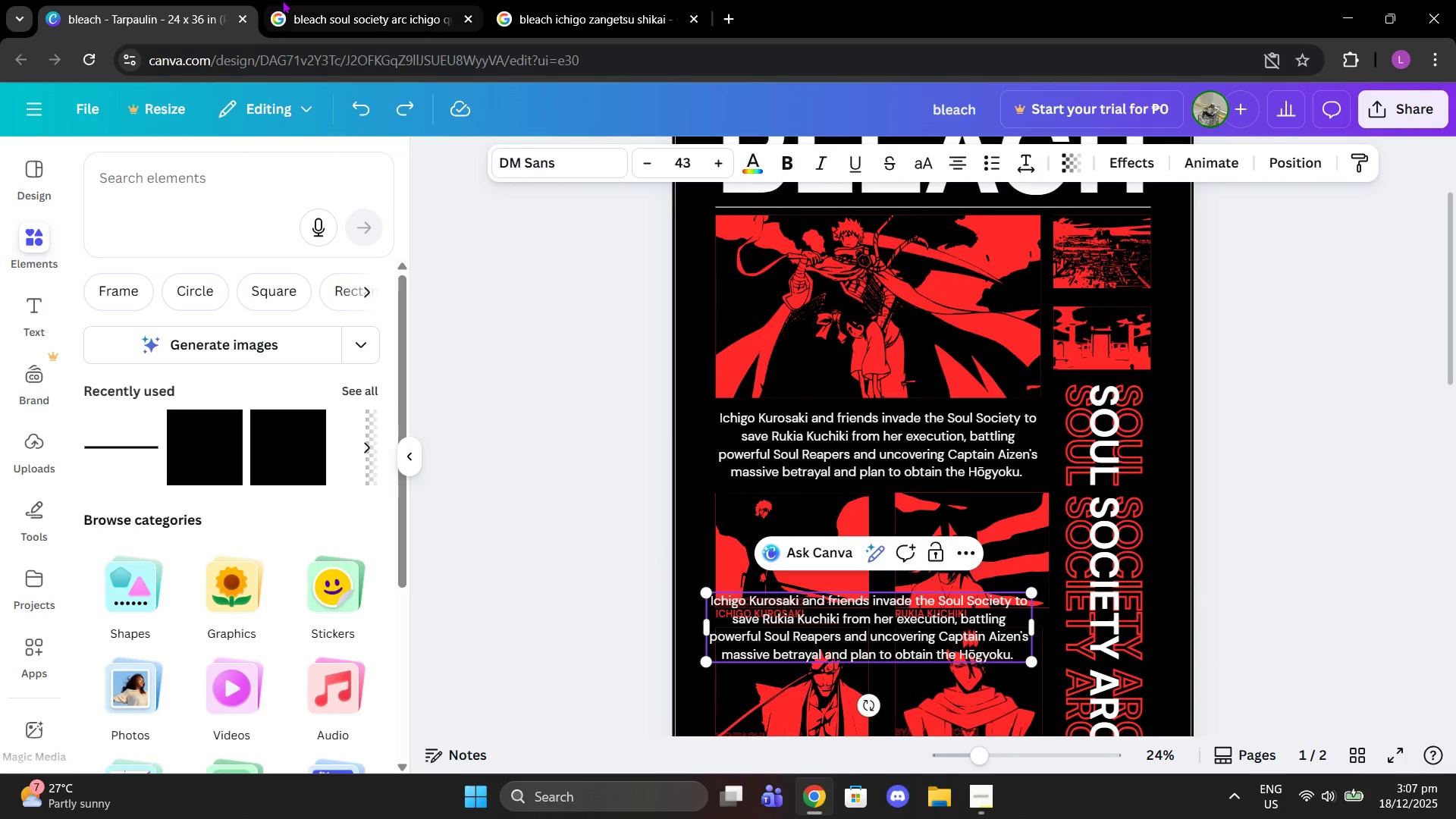 
left_click([319, 0])
 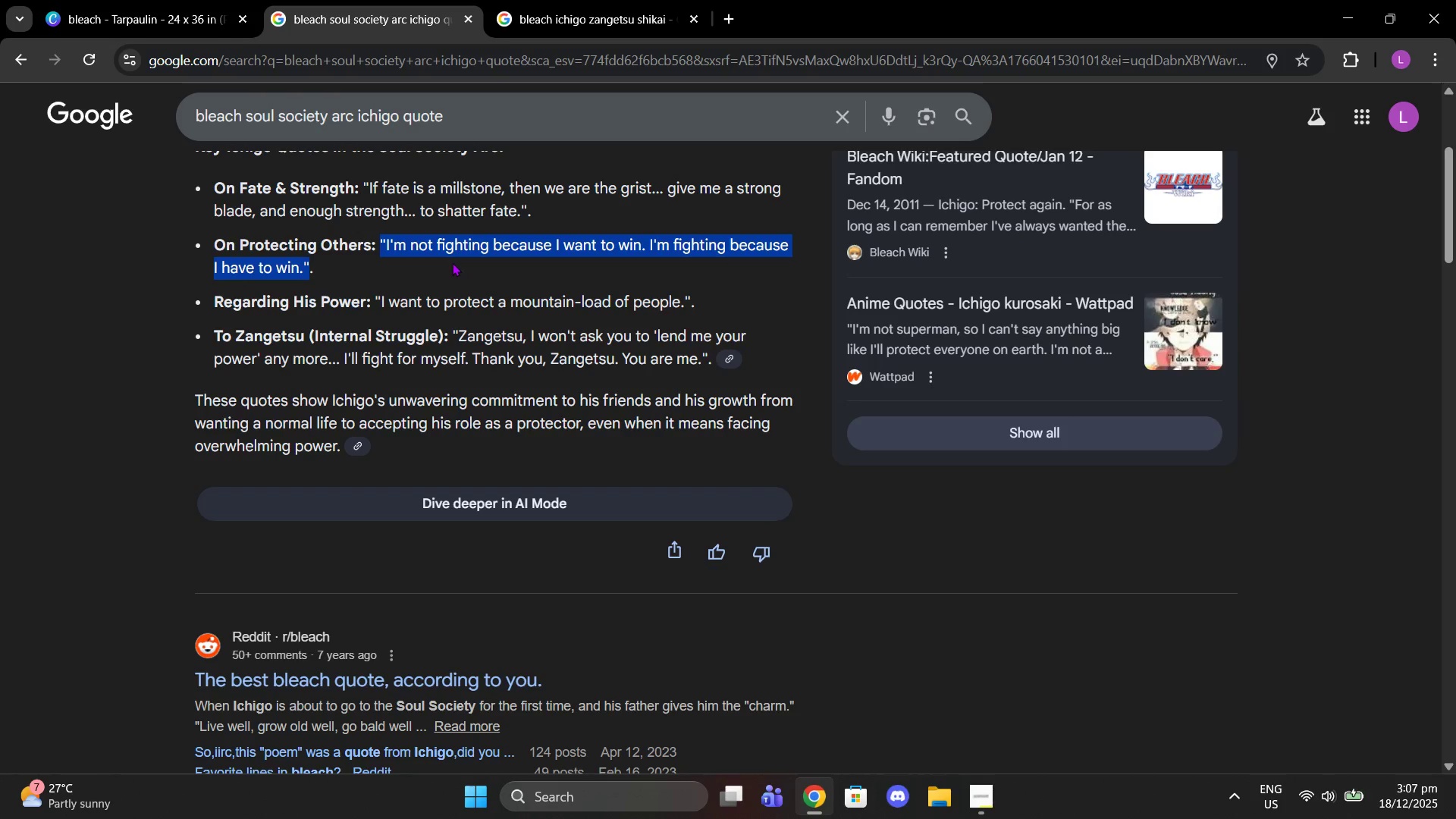 
left_click([436, 256])
 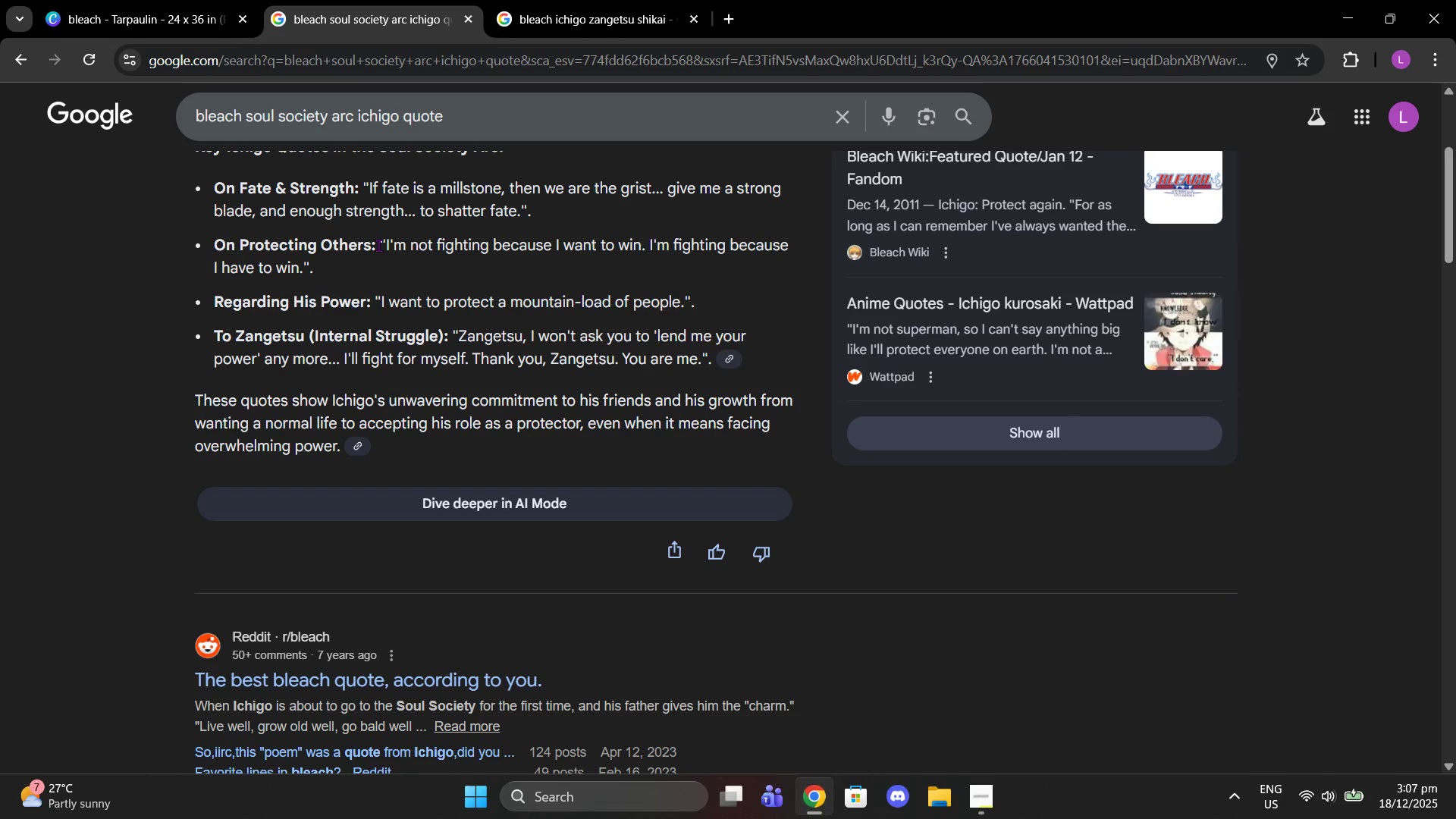 
left_click_drag(start_coordinate=[378, 245], to_coordinate=[308, 271])
 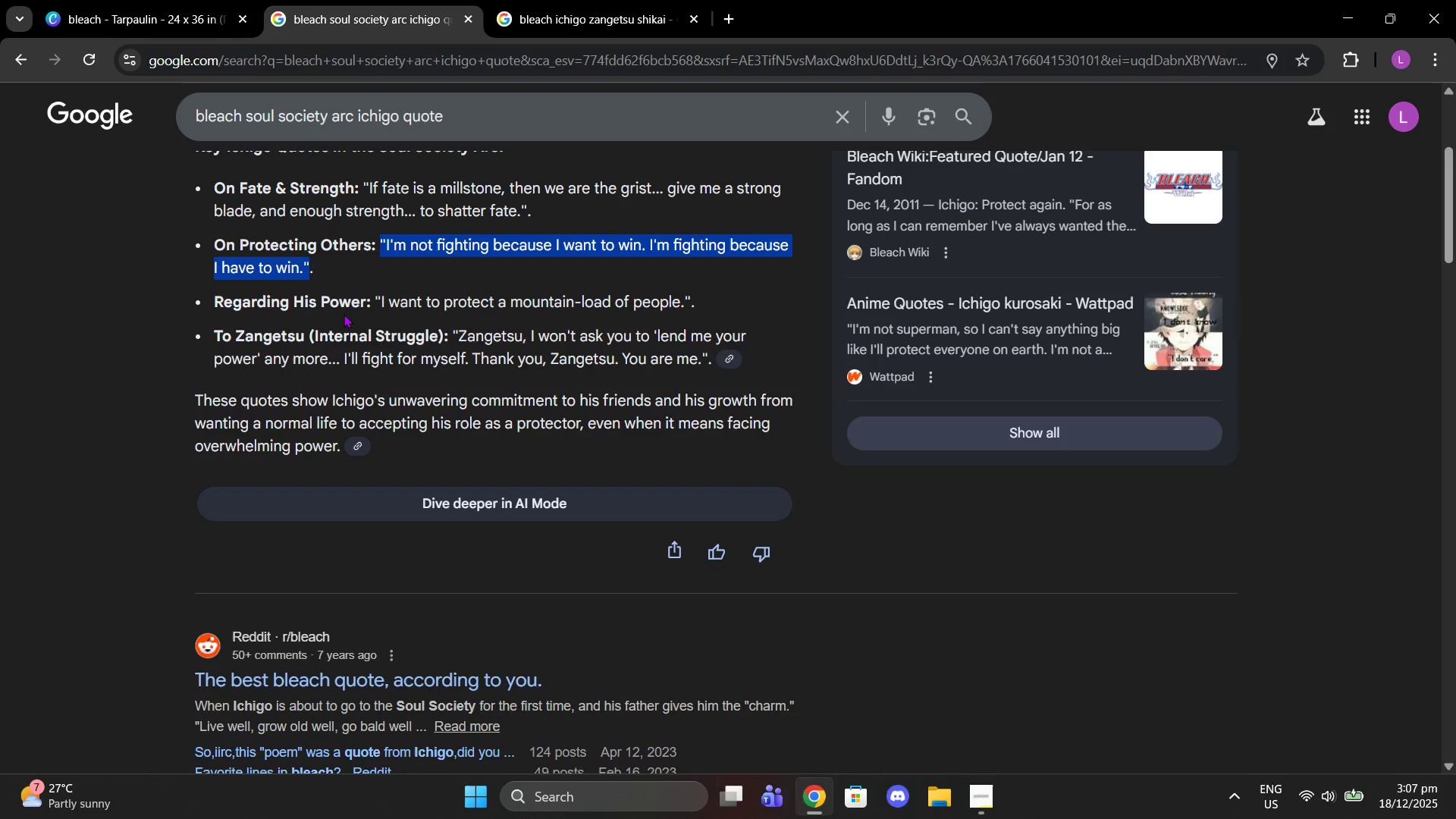 
key(Control+C)
 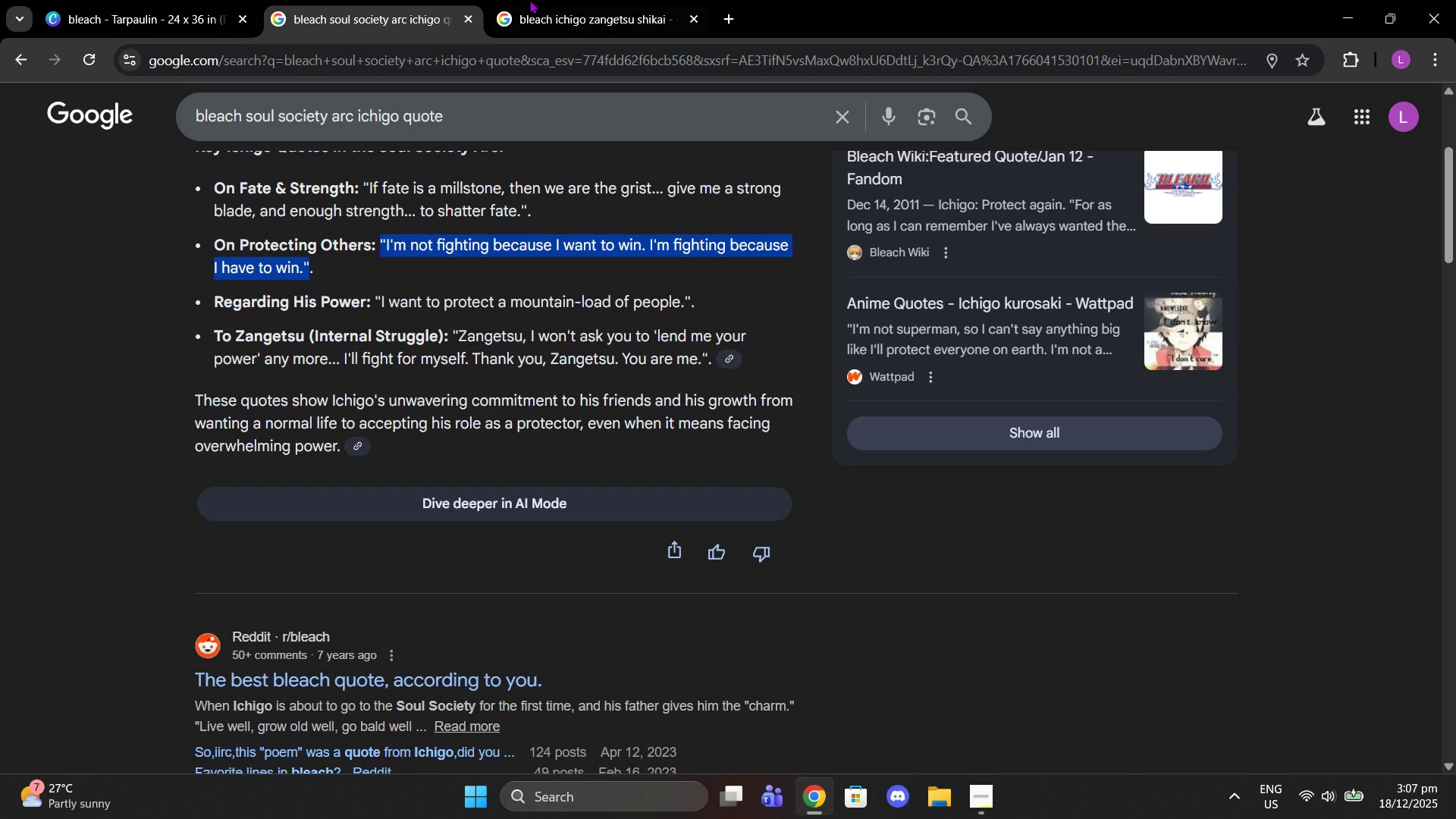 
left_click([535, 0])
 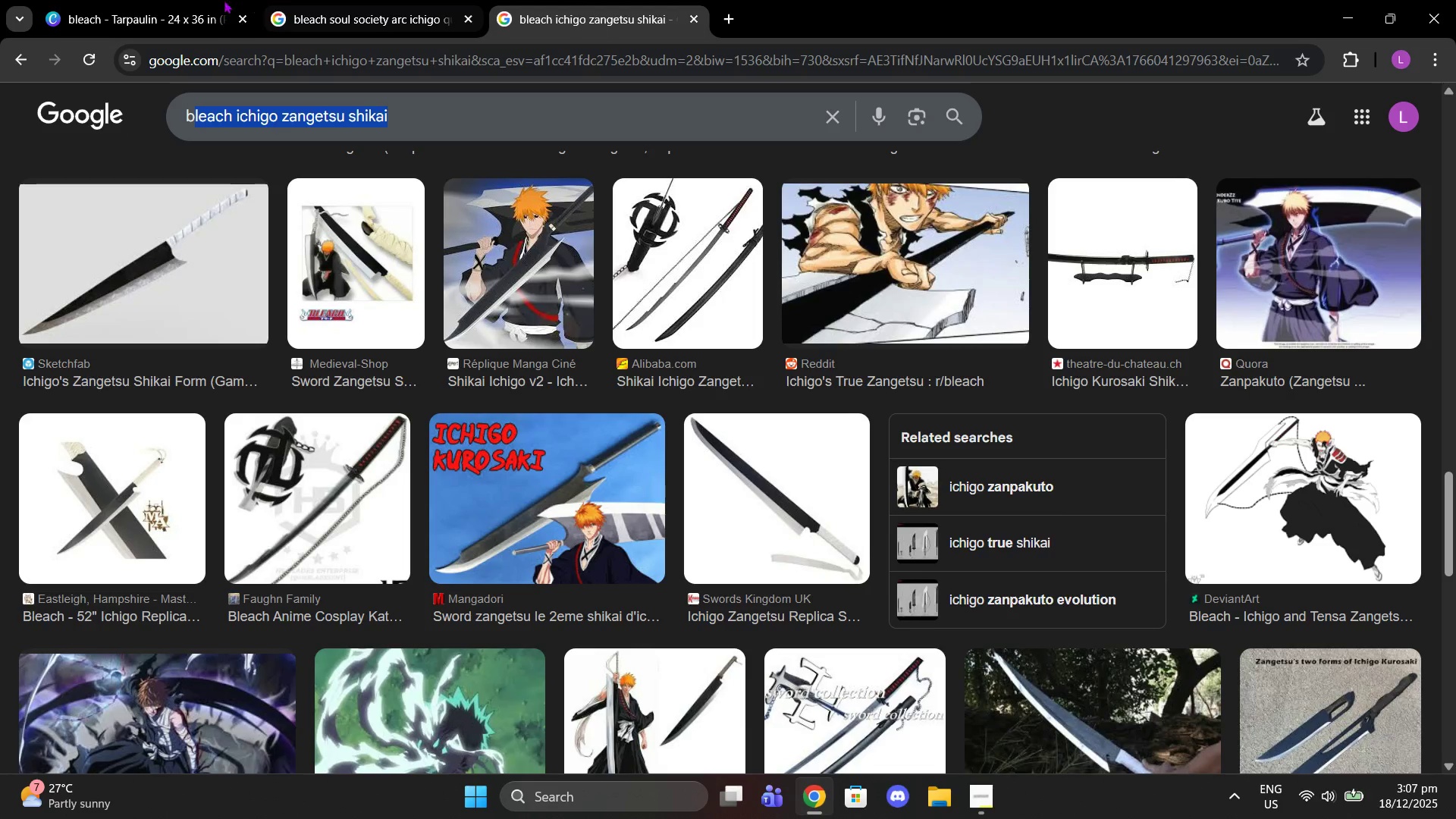 
left_click([202, 0])
 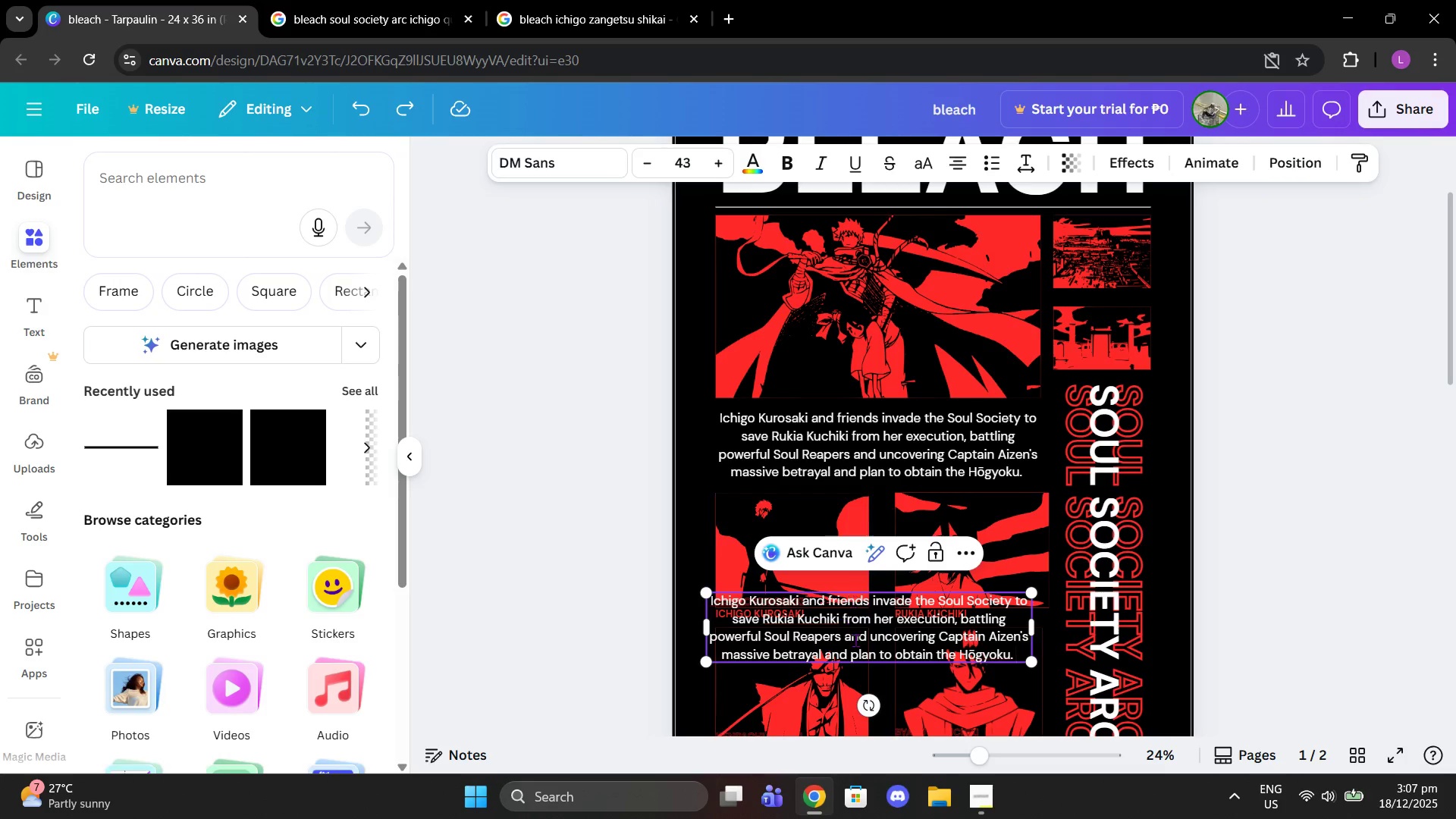 
double_click([855, 640])
 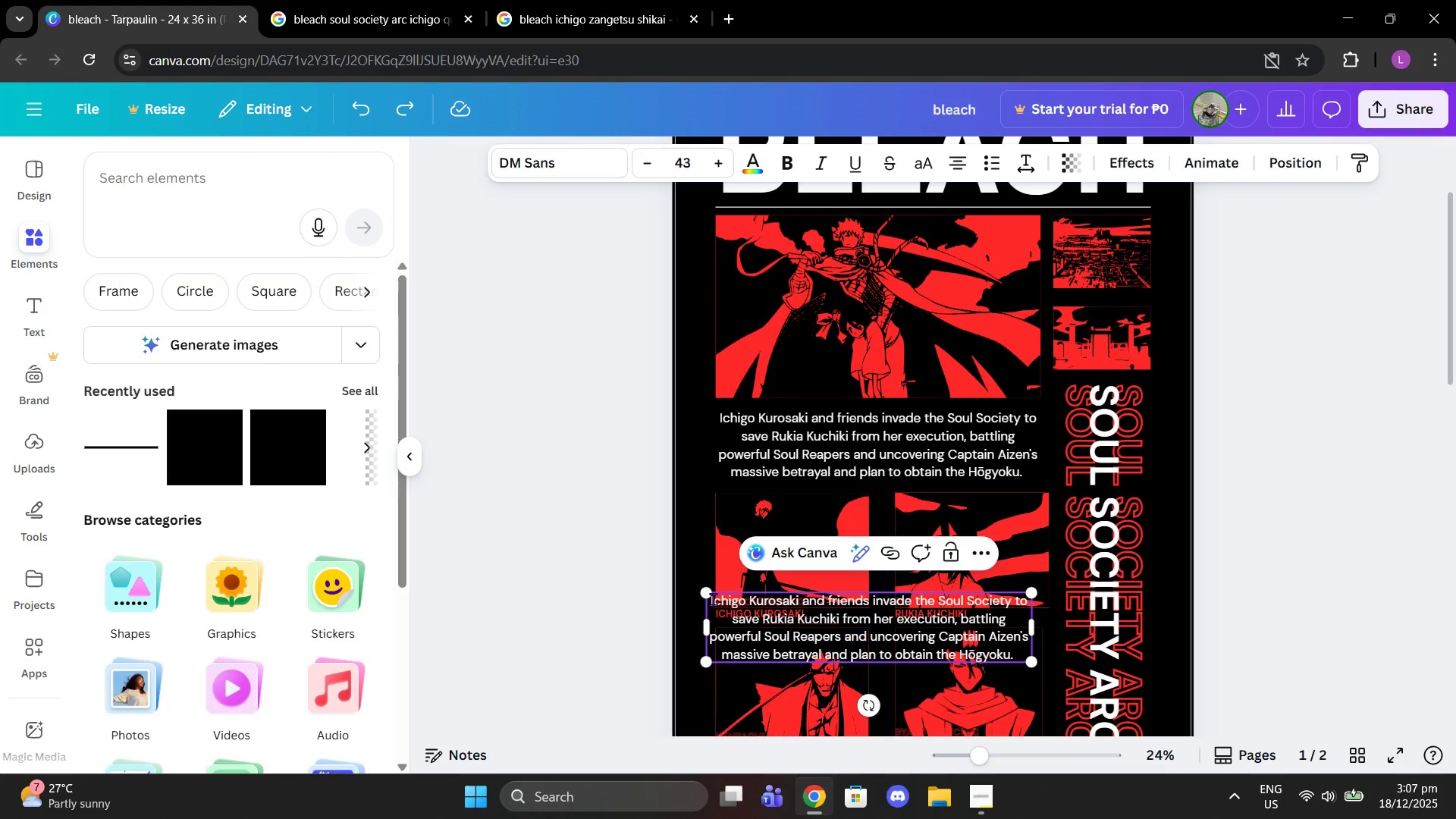 
left_click_drag(start_coordinate=[711, 599], to_coordinate=[1020, 658])
 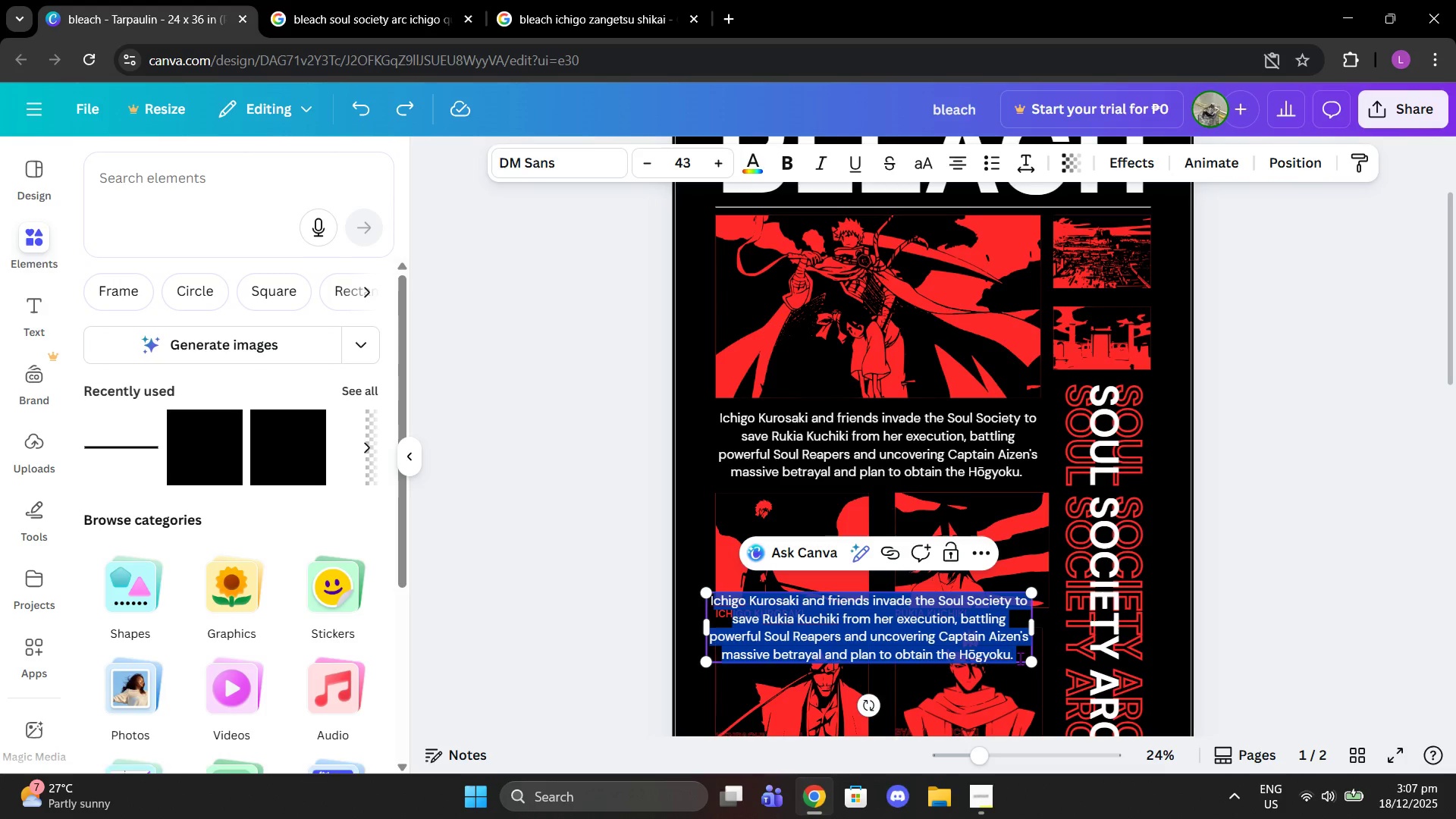 
key(Control+V)
 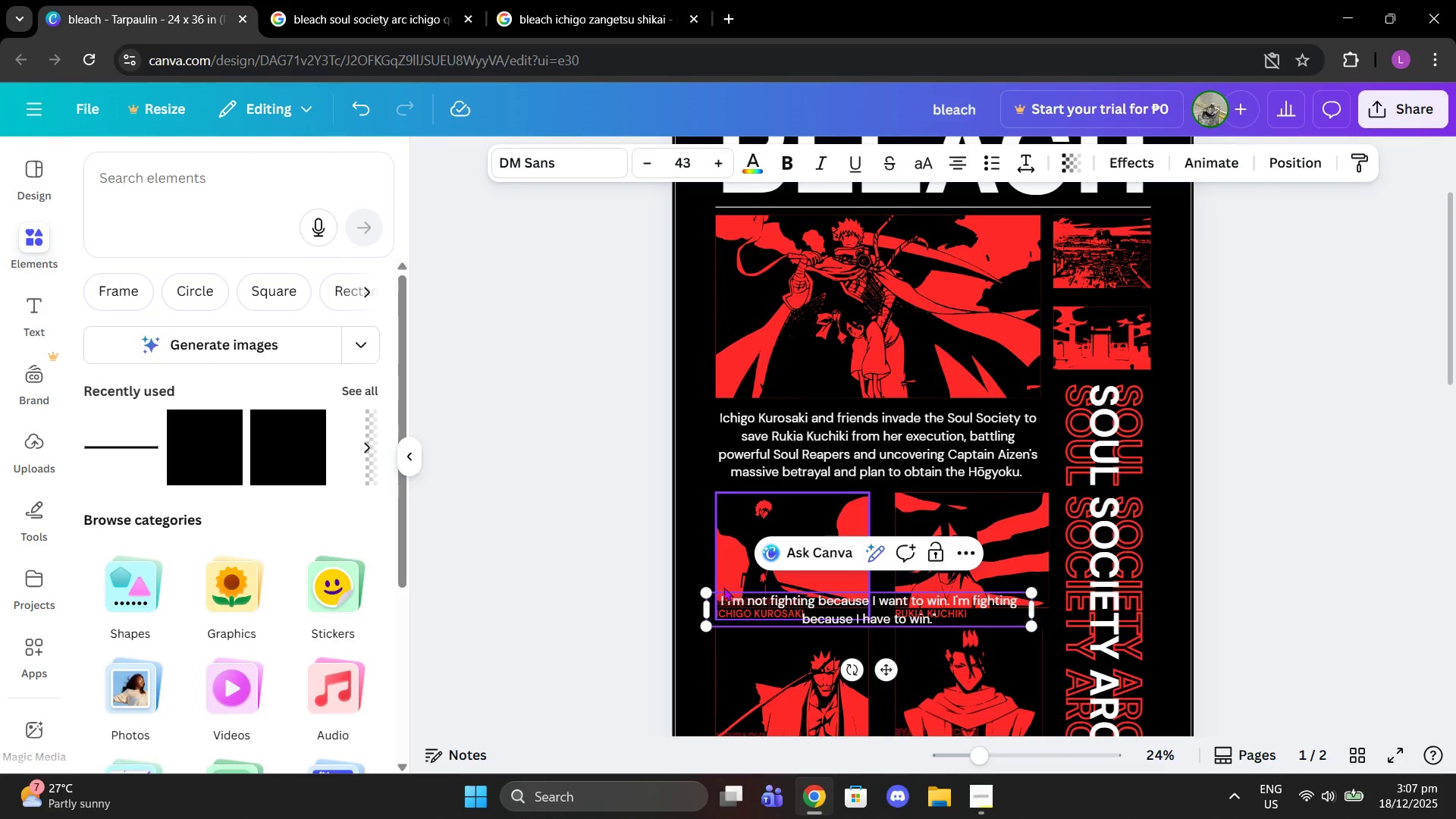 
left_click([725, 594])
 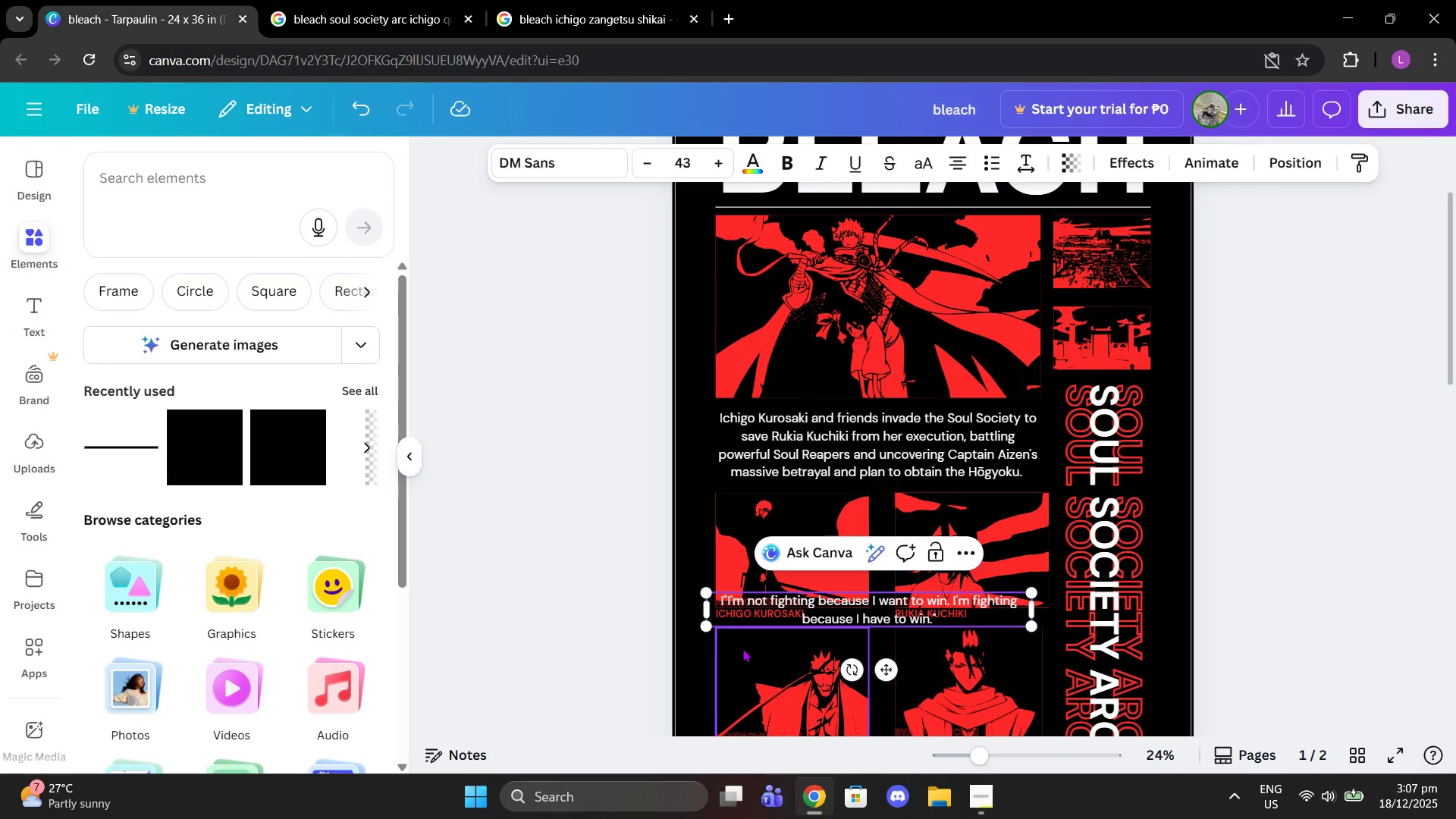 
key(Backspace)
 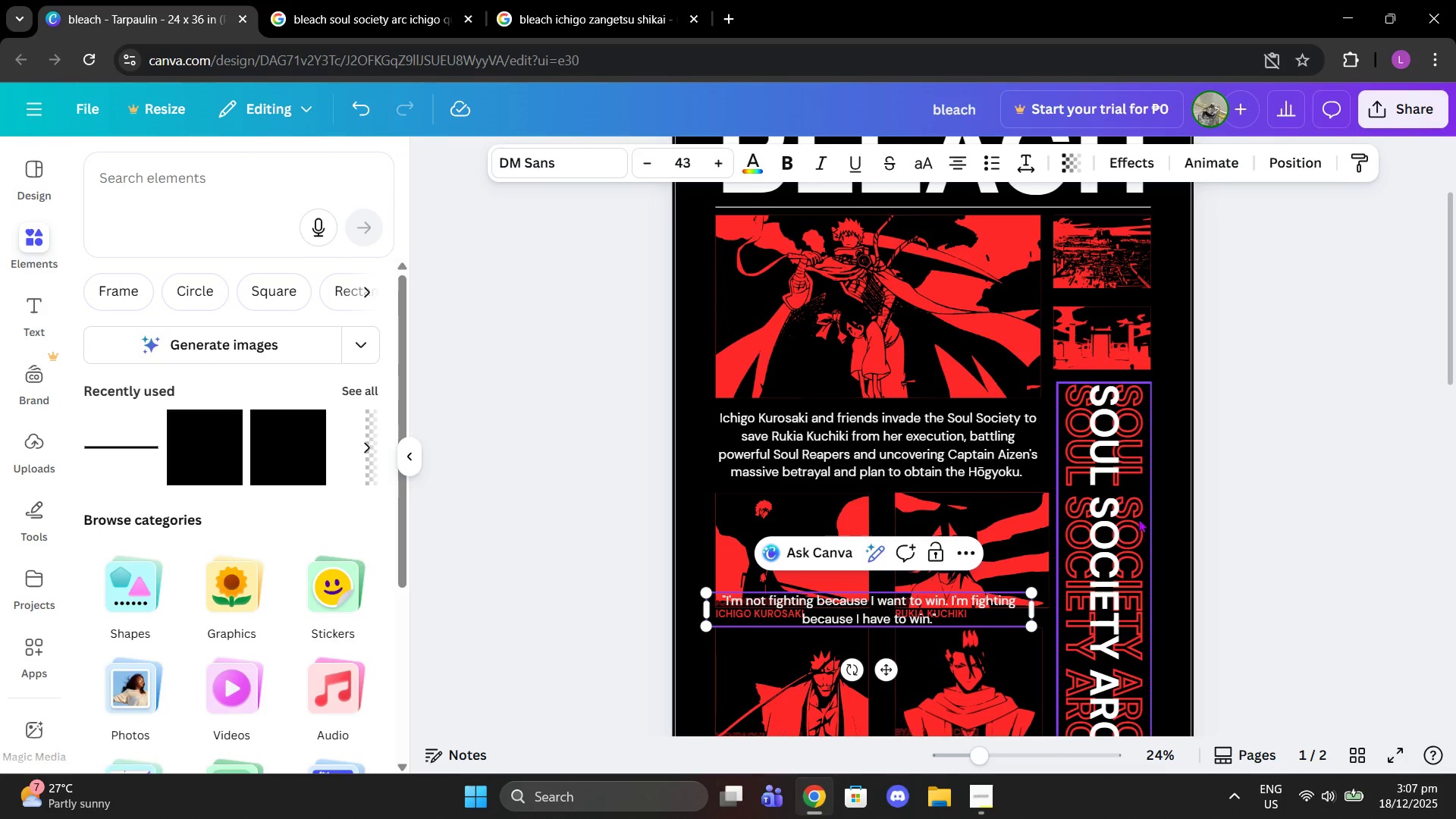 
left_click([1425, 437])
 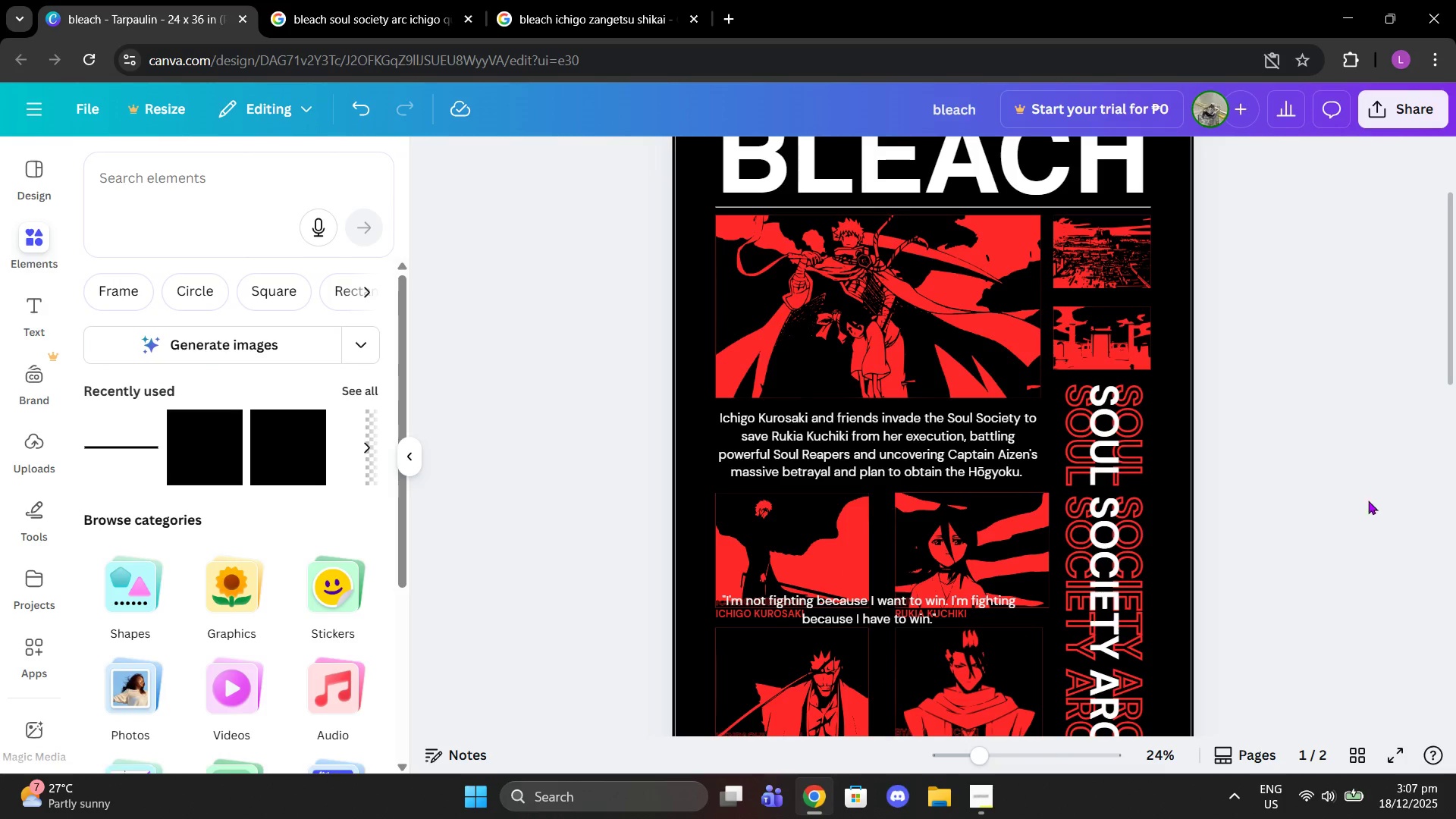 
scroll: coordinate [1323, 497], scroll_direction: down, amount: 2.0
 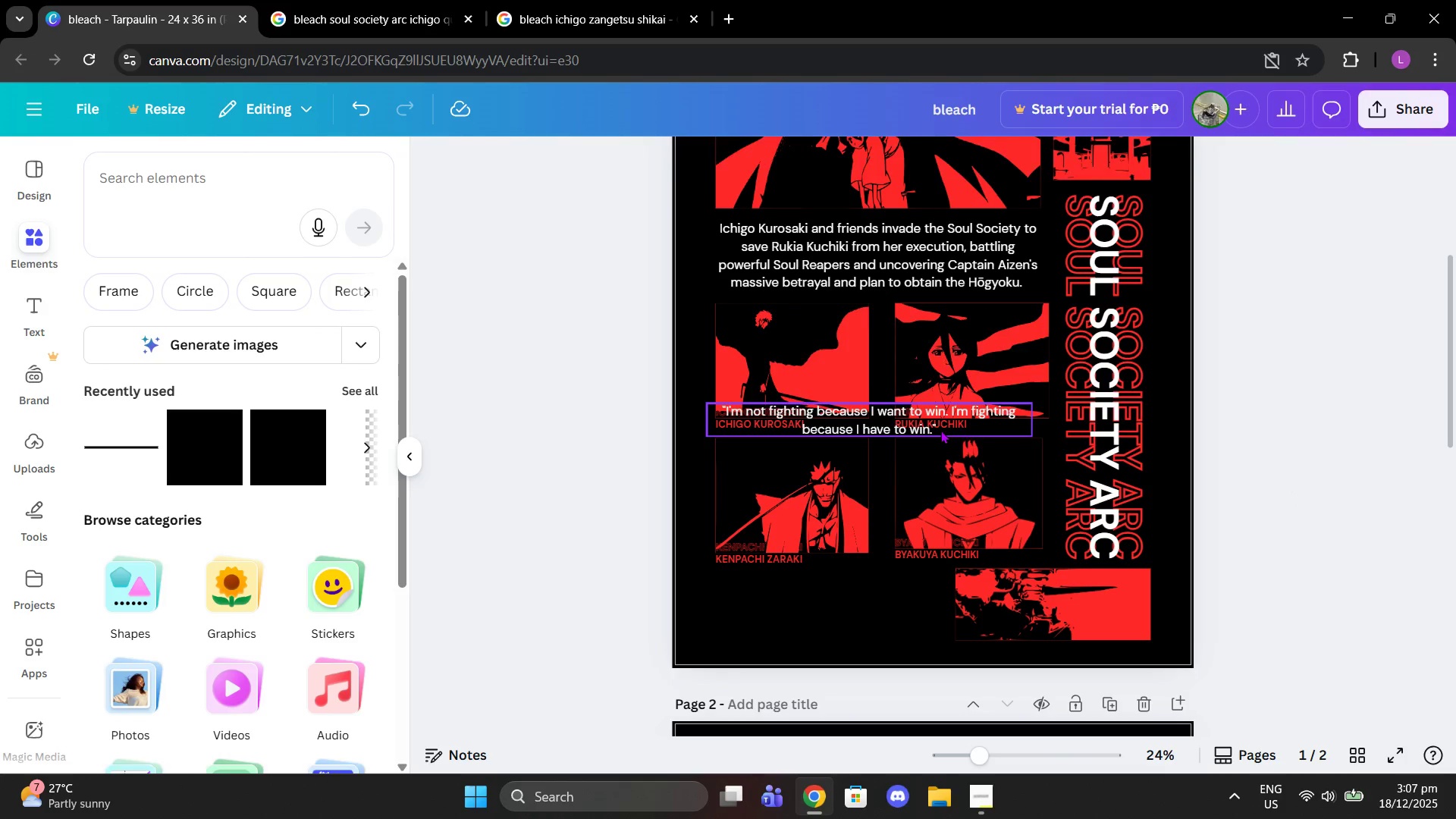 
left_click_drag(start_coordinate=[940, 430], to_coordinate=[943, 606])
 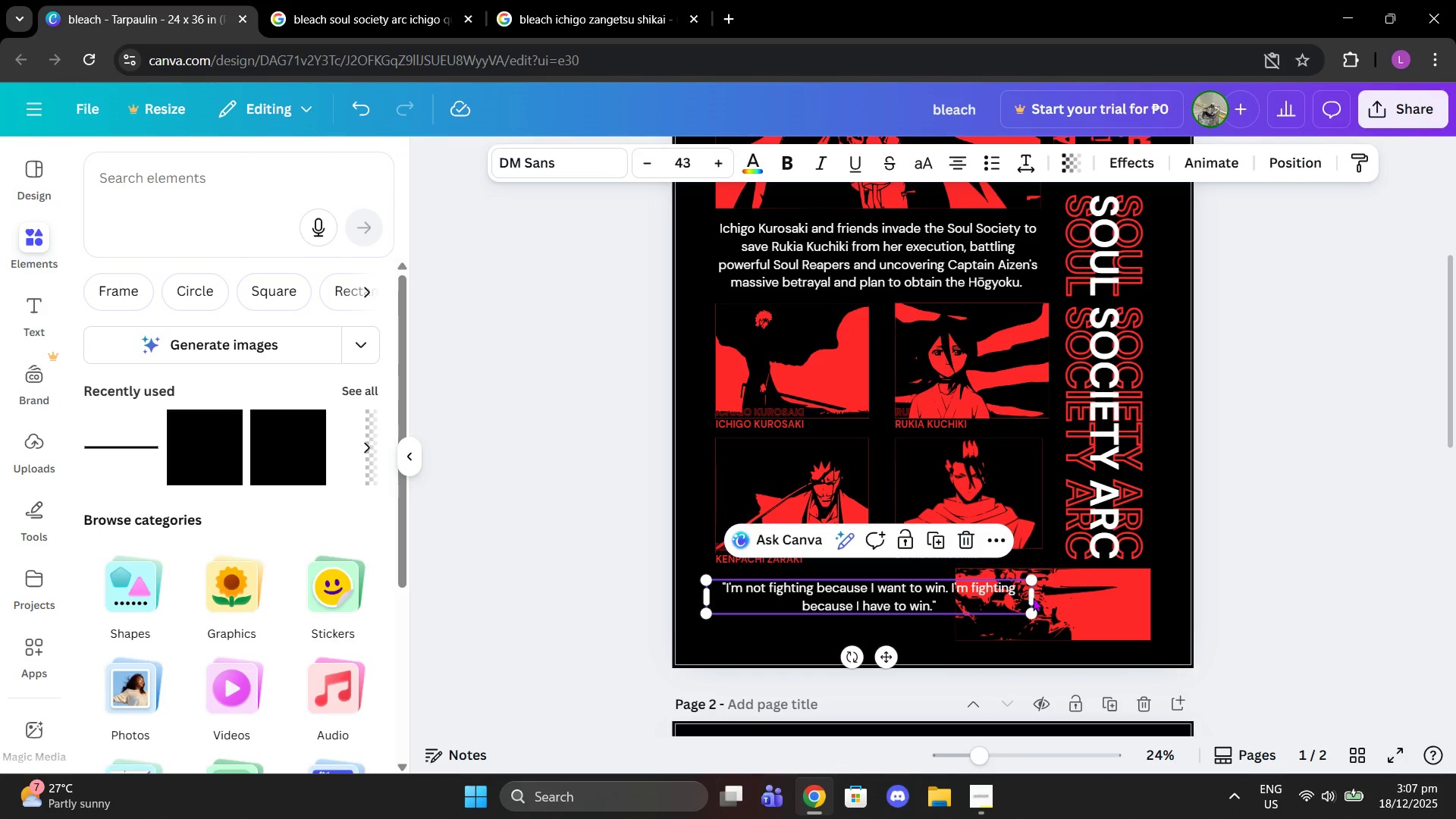 
left_click_drag(start_coordinate=[1034, 598], to_coordinate=[942, 592])
 